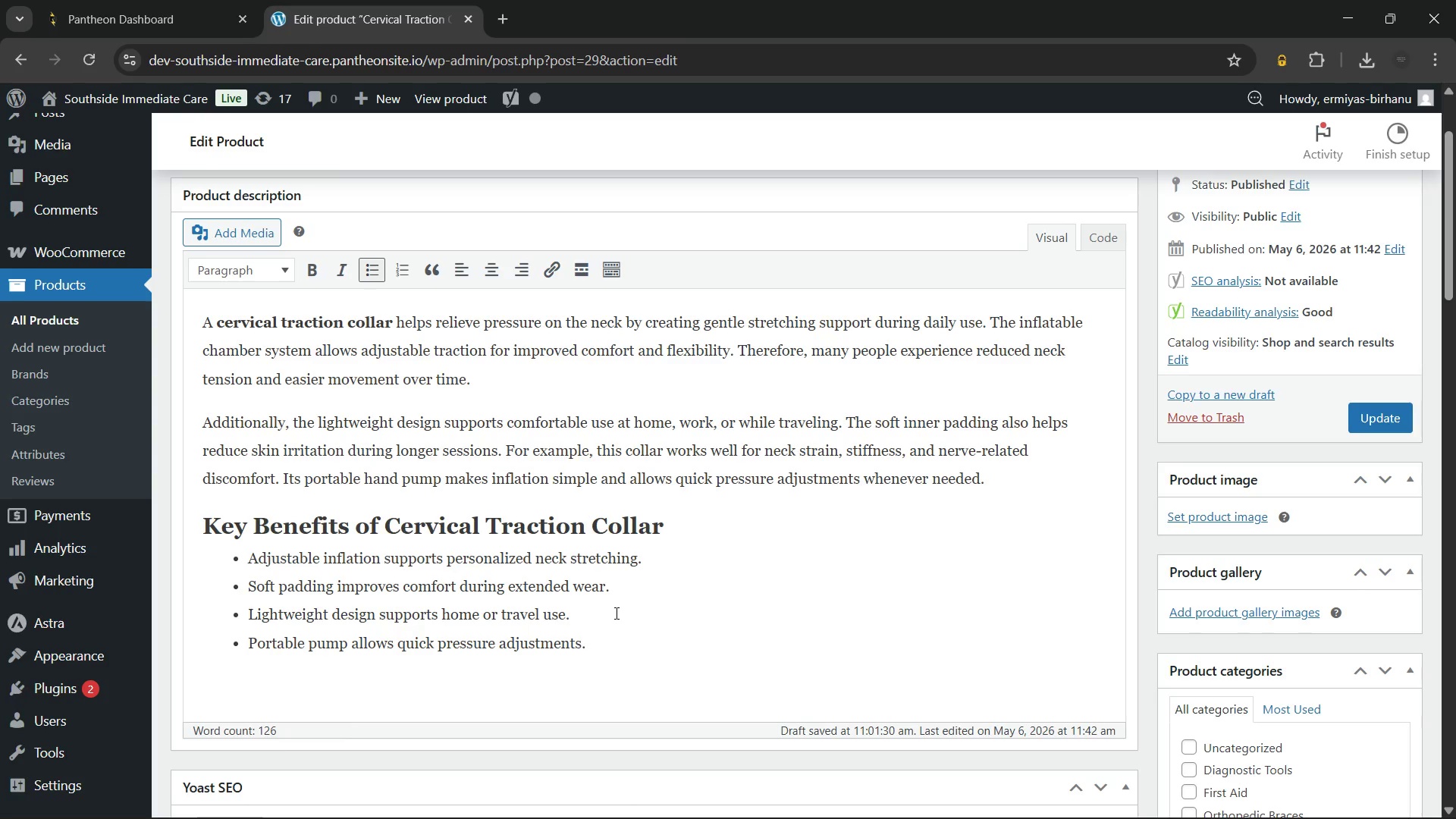 
key(Enter)
 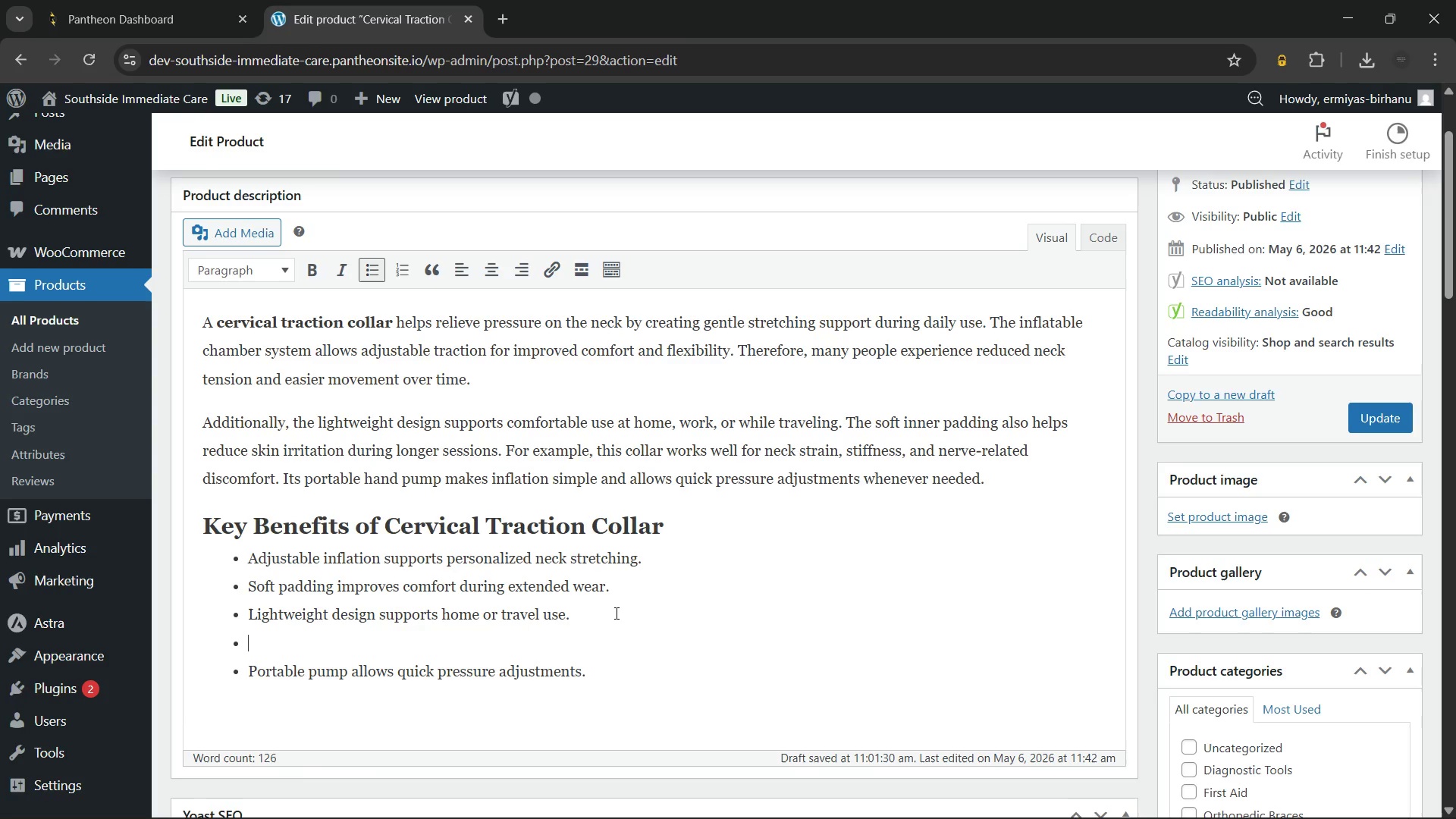 
type(Helps reduce pressure on neck joints and nerves.)
 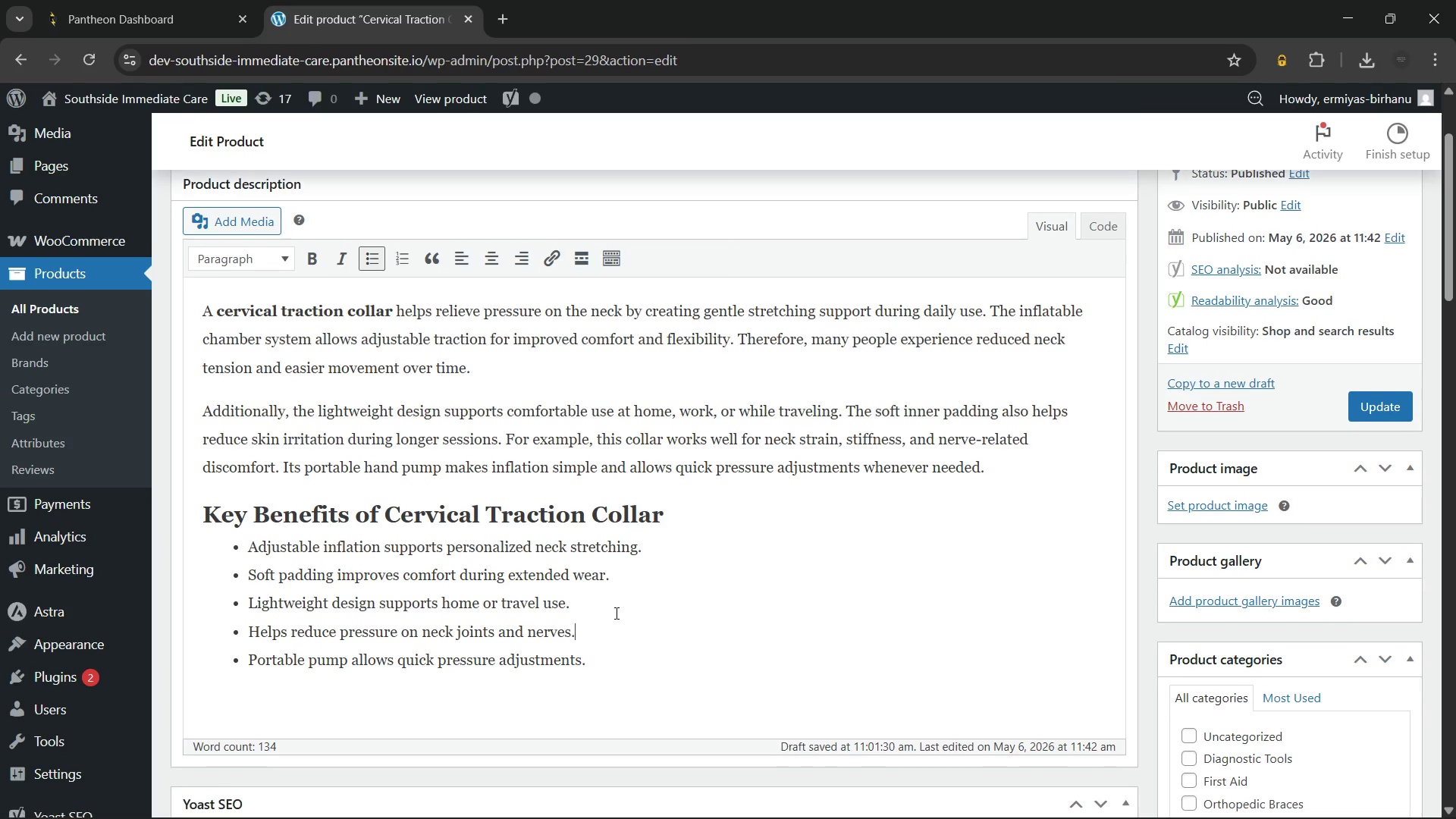 
wait(6.22)
 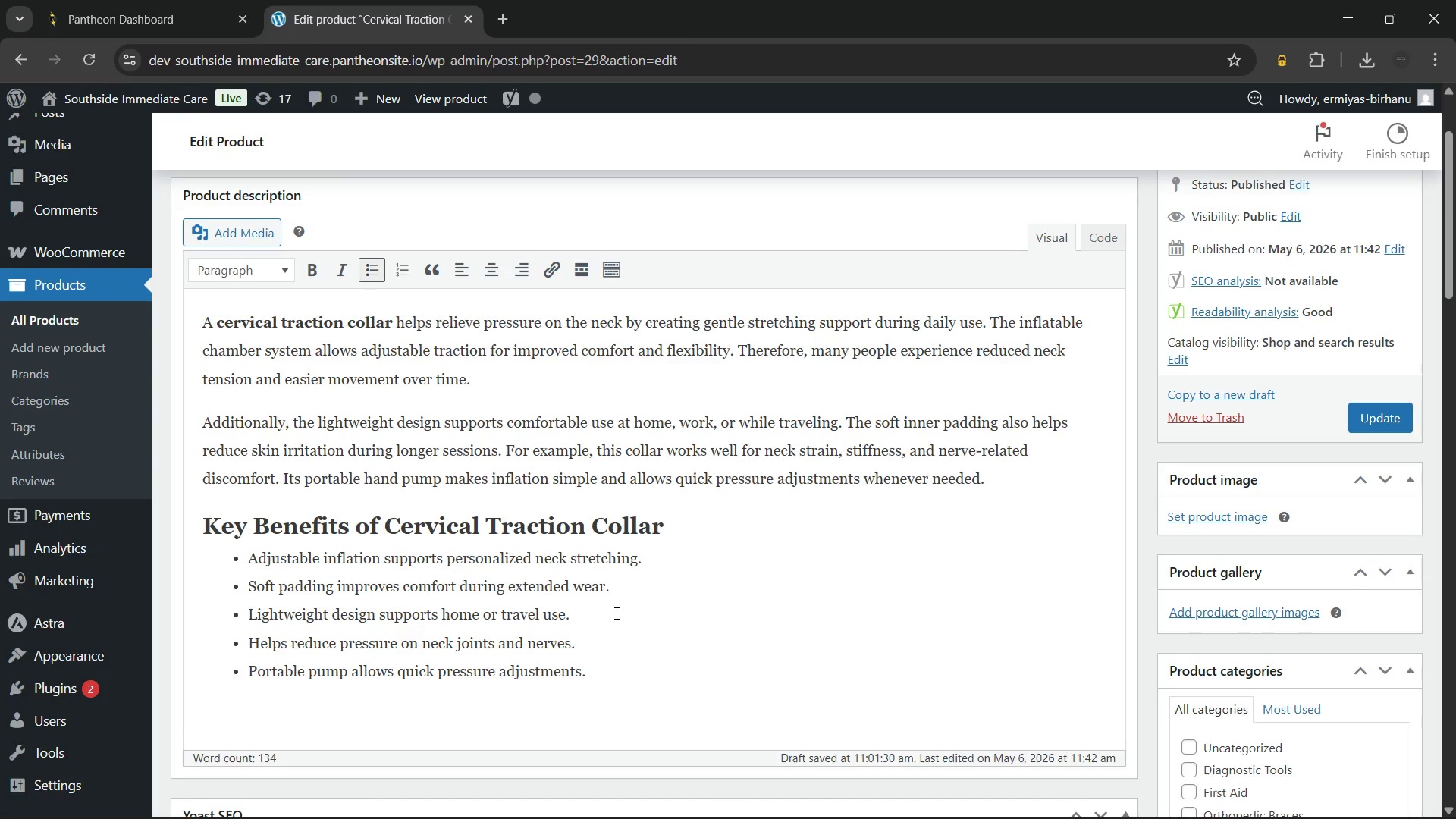 
left_click([634, 601])
 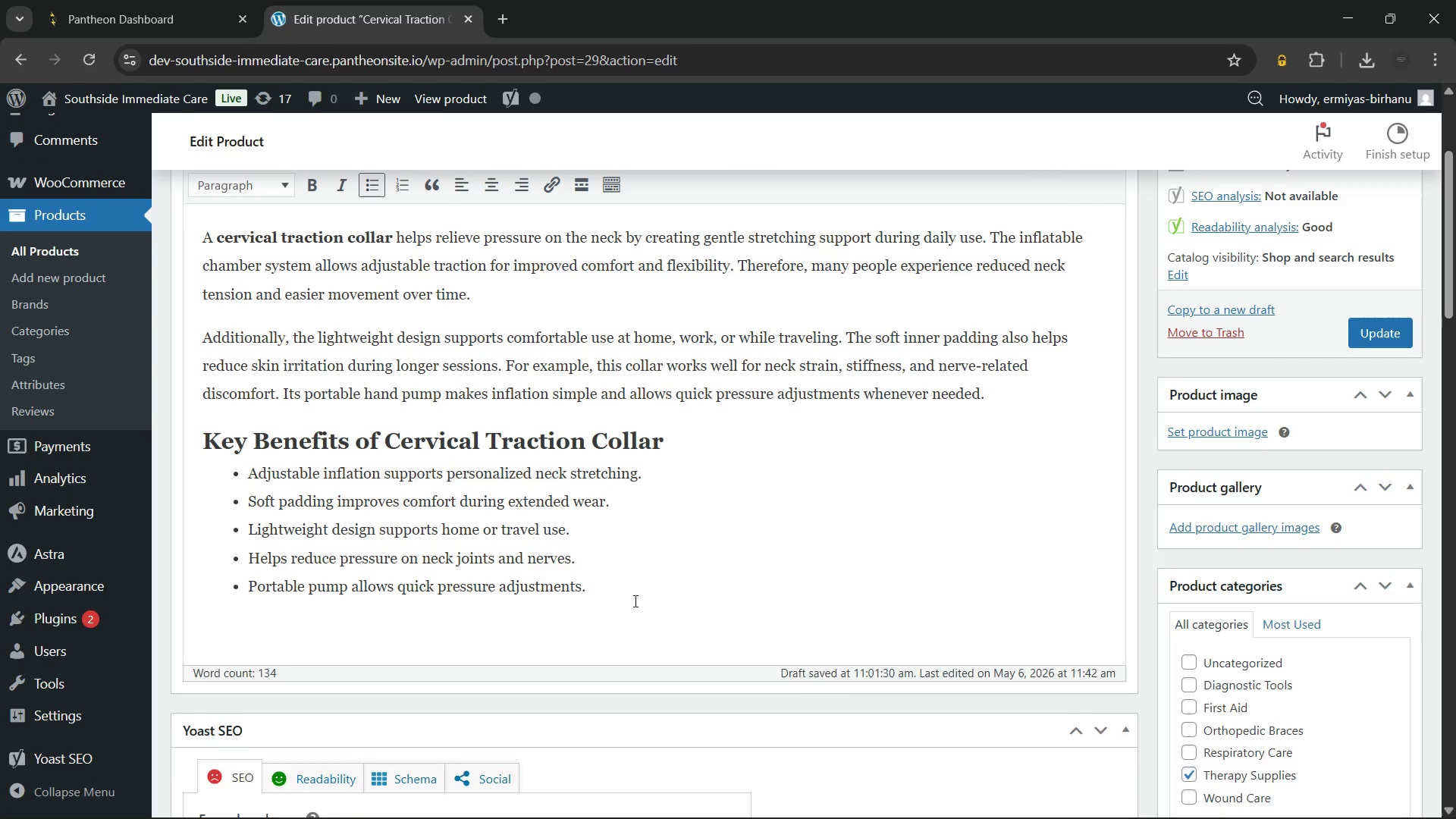 
key(Enter)
 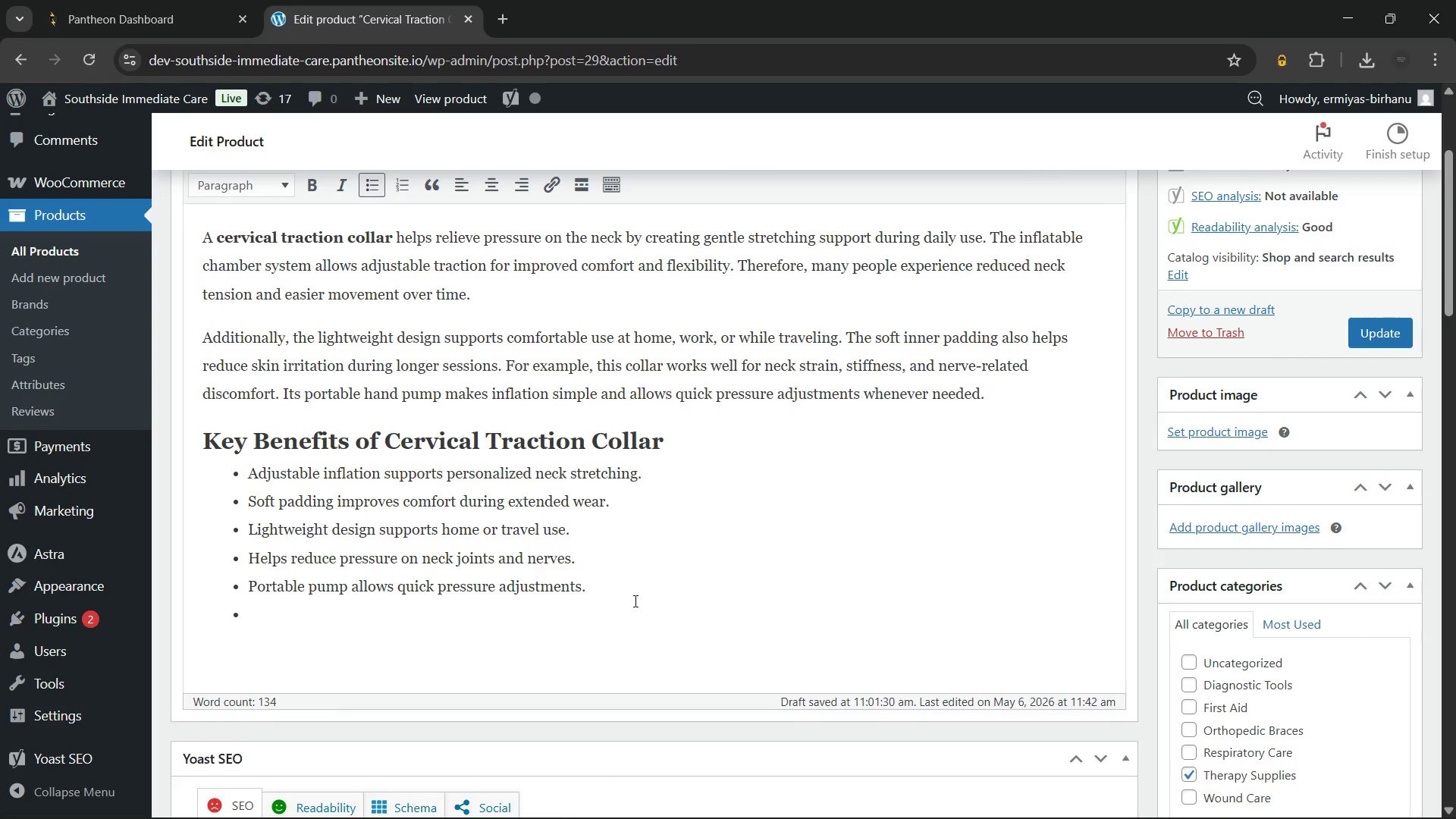 
key(Enter)
 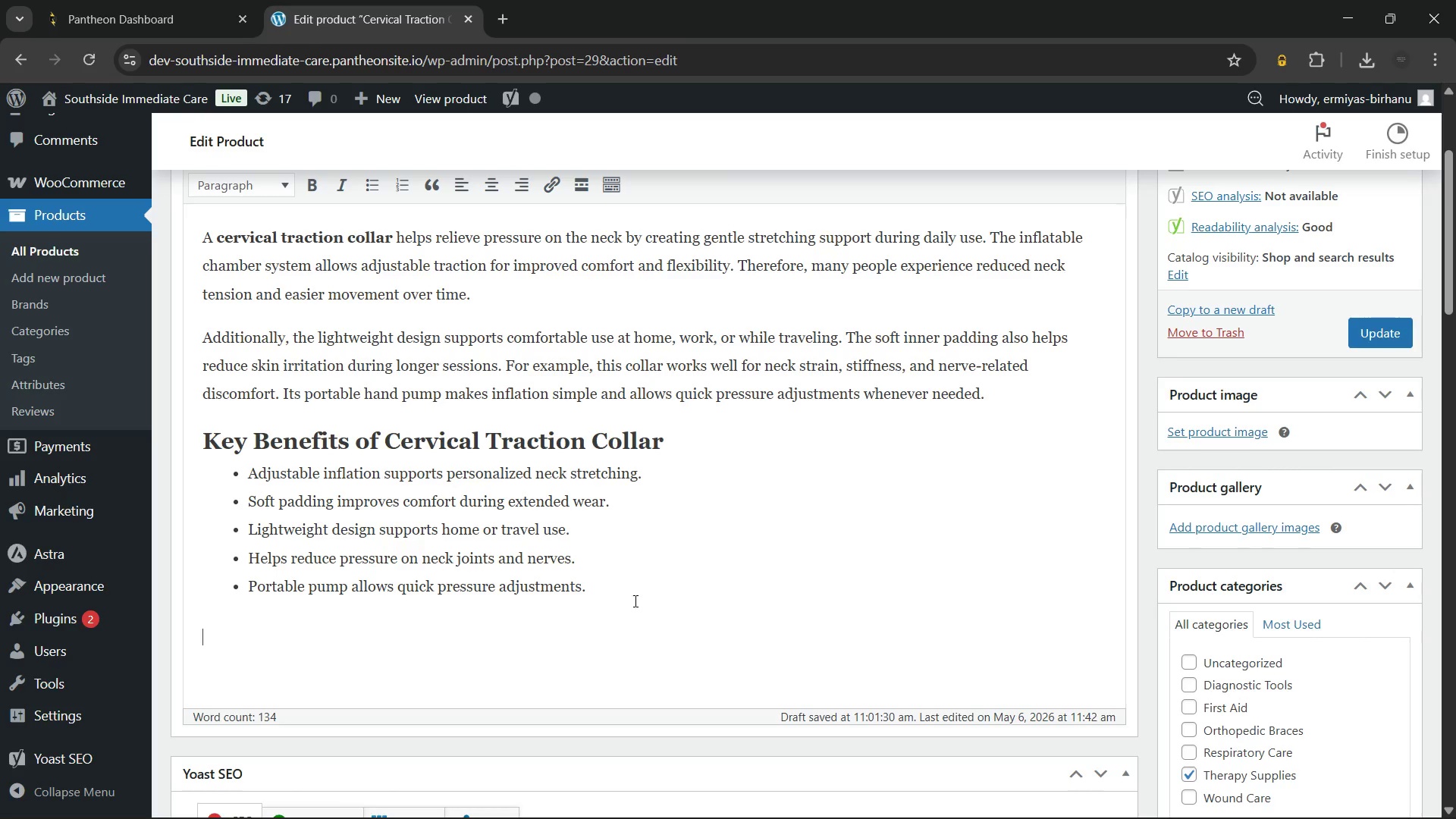 
wait(15.91)
 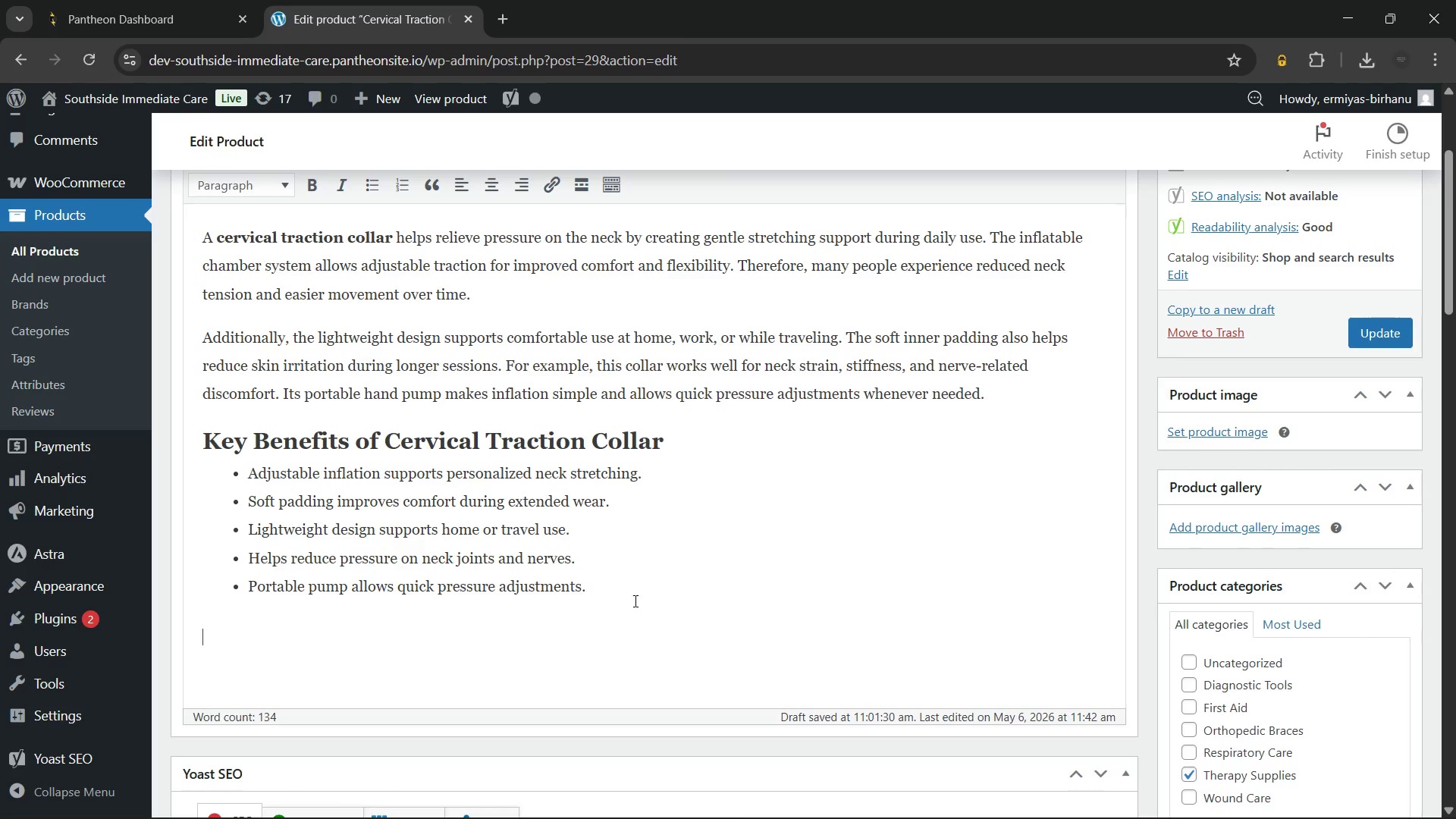 
left_click([265, 196])
 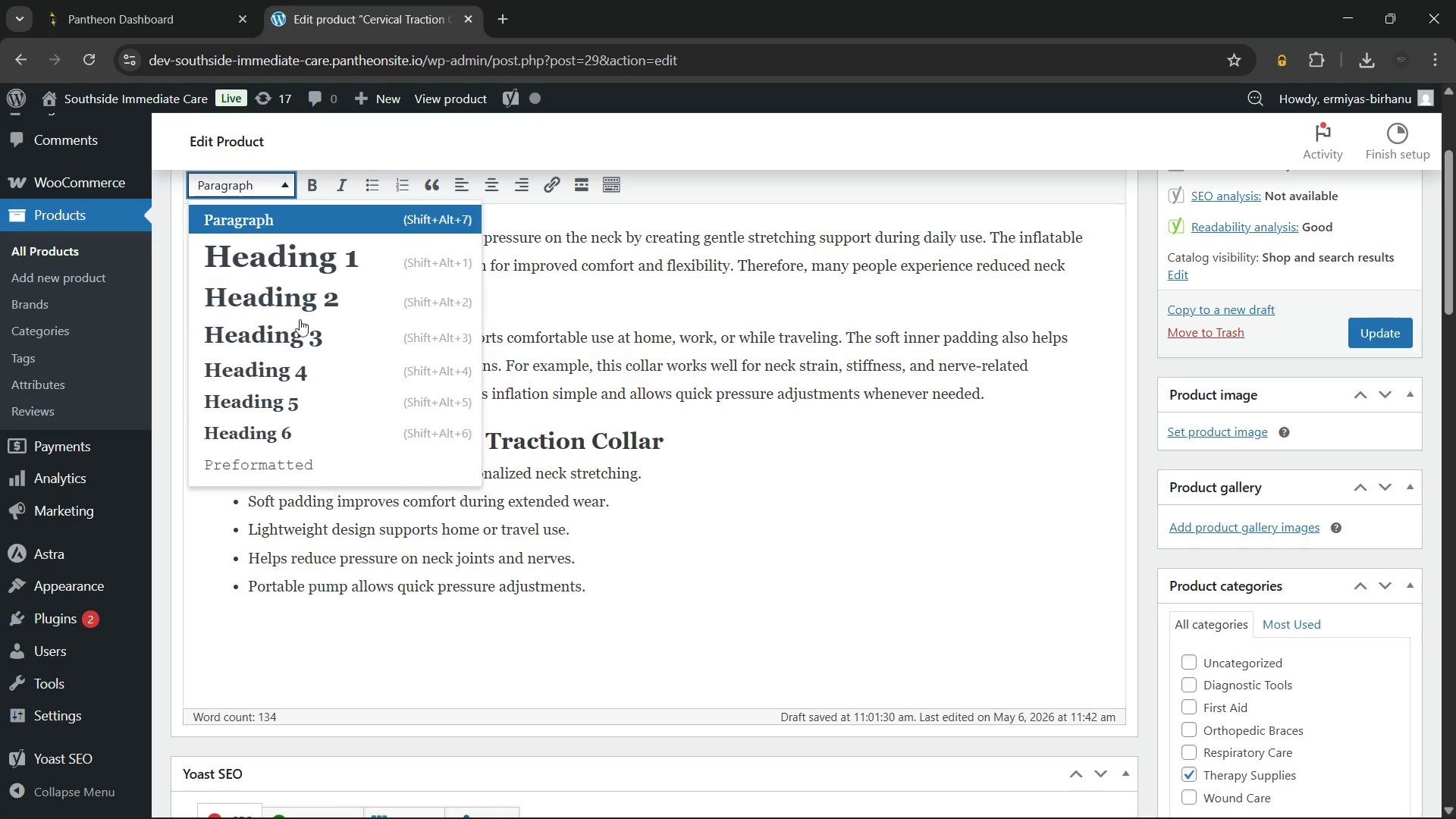 
left_click([317, 337])
 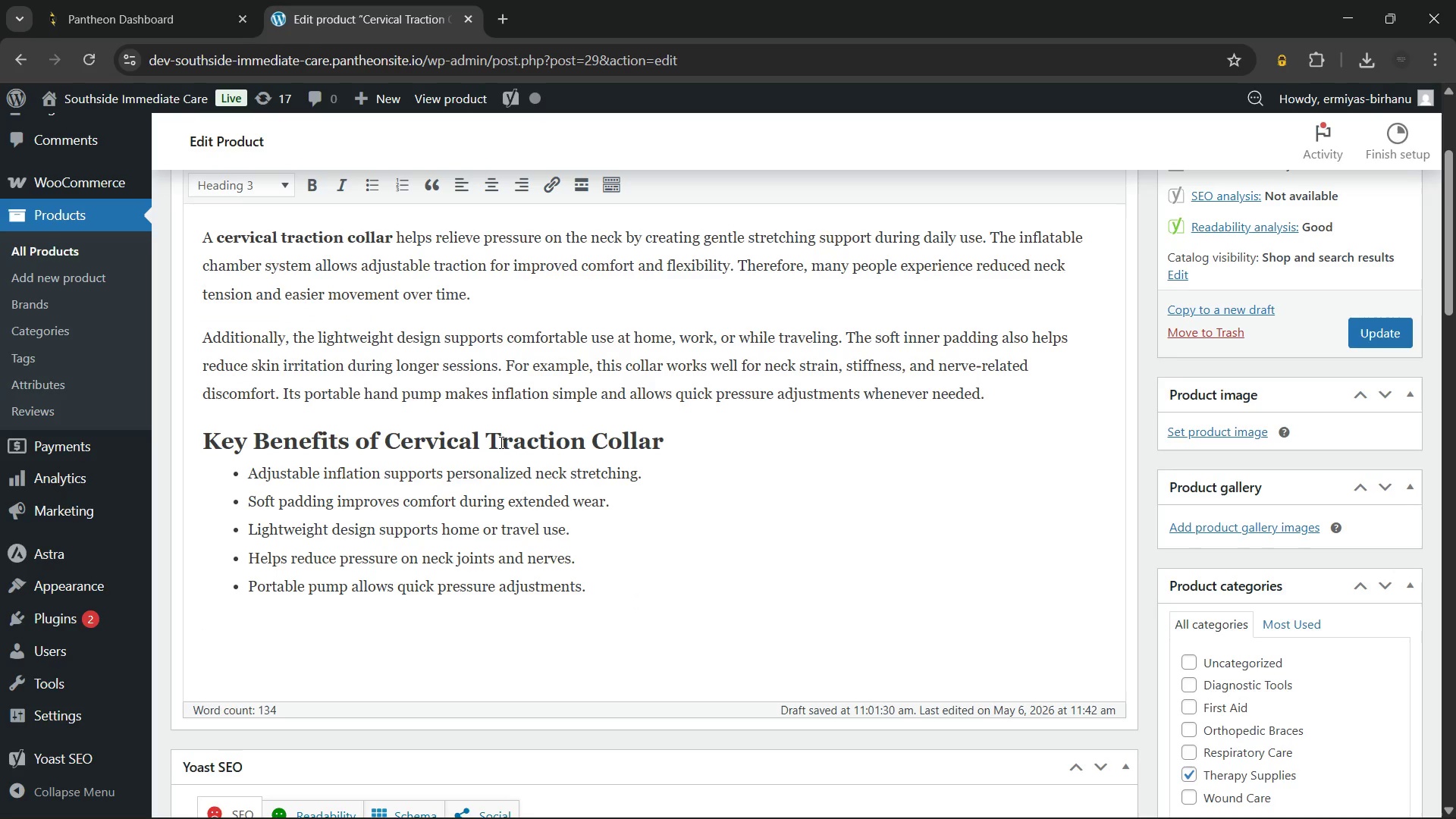 
type(What's Included)
 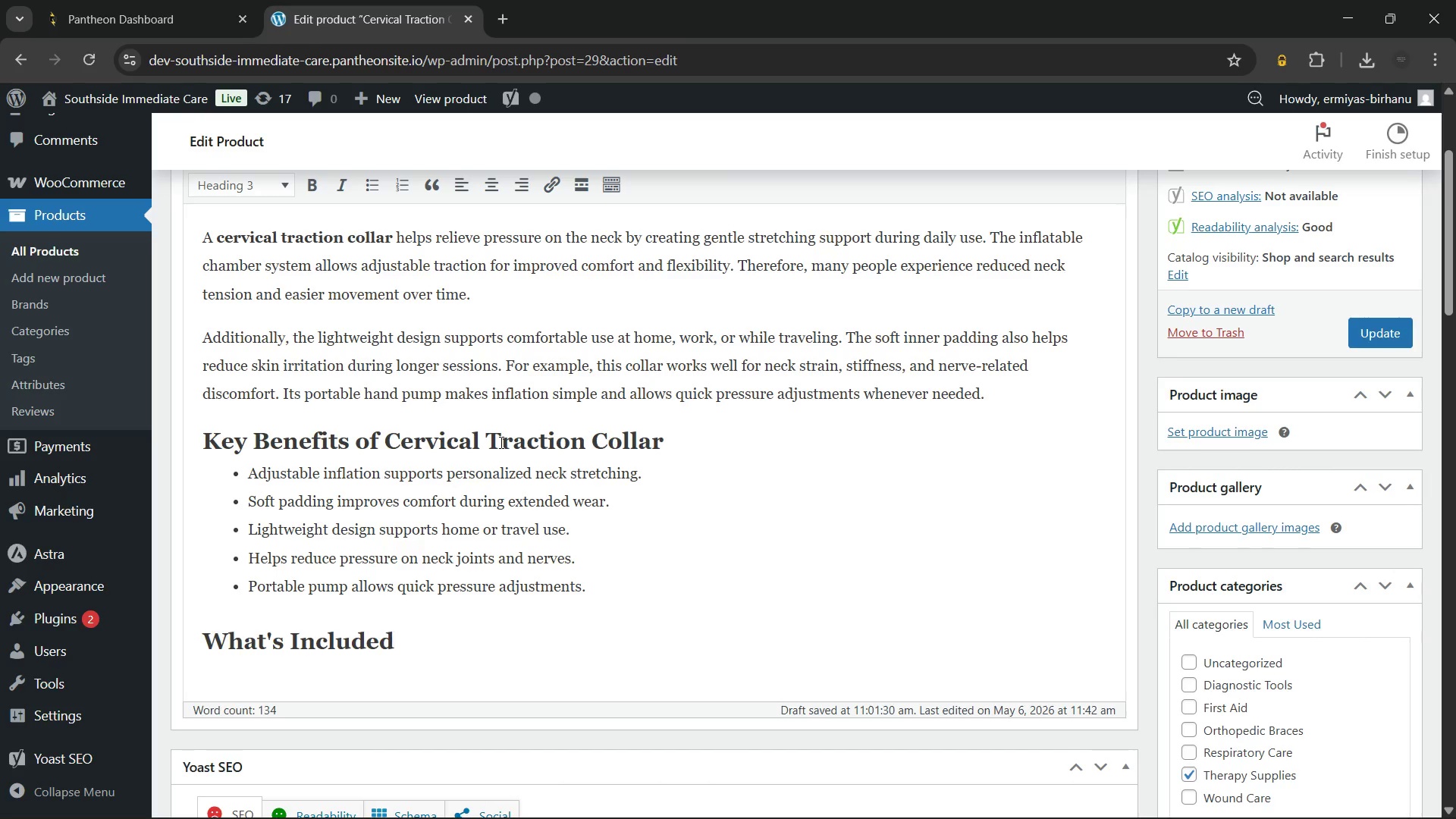 
key(Enter)
 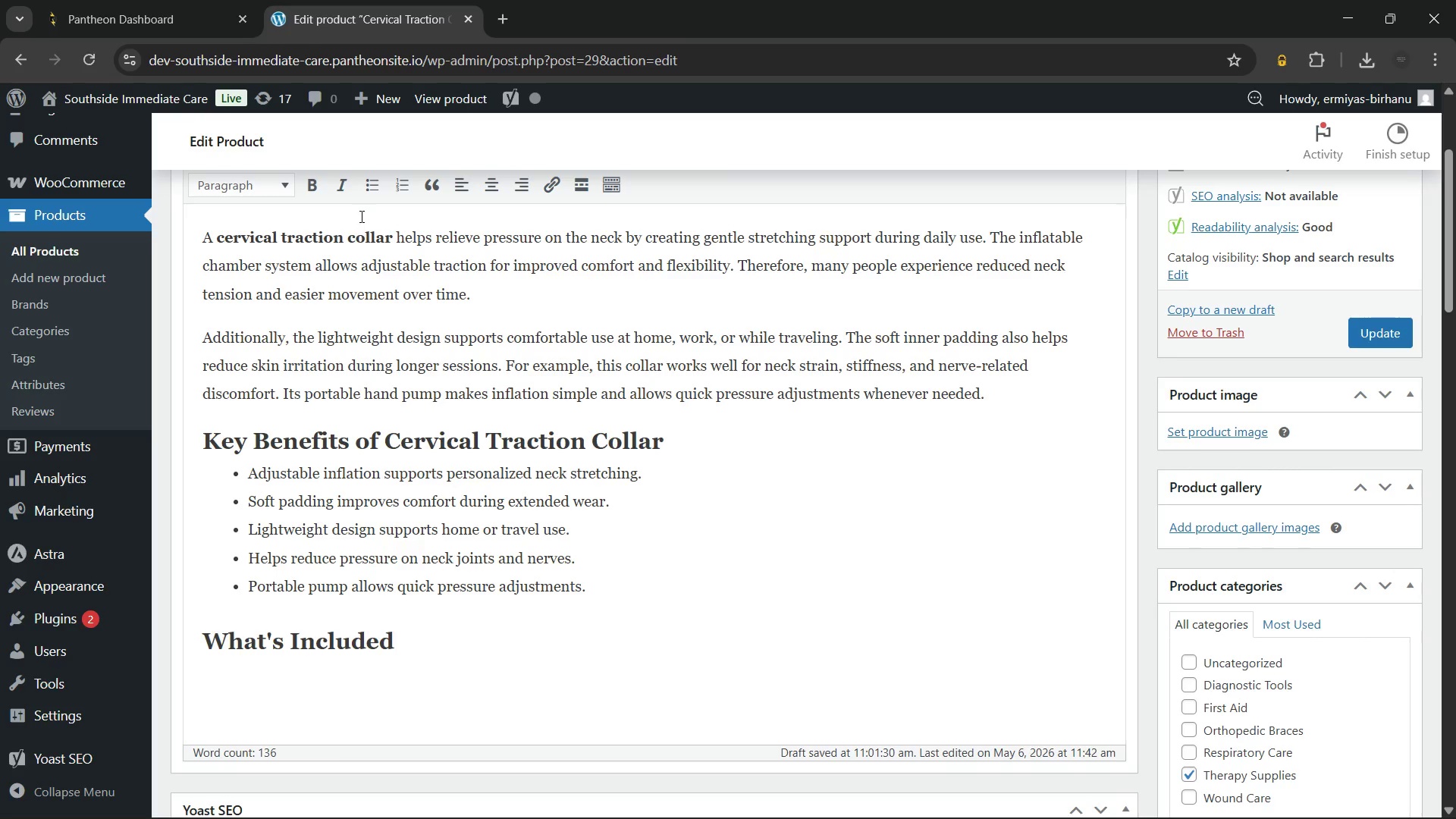 
left_click([362, 190])
 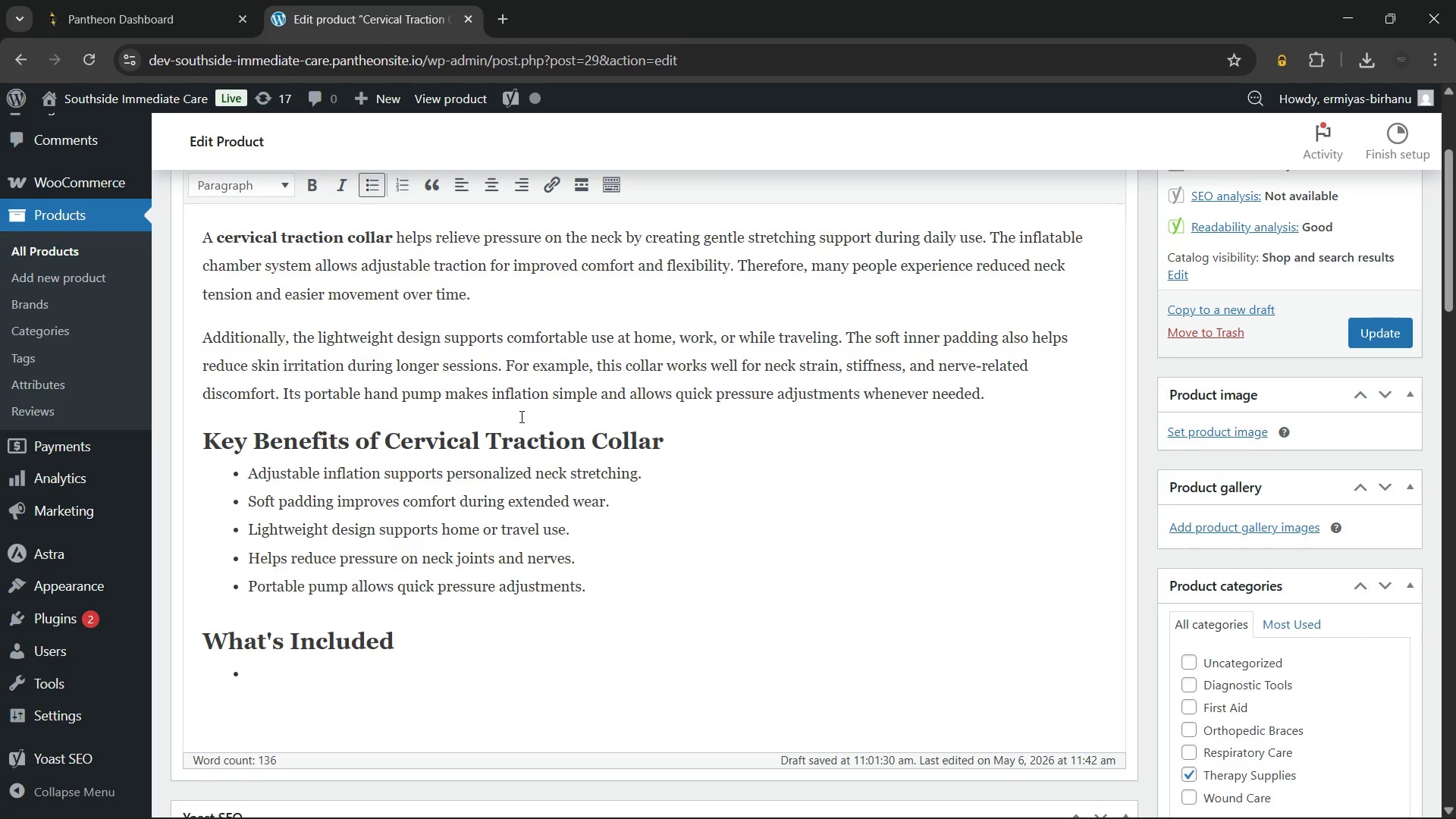 
type(One inflatable cervical traction collar)
 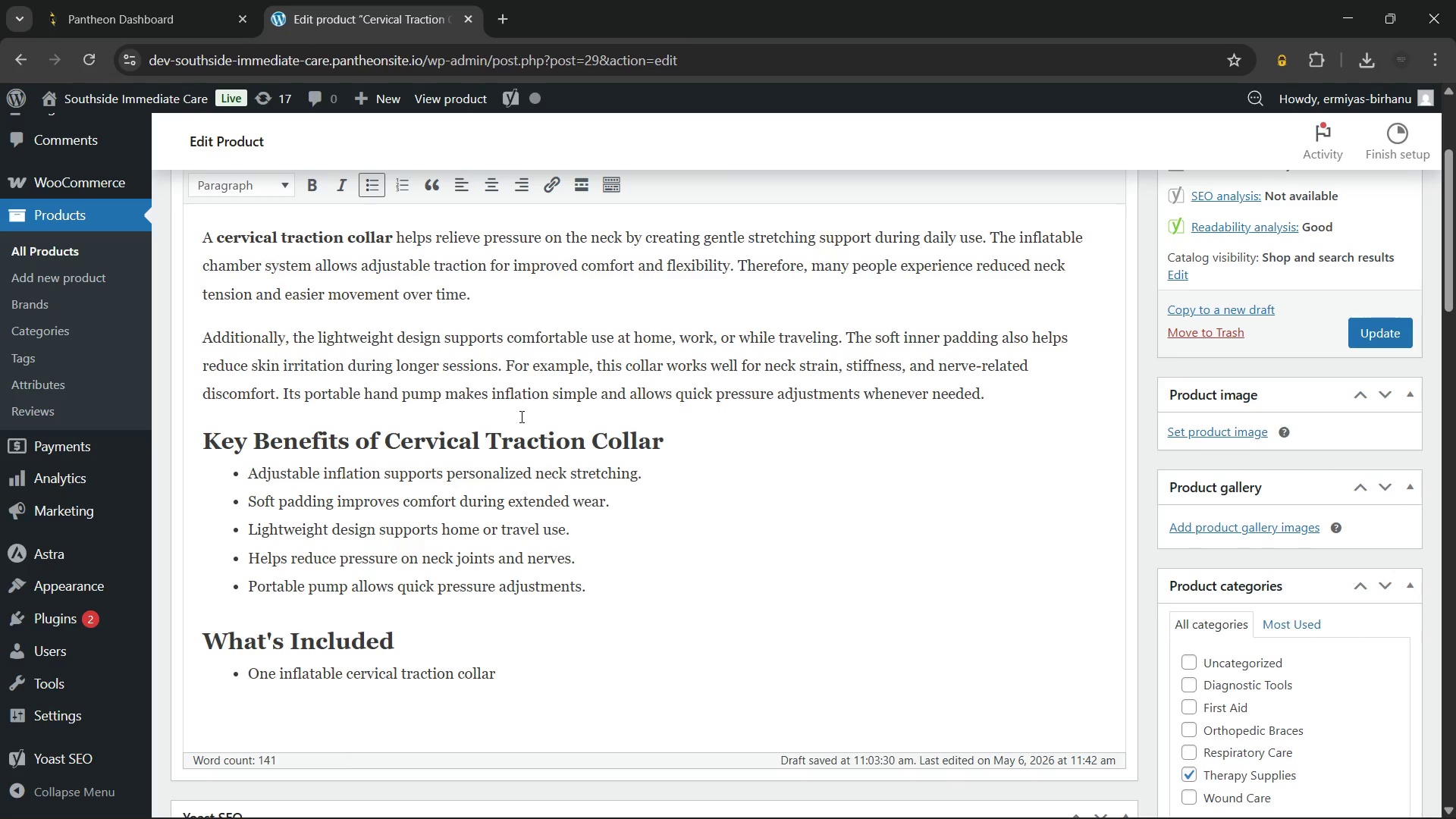 
key(Enter)
 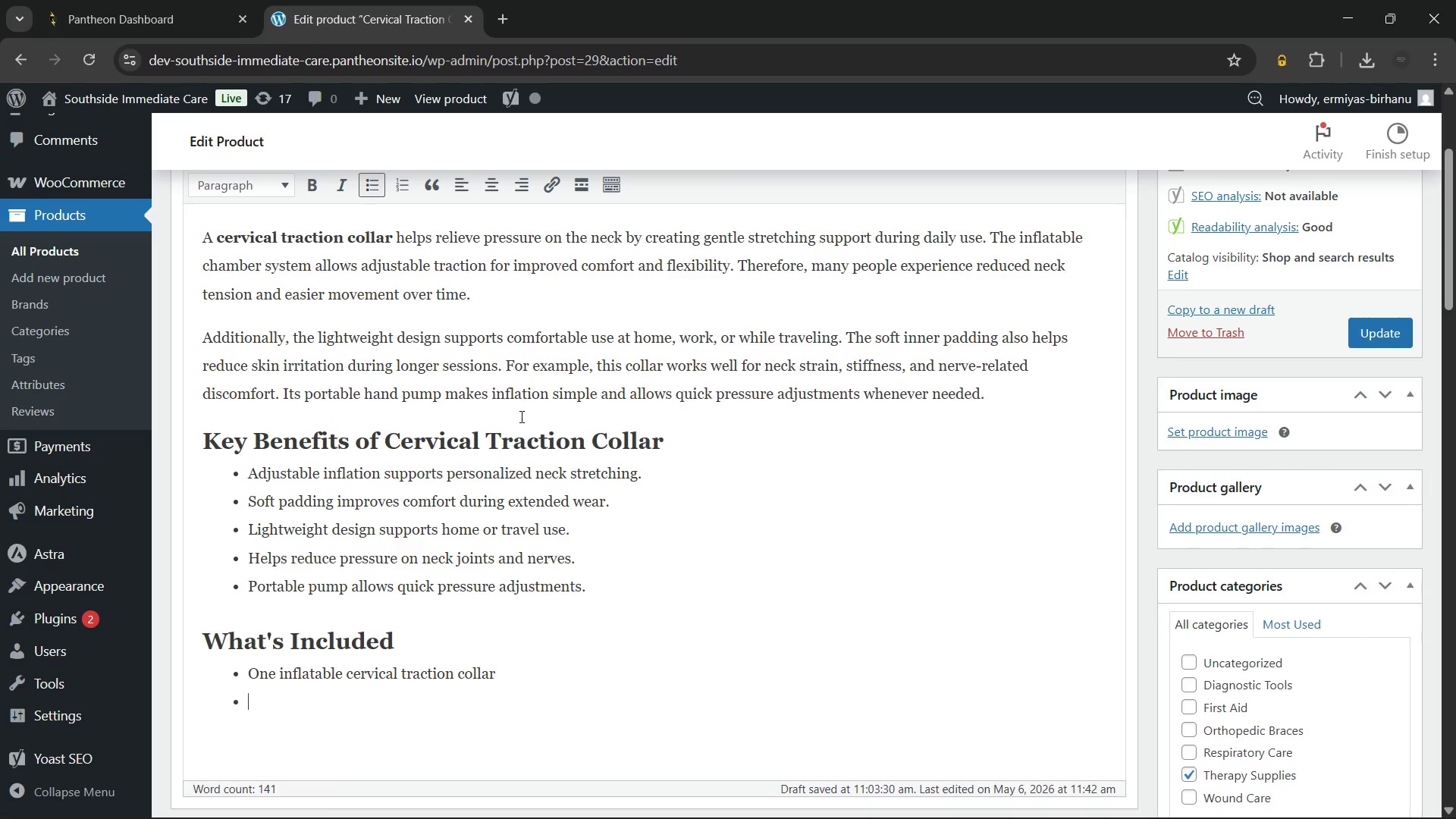 
type(Hand pump with pressure release valve)
 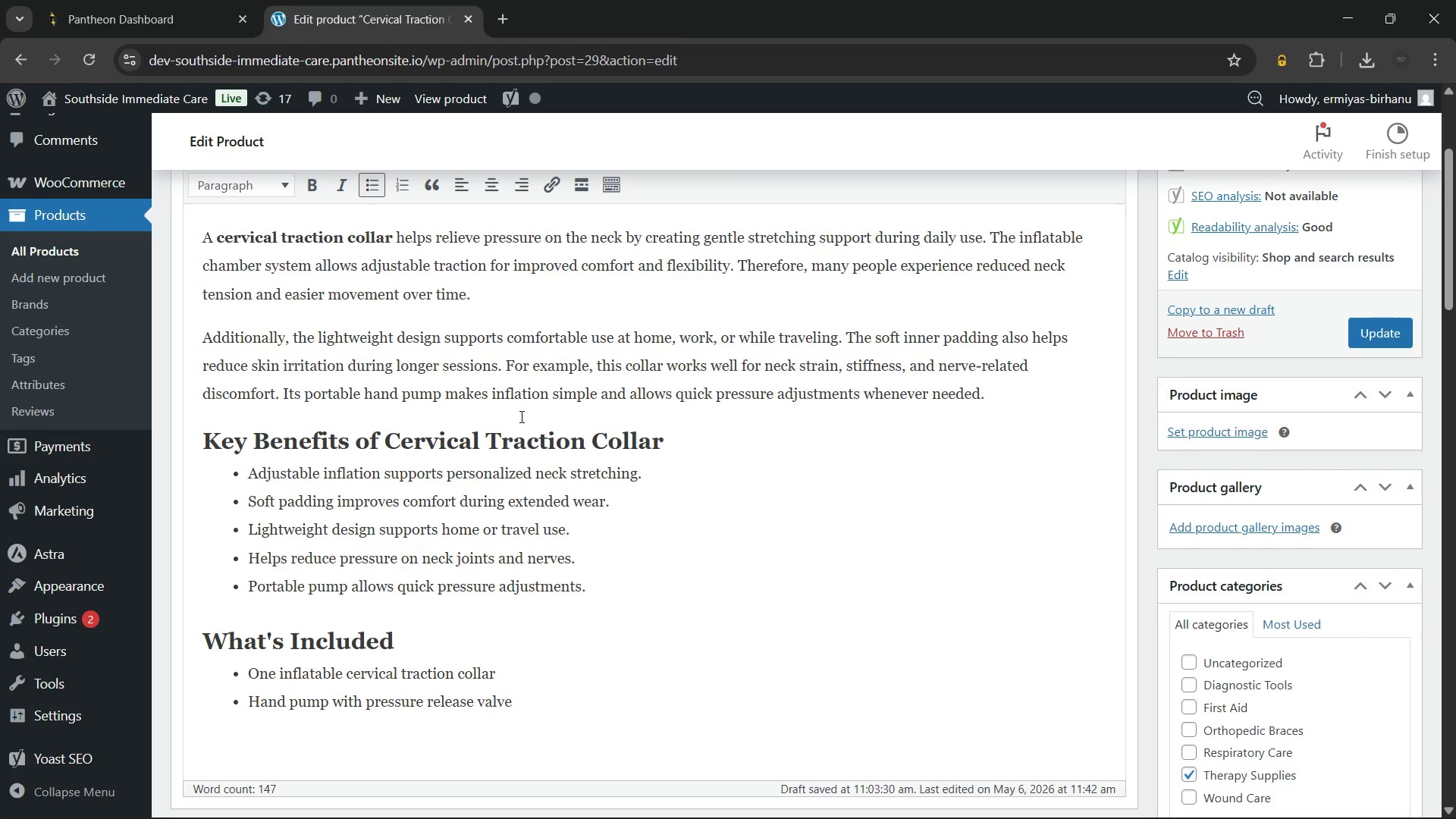 
key(Enter)
 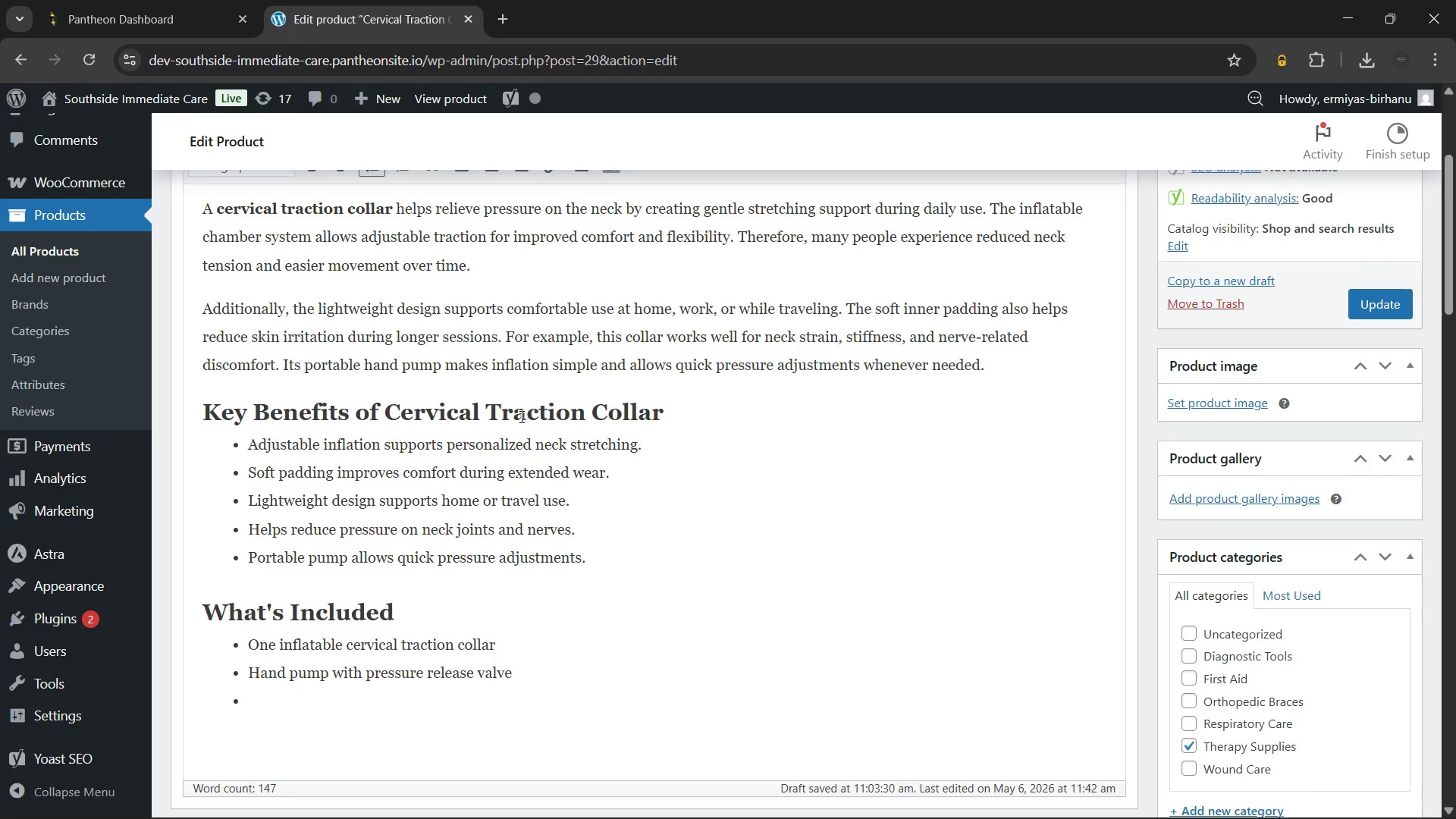 
type(Soft removable cover)
 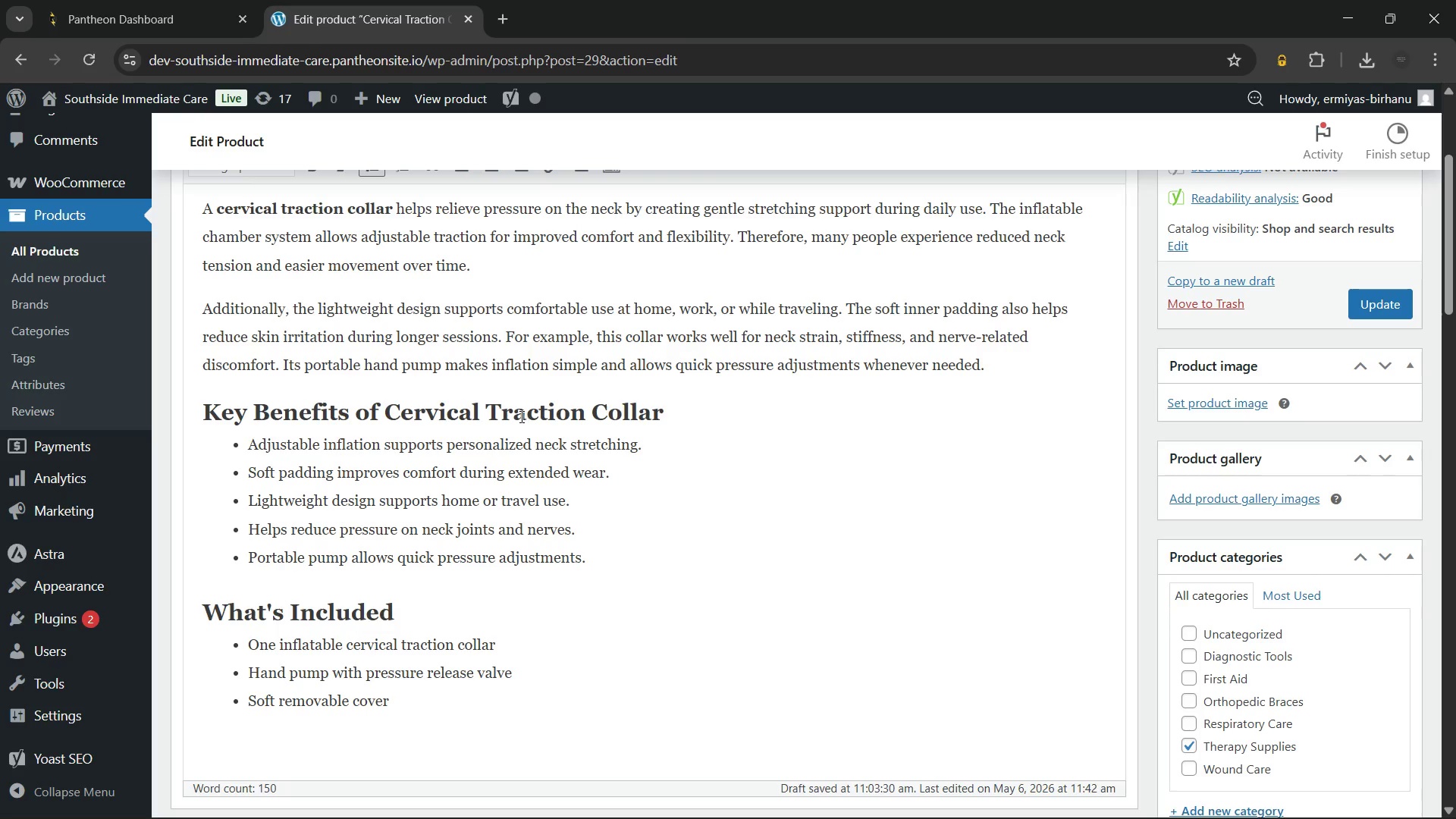 
key(Enter)
 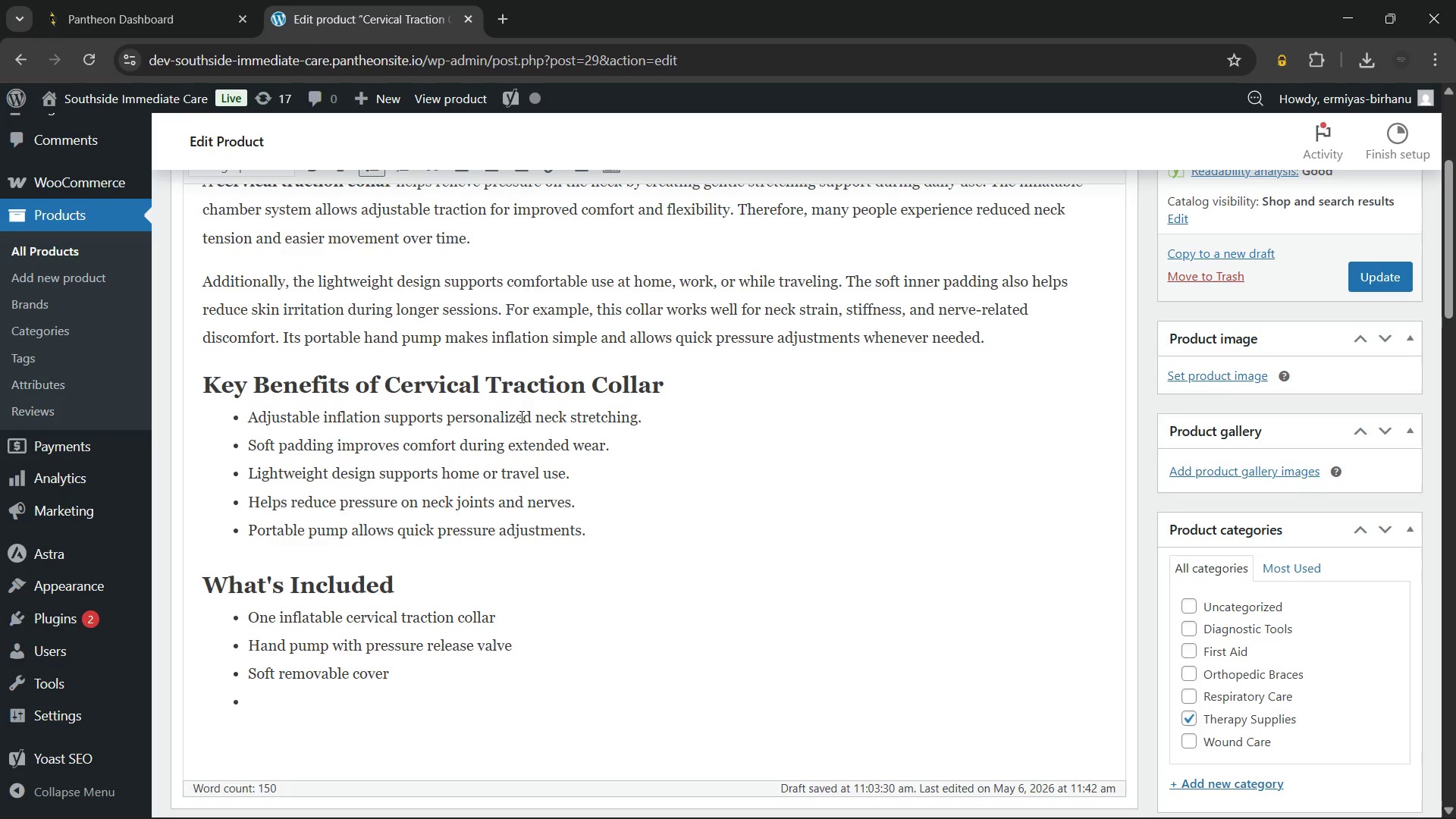 
type(Usage)
 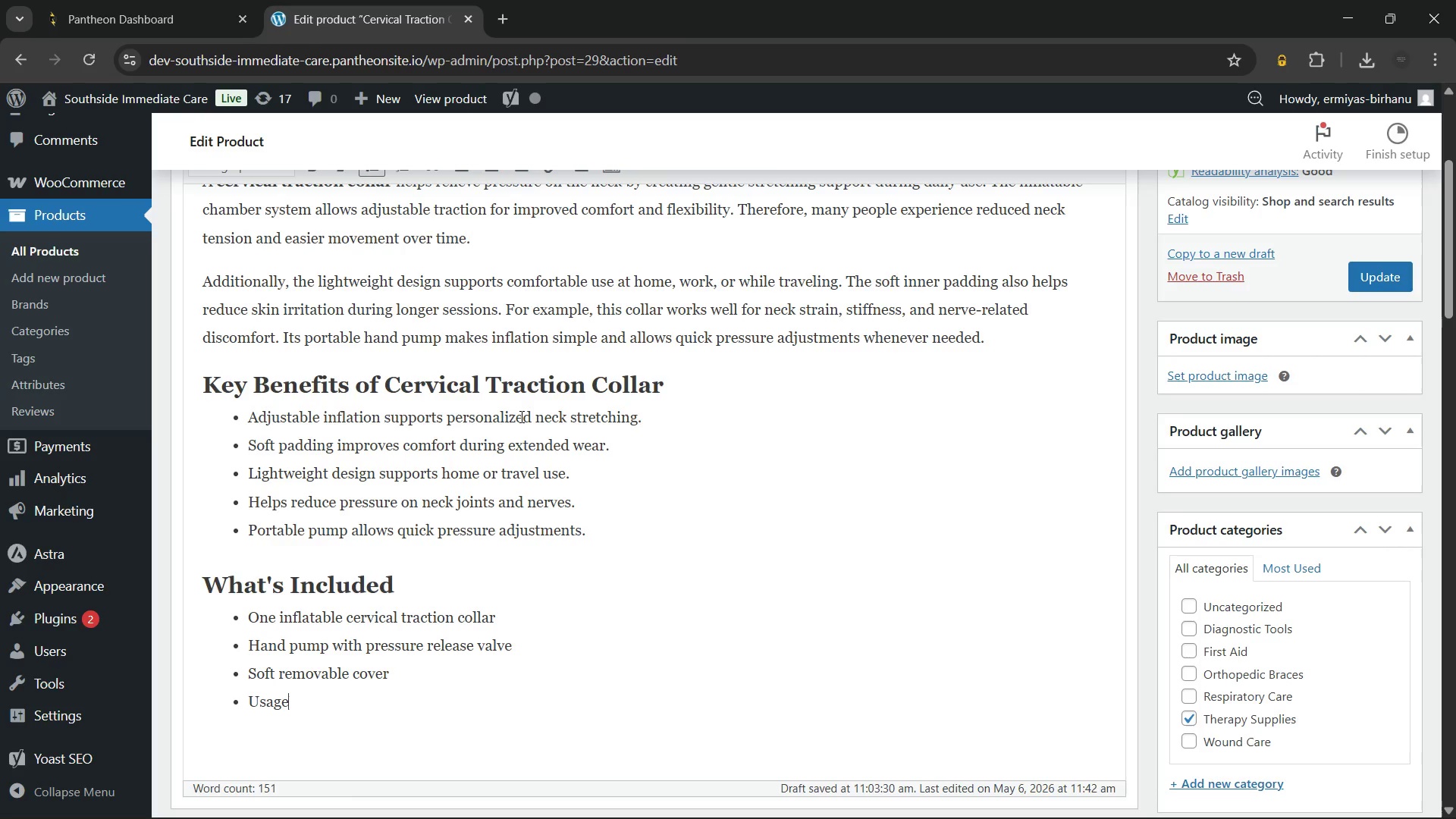 
wait(69.83)
 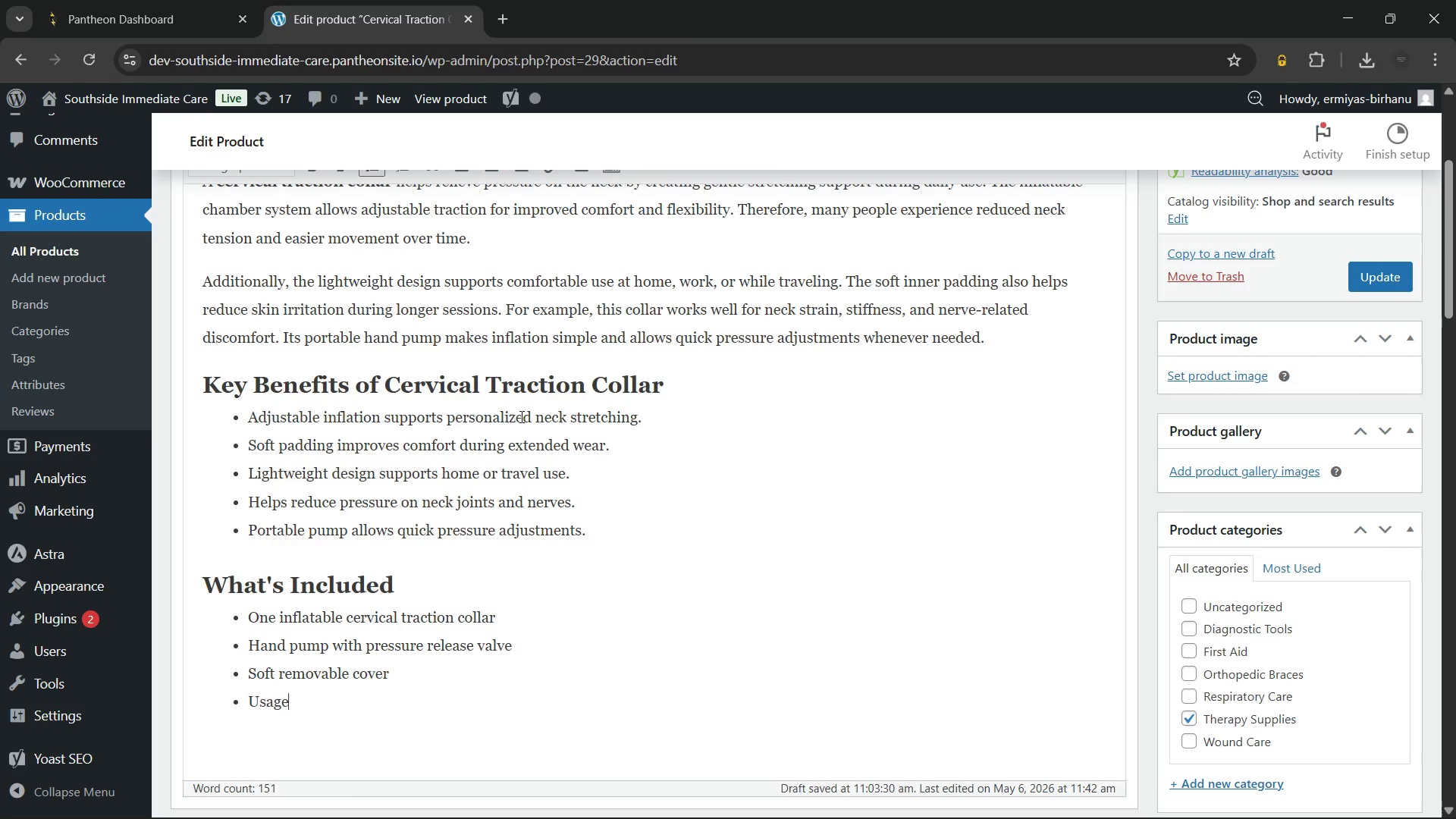 
type( and )
 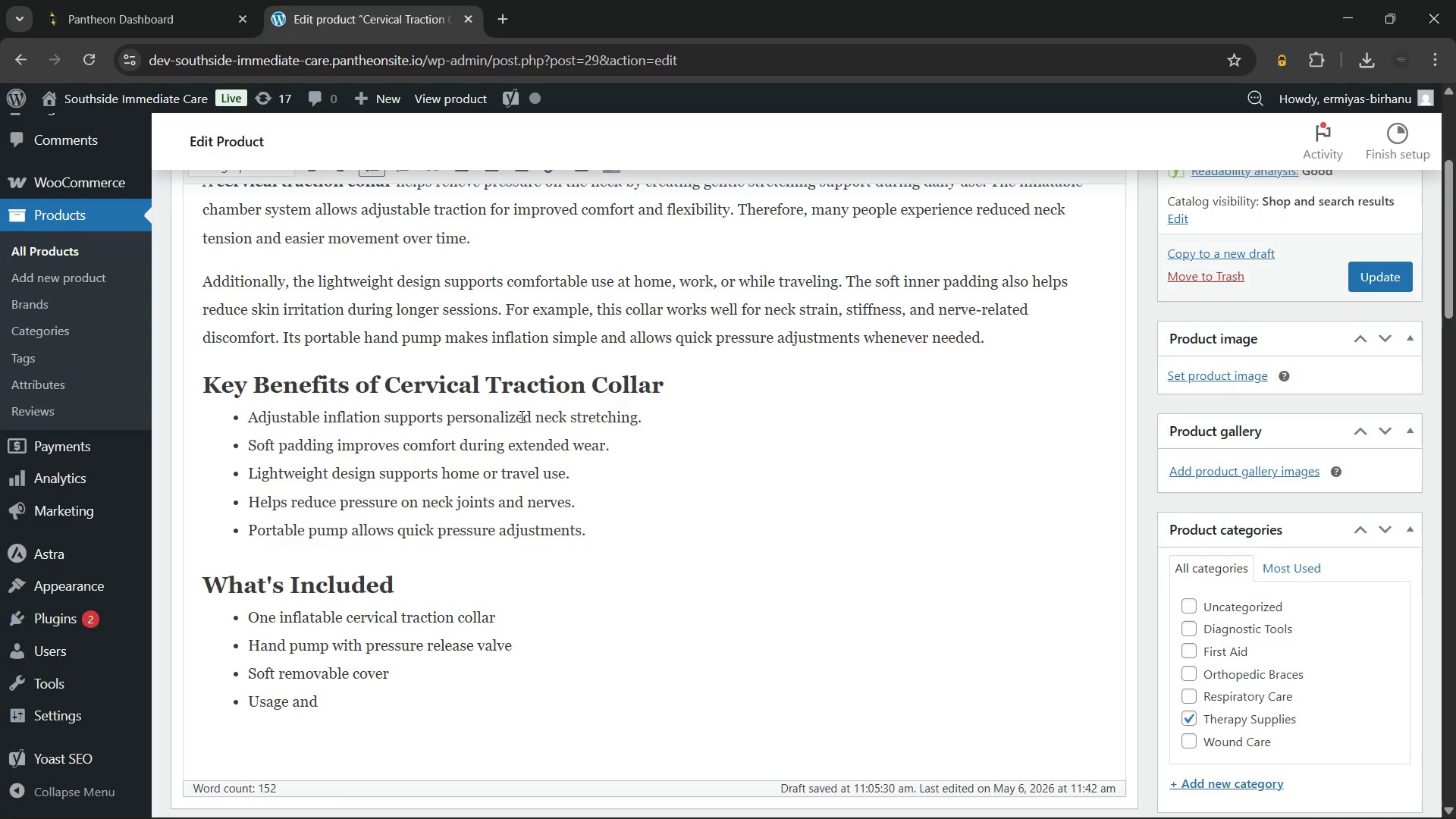 
wait(6.2)
 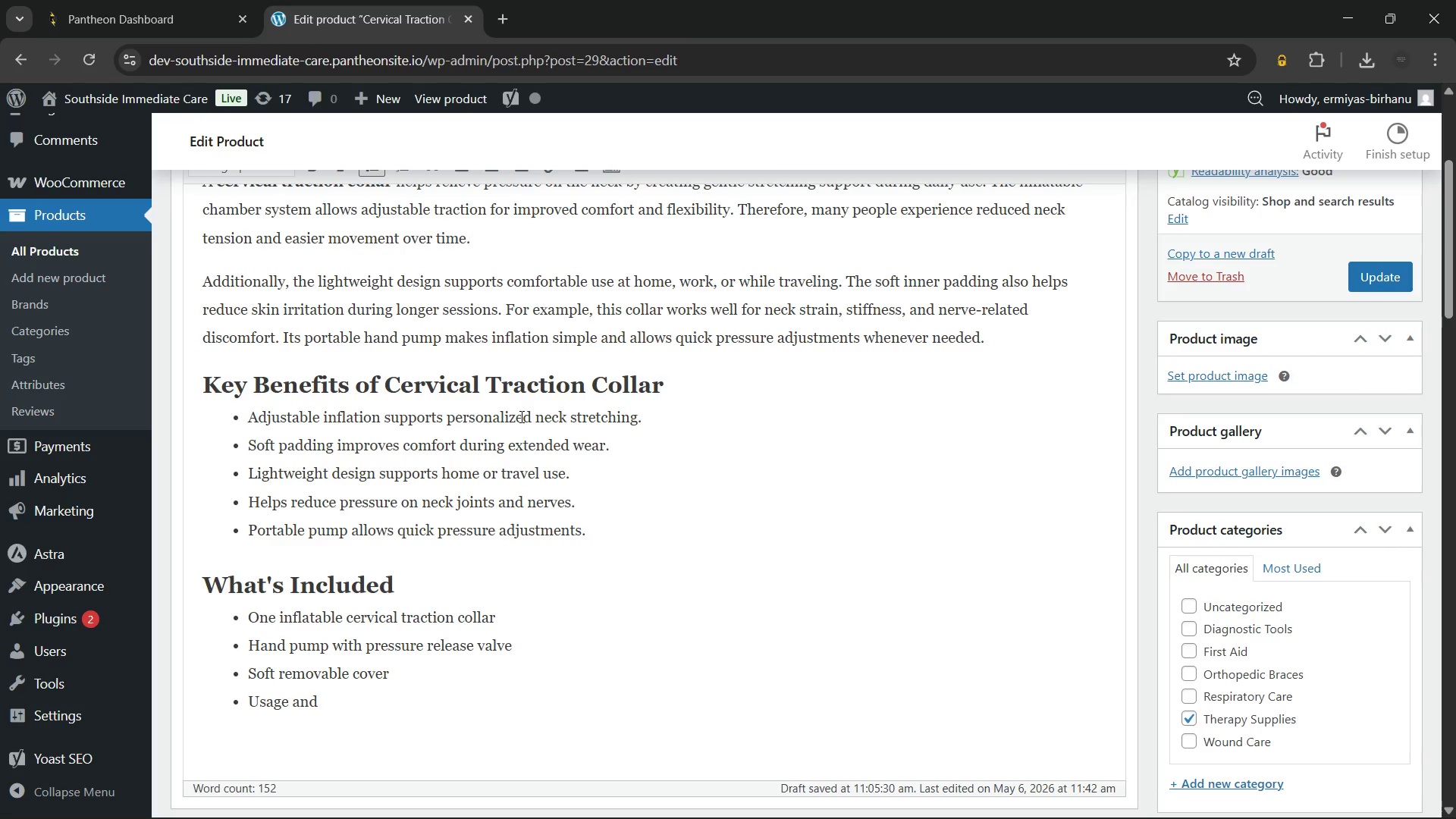 
type(care instructions)
 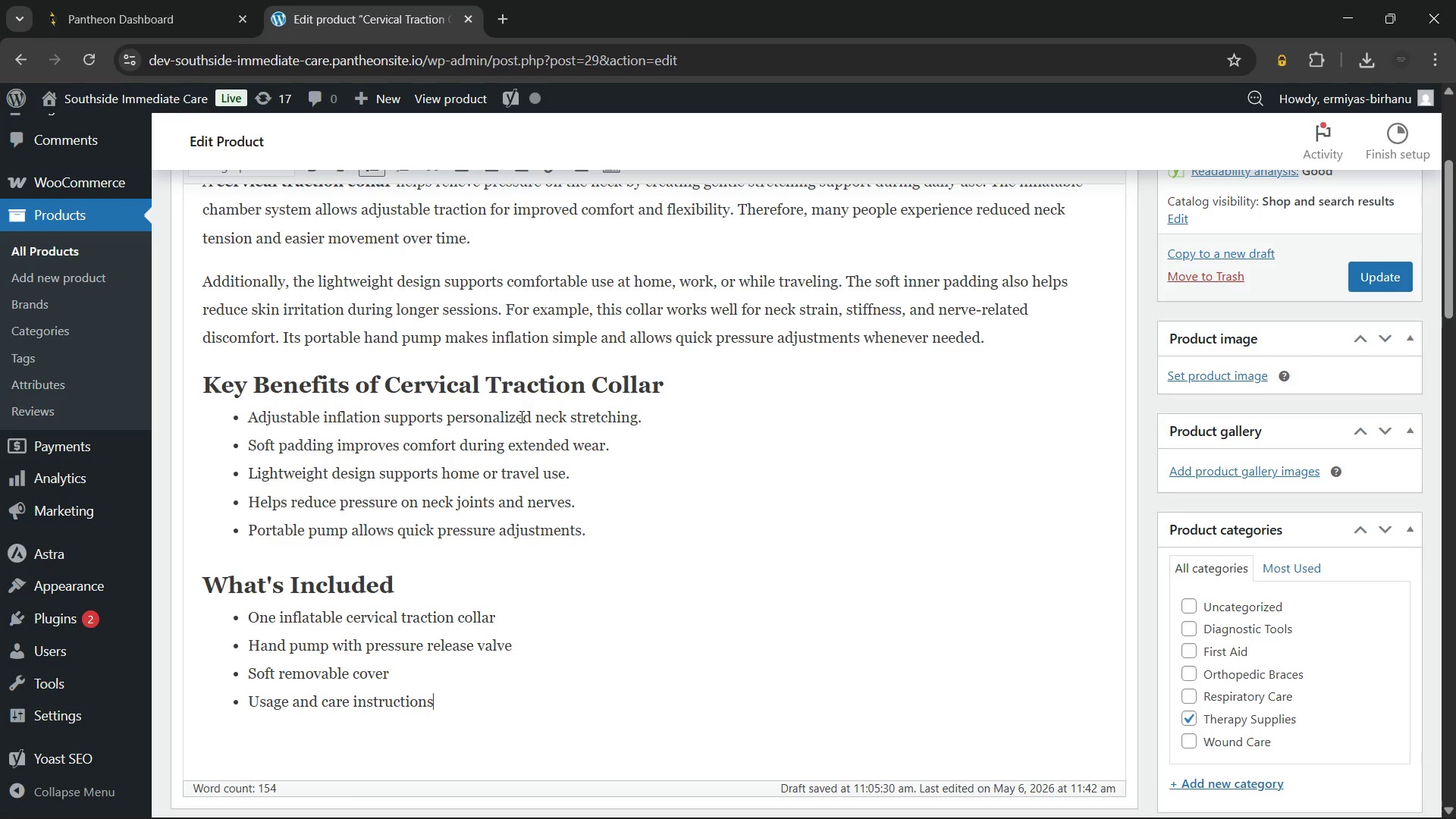 
wait(24.38)
 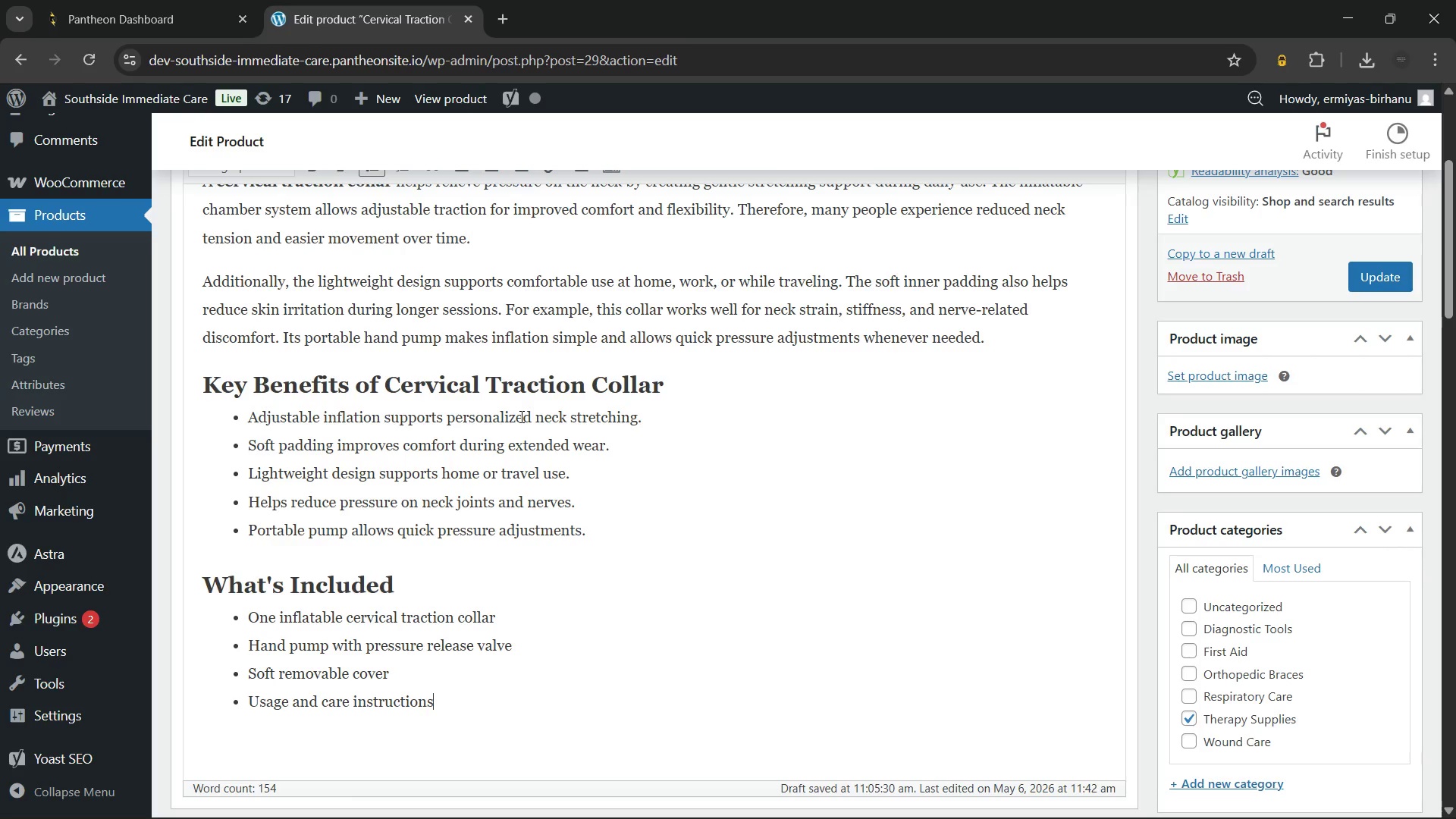 
key(Enter)
 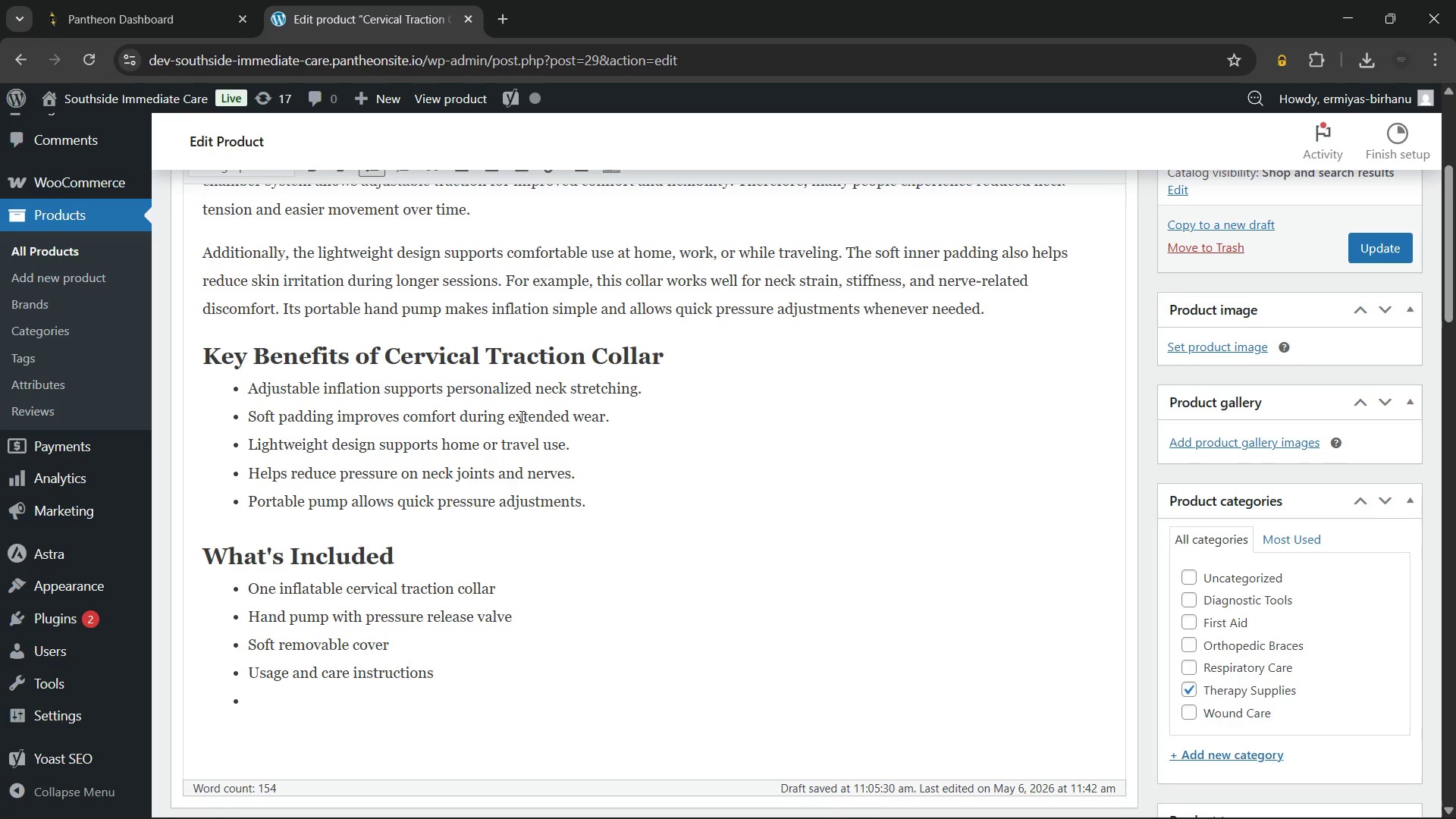 
type(Storage pouch)
 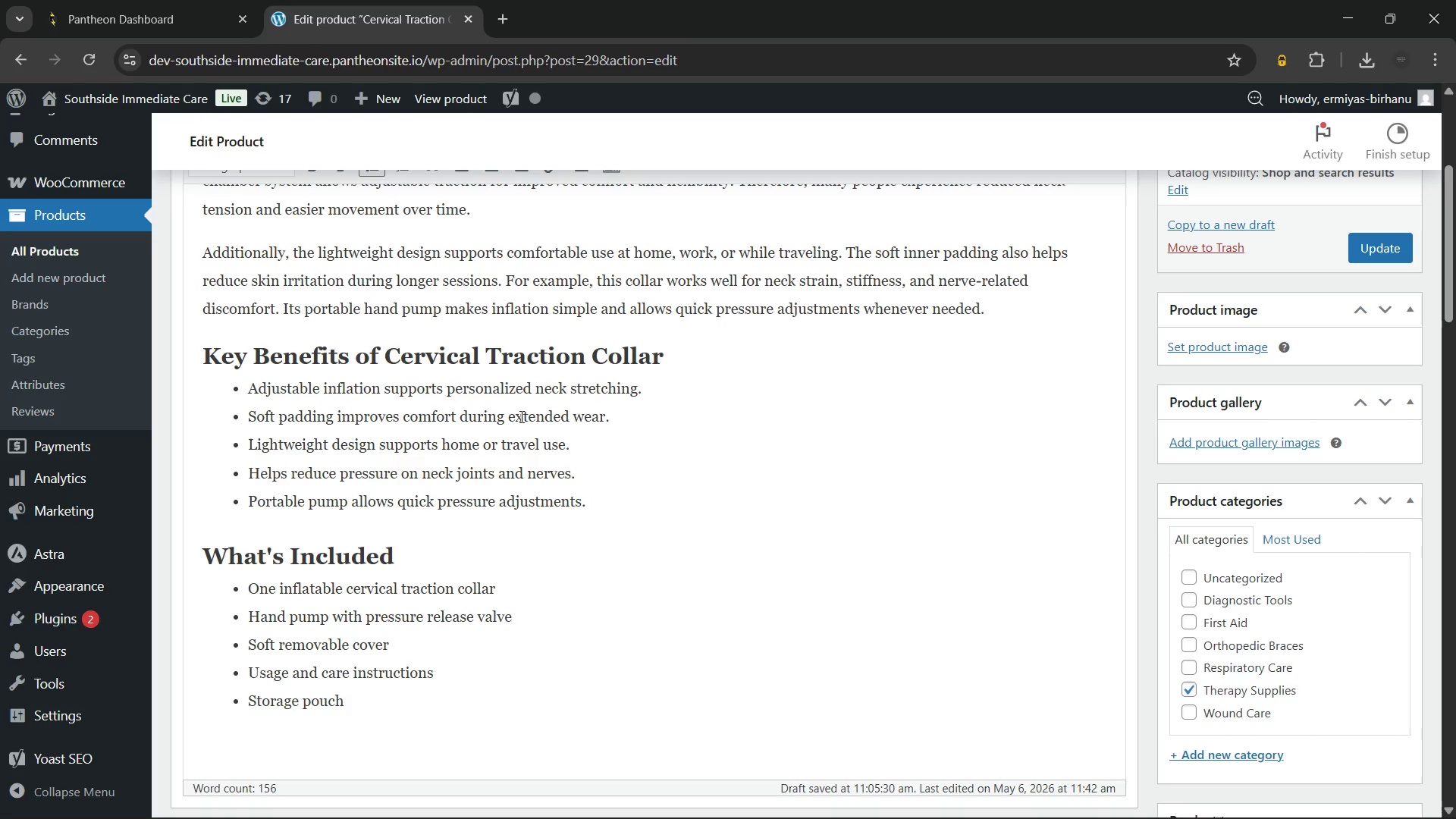 
wait(9.81)
 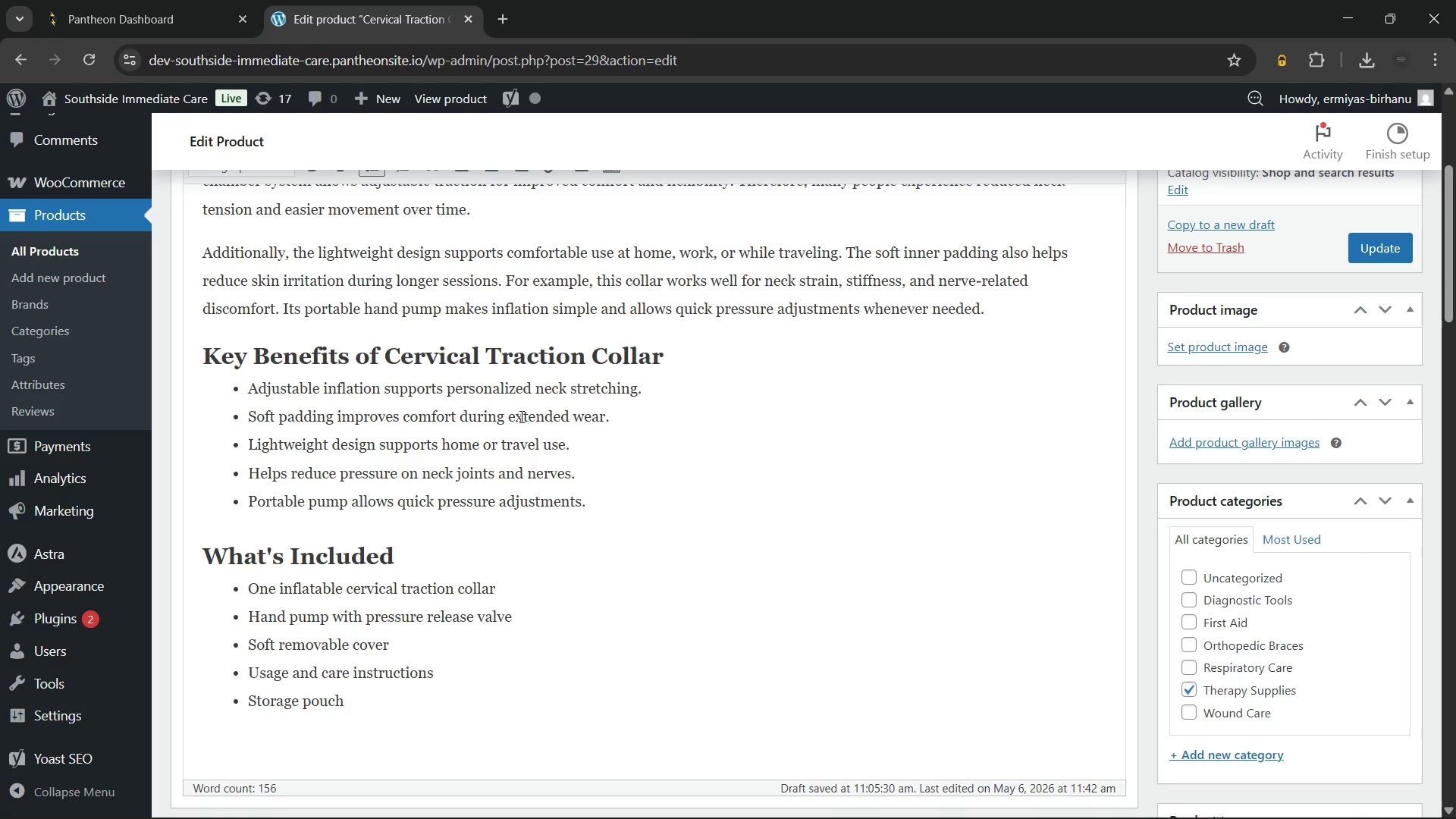 
key(Enter)
 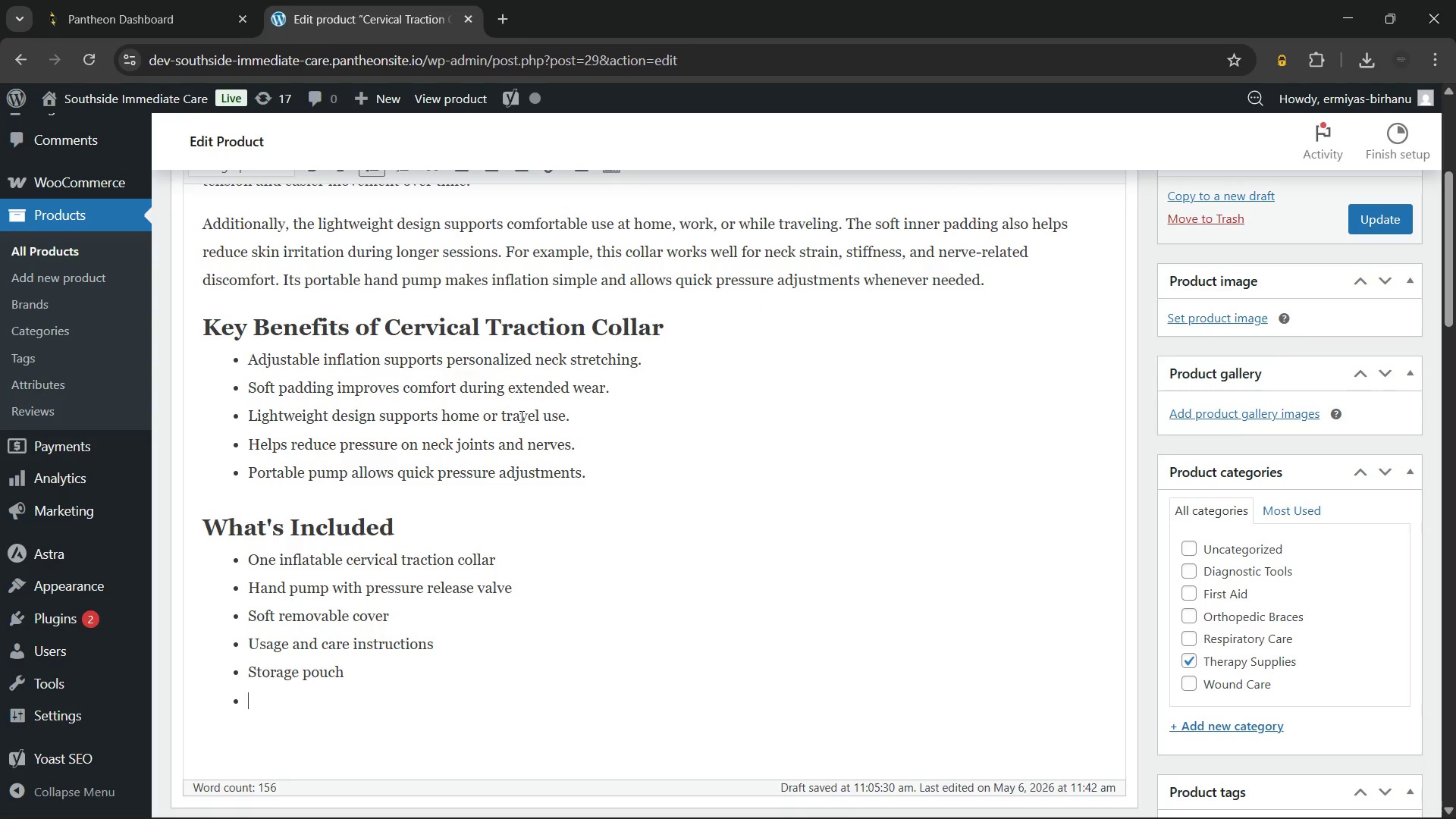 
key(Enter)
 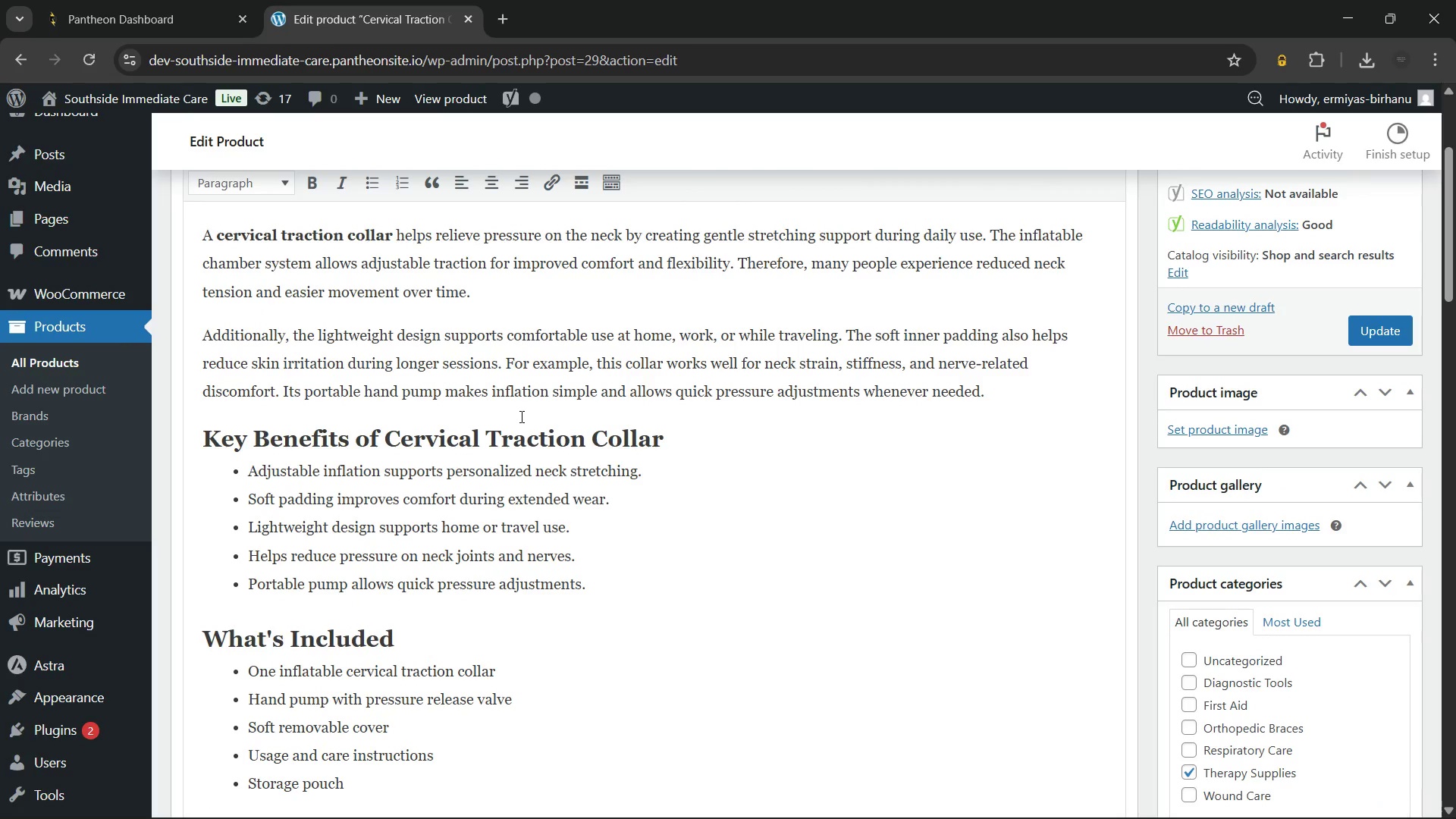 
wait(9.78)
 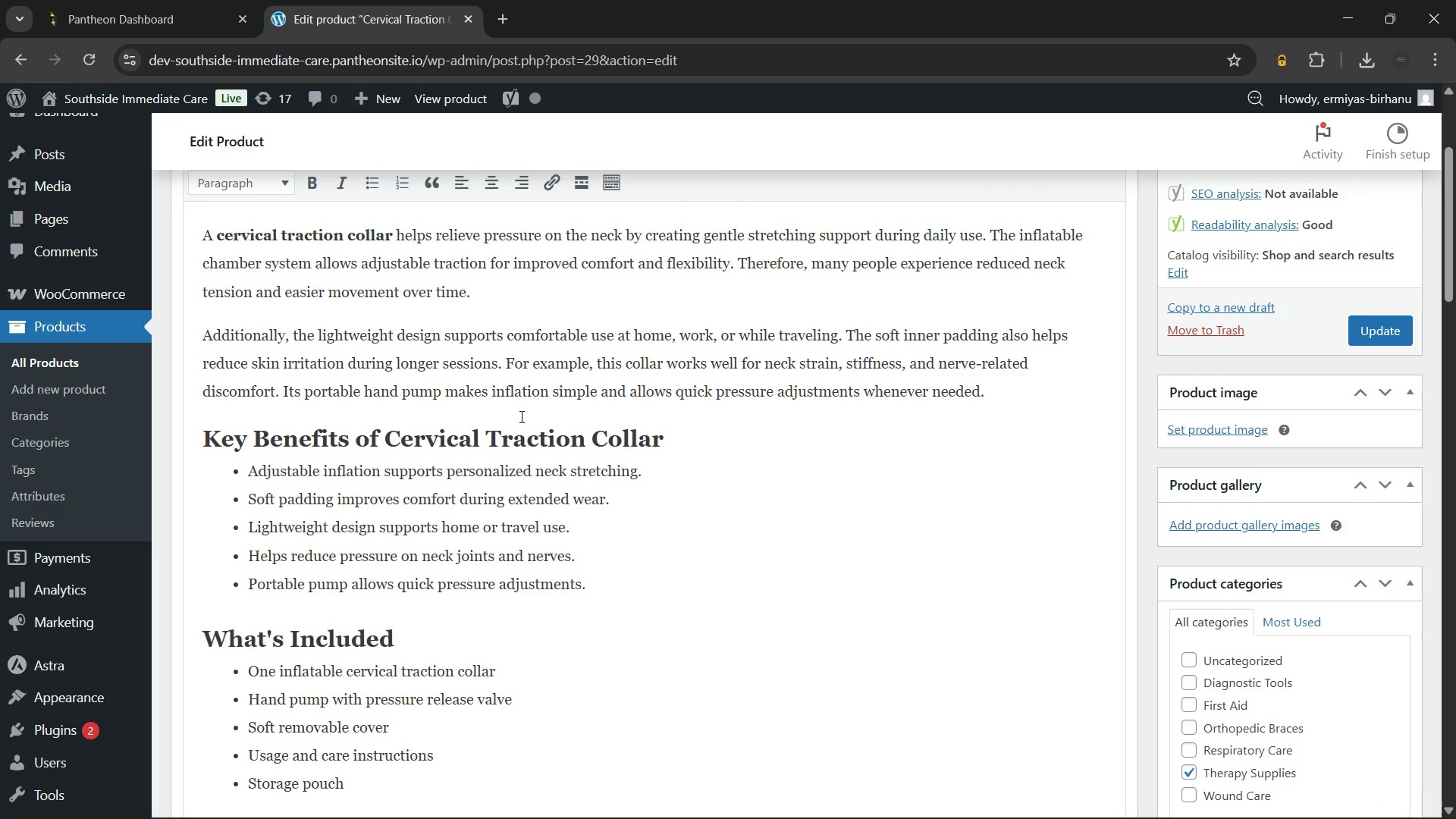 
scroll: coordinate [578, 315], scroll_direction: up, amount: 3.0
 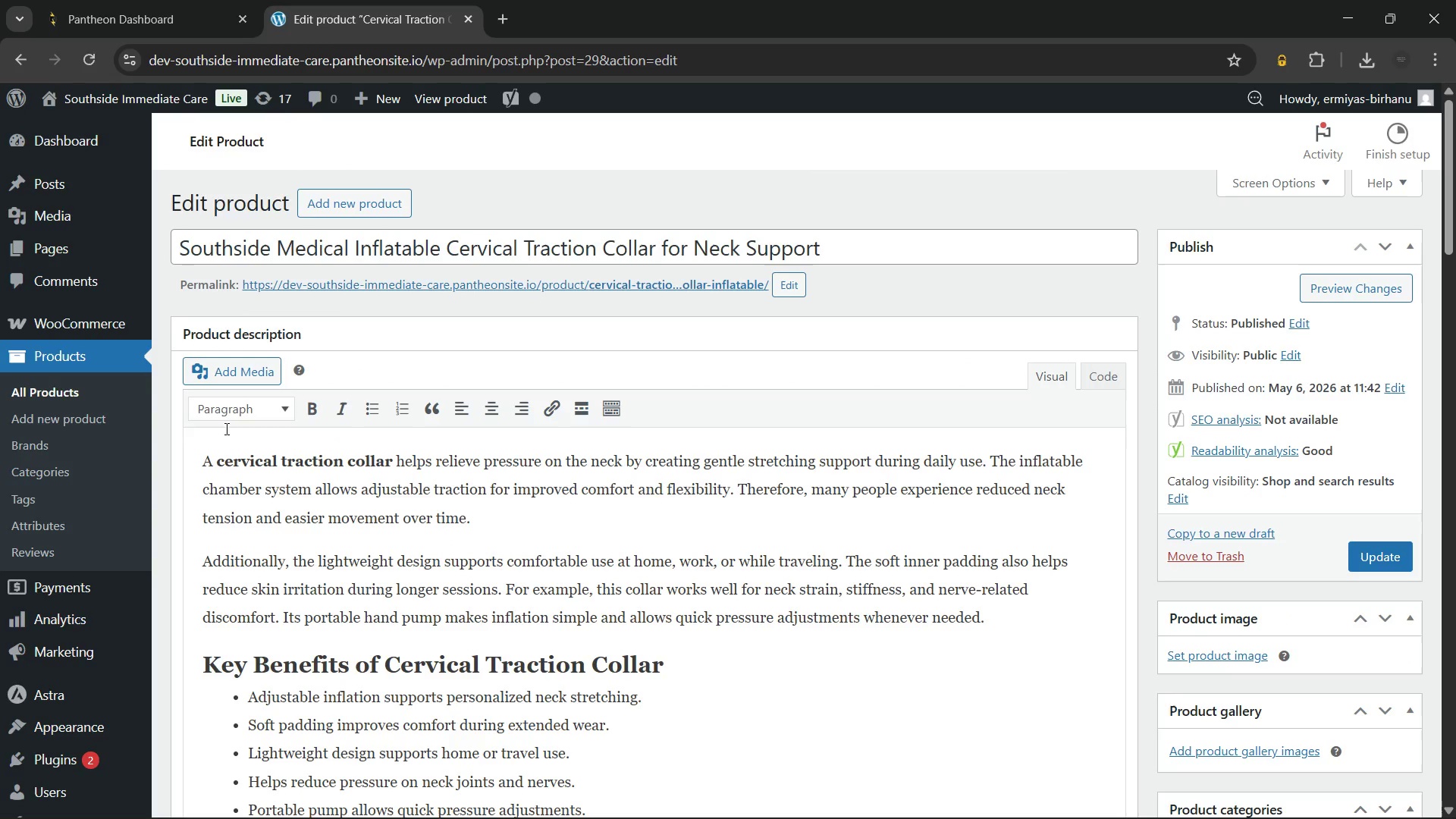 
left_click([225, 406])
 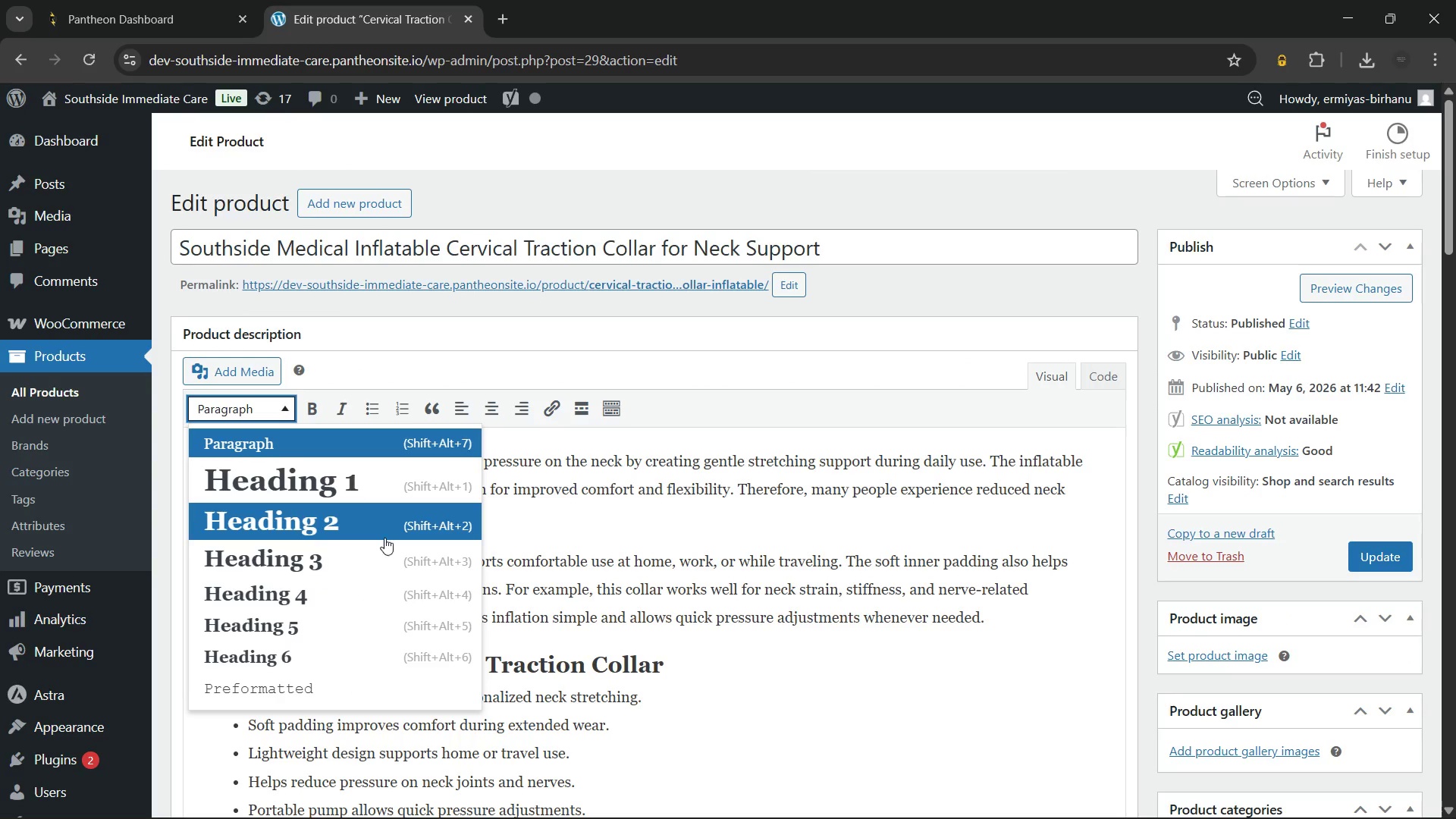 
left_click([356, 562])
 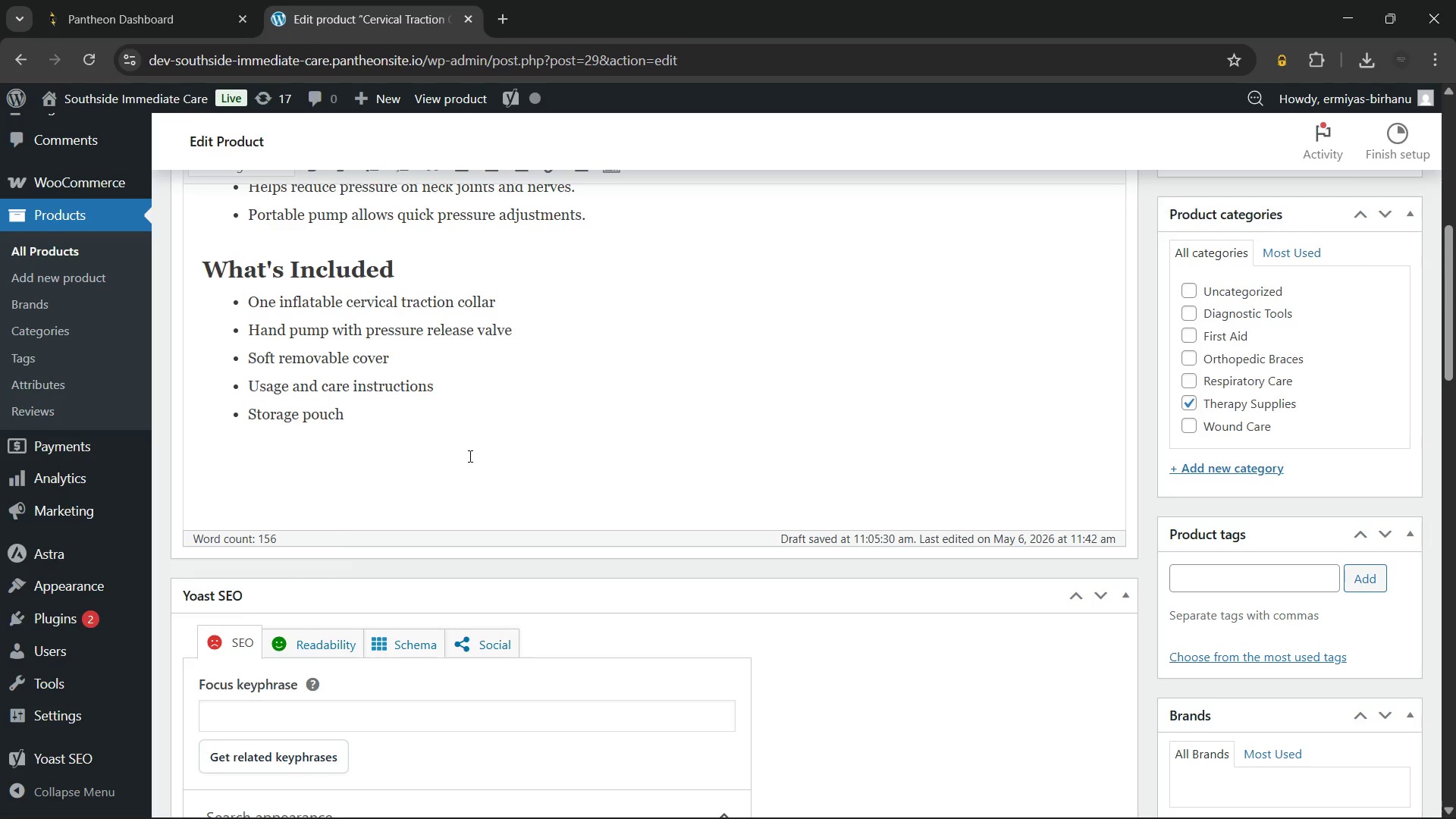 
scroll: coordinate [469, 456], scroll_direction: up, amount: 2.0
 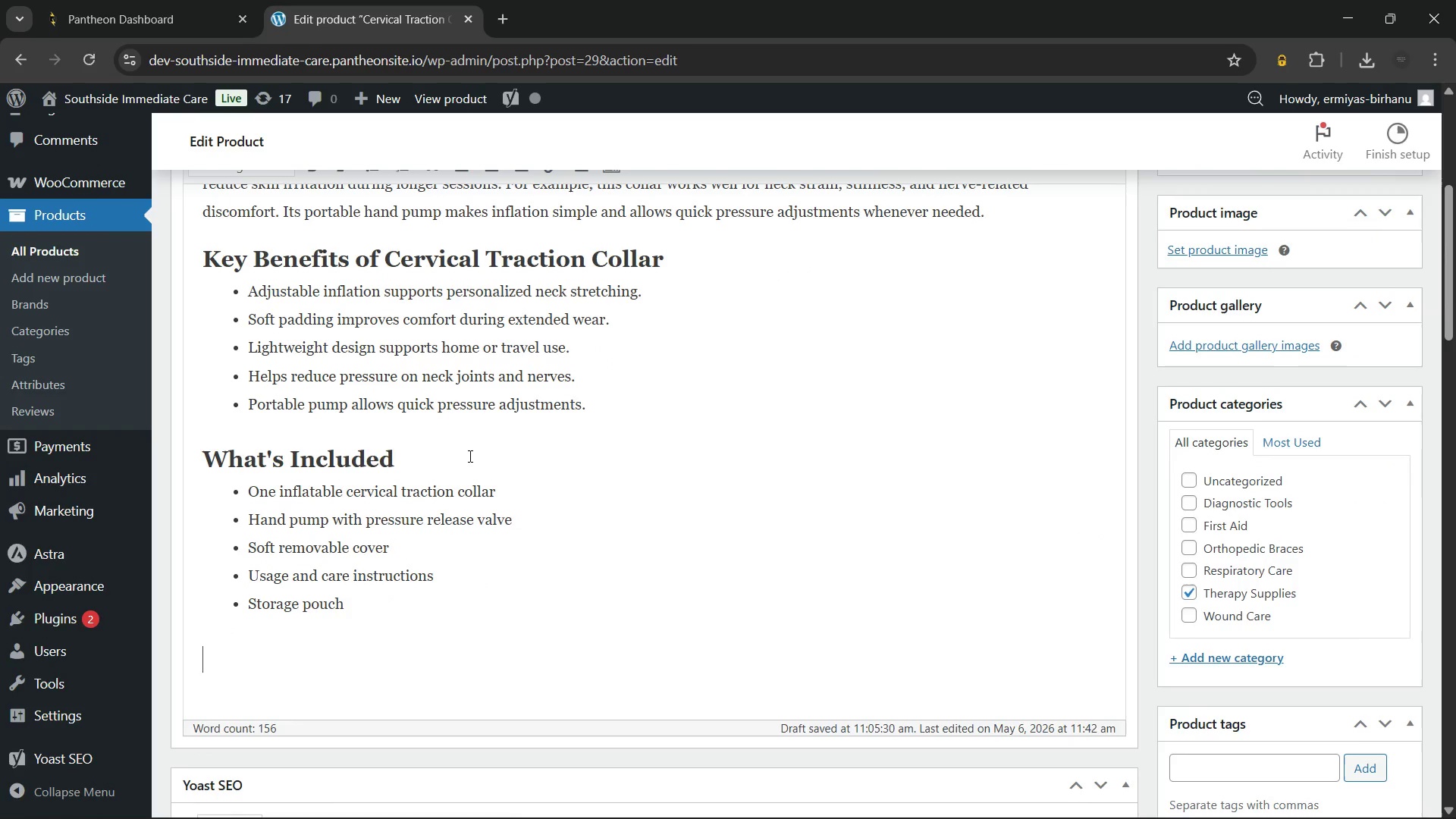 
type(How)
 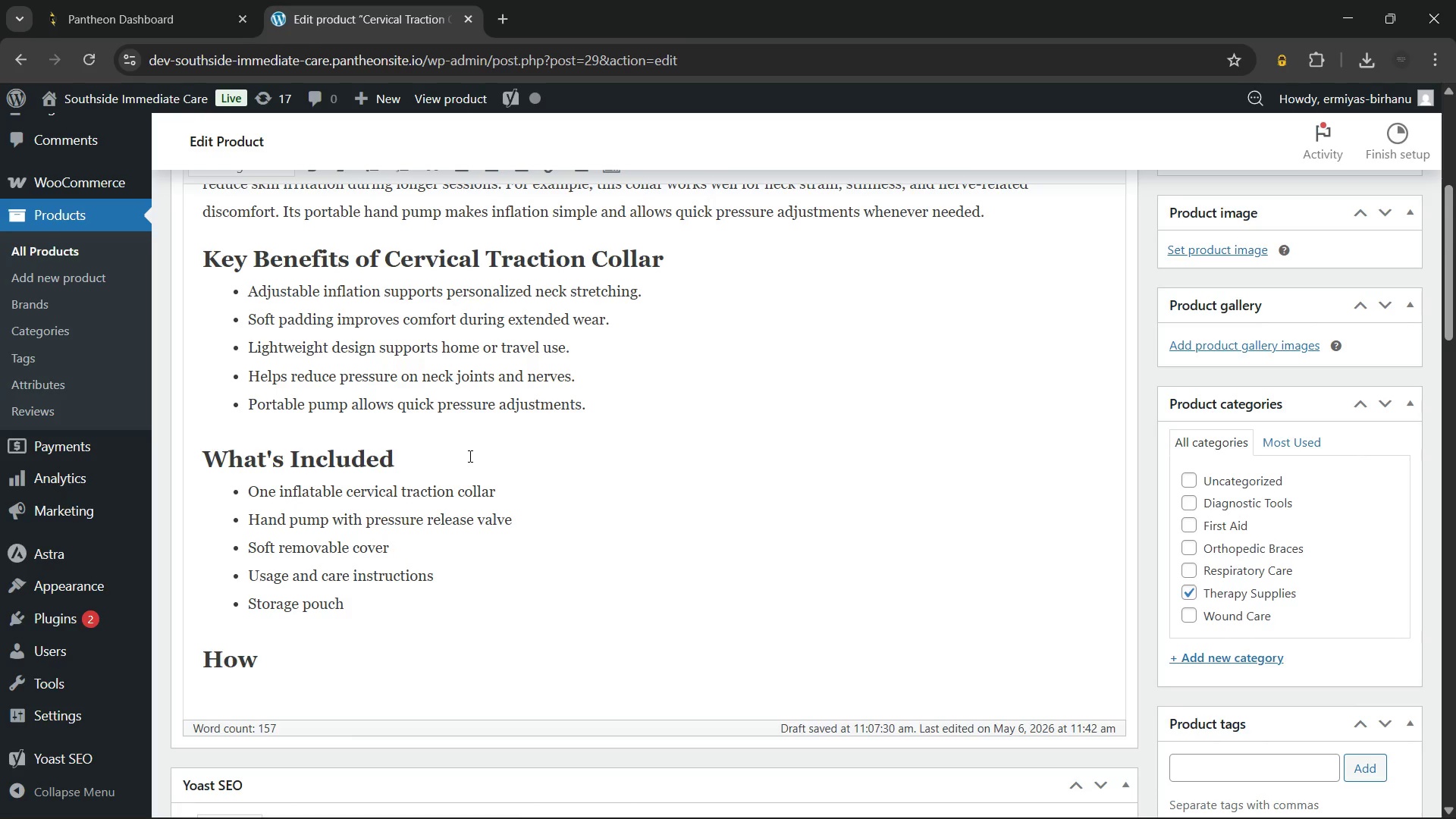 
wait(51.27)
 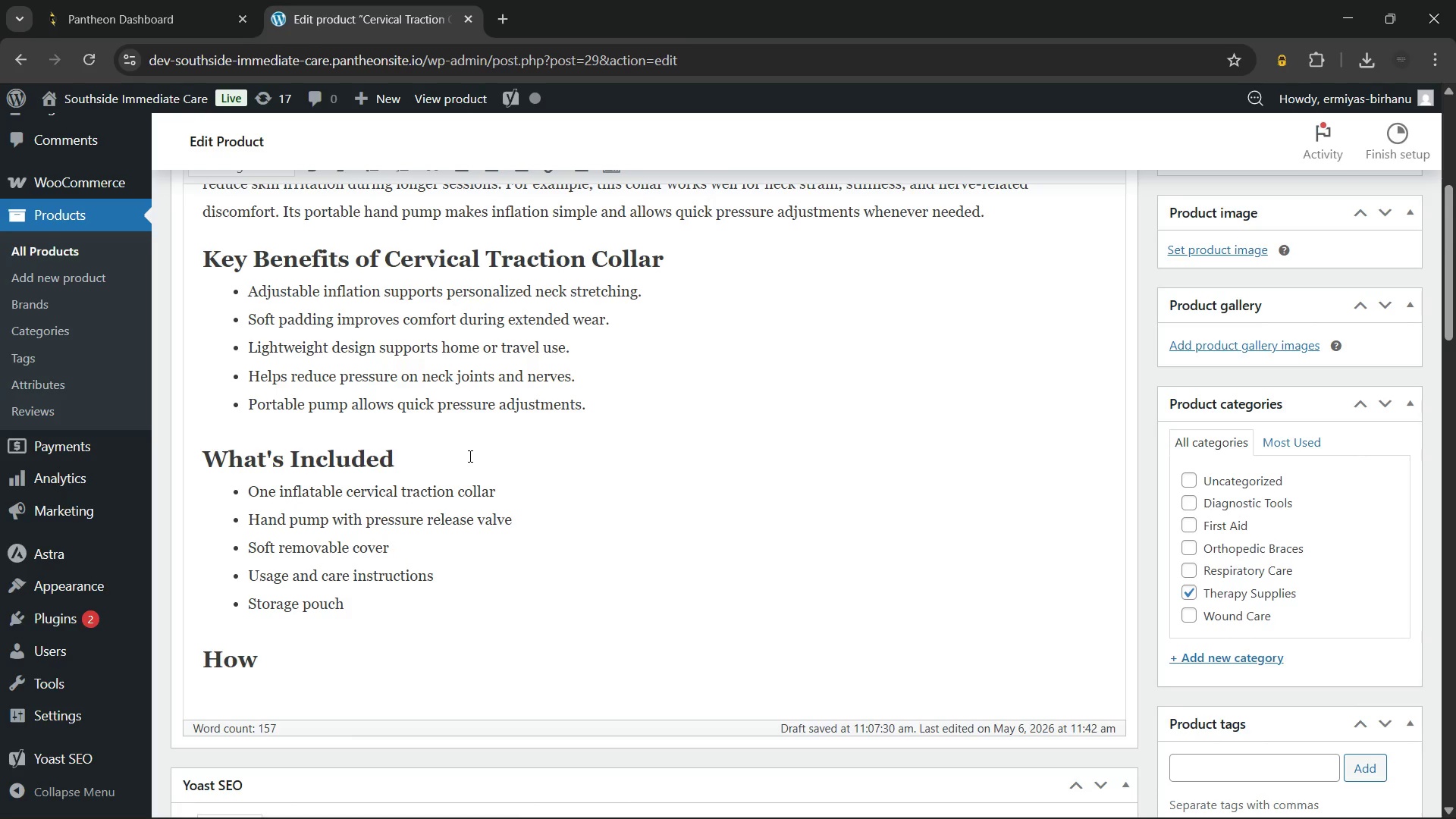 
type( to Use)
 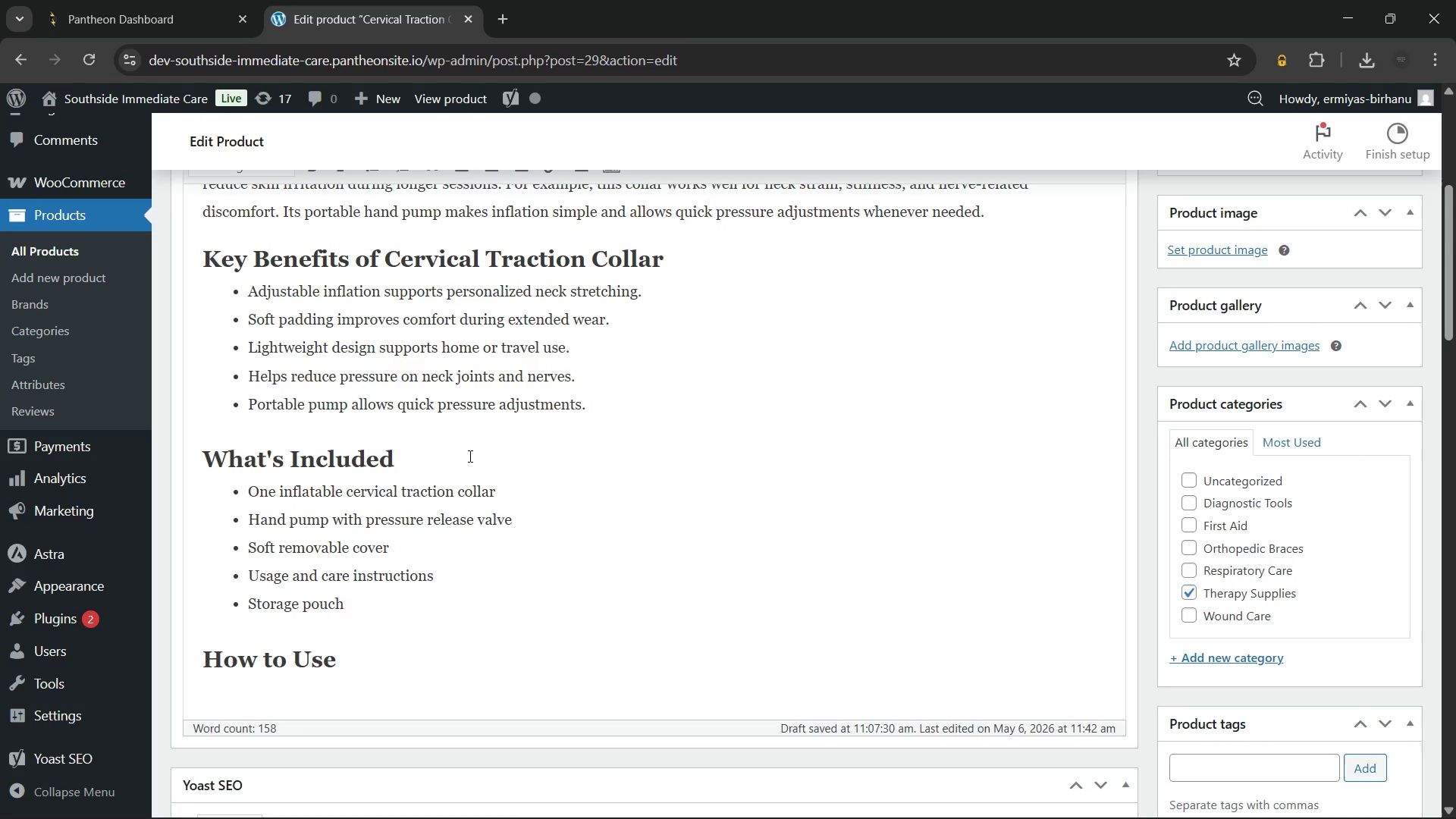 
type( The Cervical Traction Collar)
 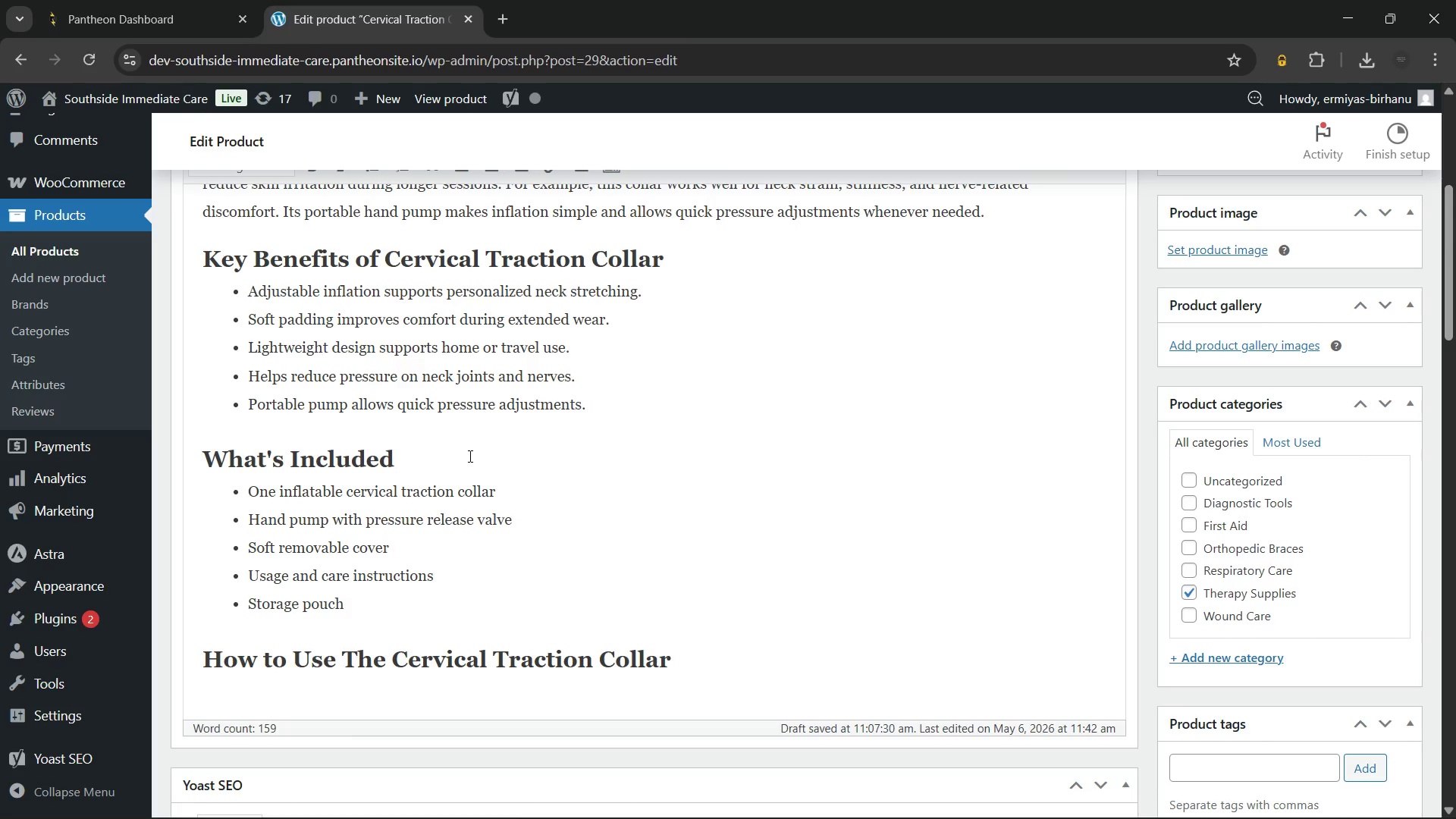 
wait(5.55)
 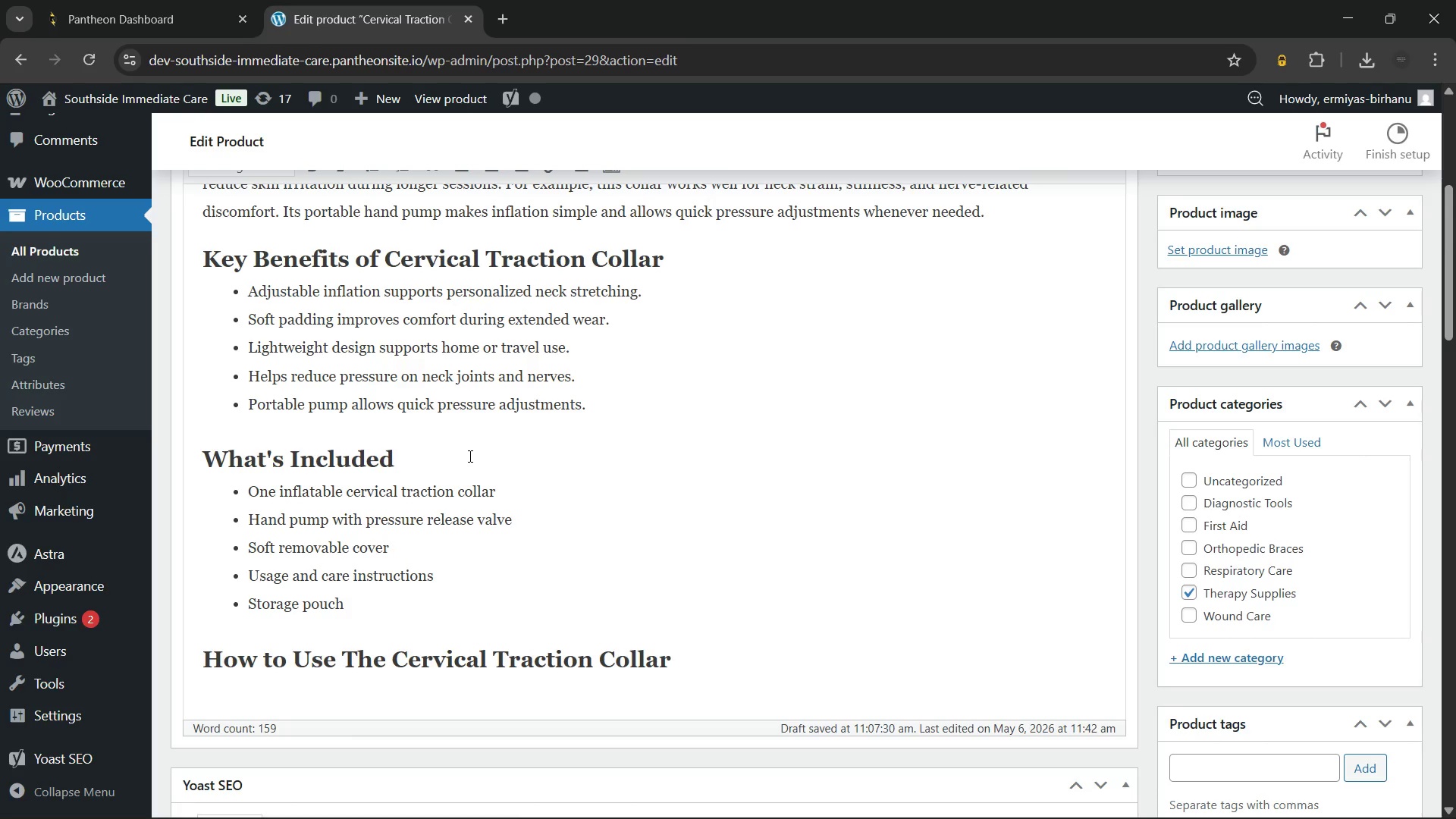 
key(Enter)
 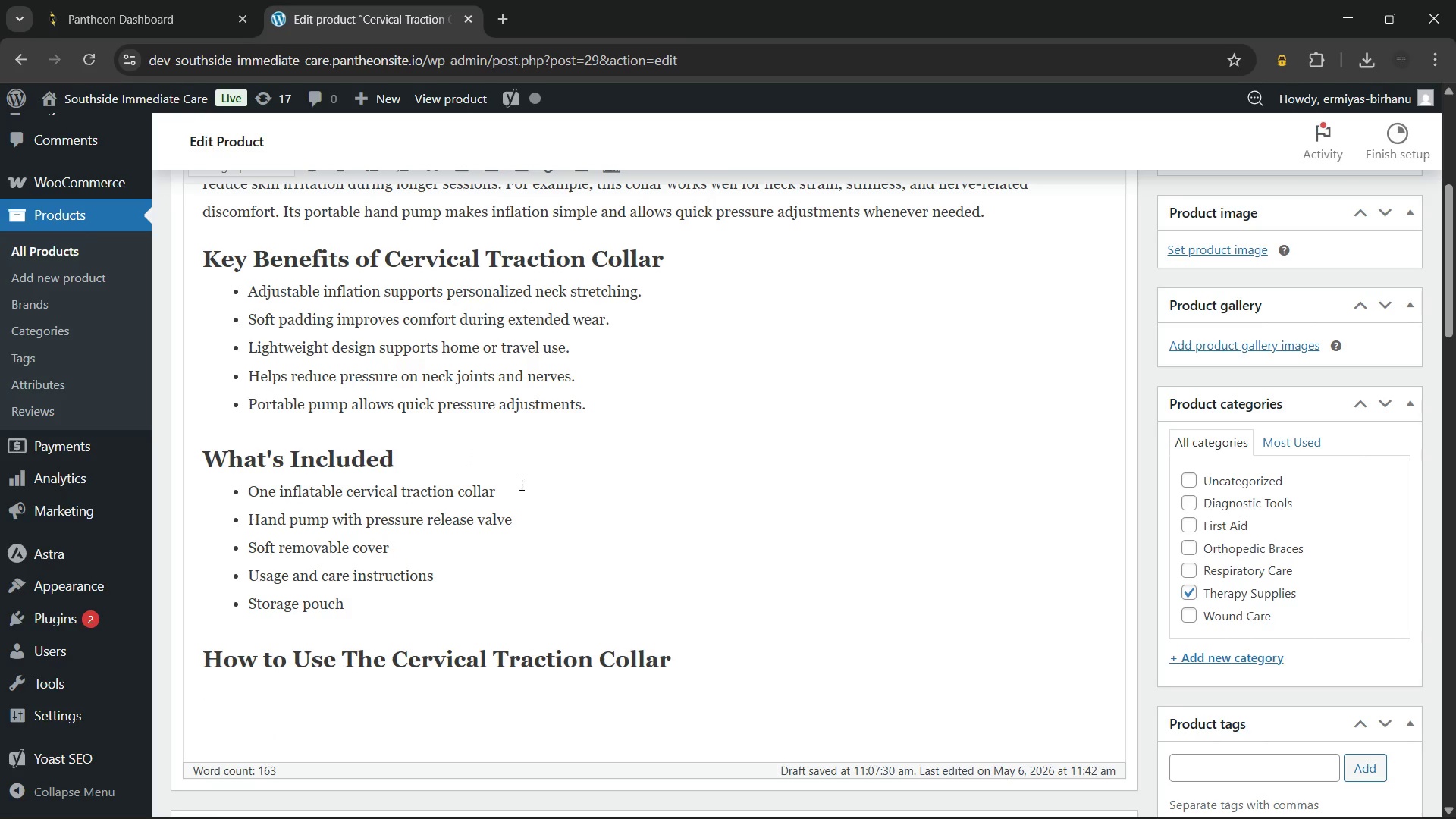 
scroll: coordinate [598, 443], scroll_direction: up, amount: 3.0
 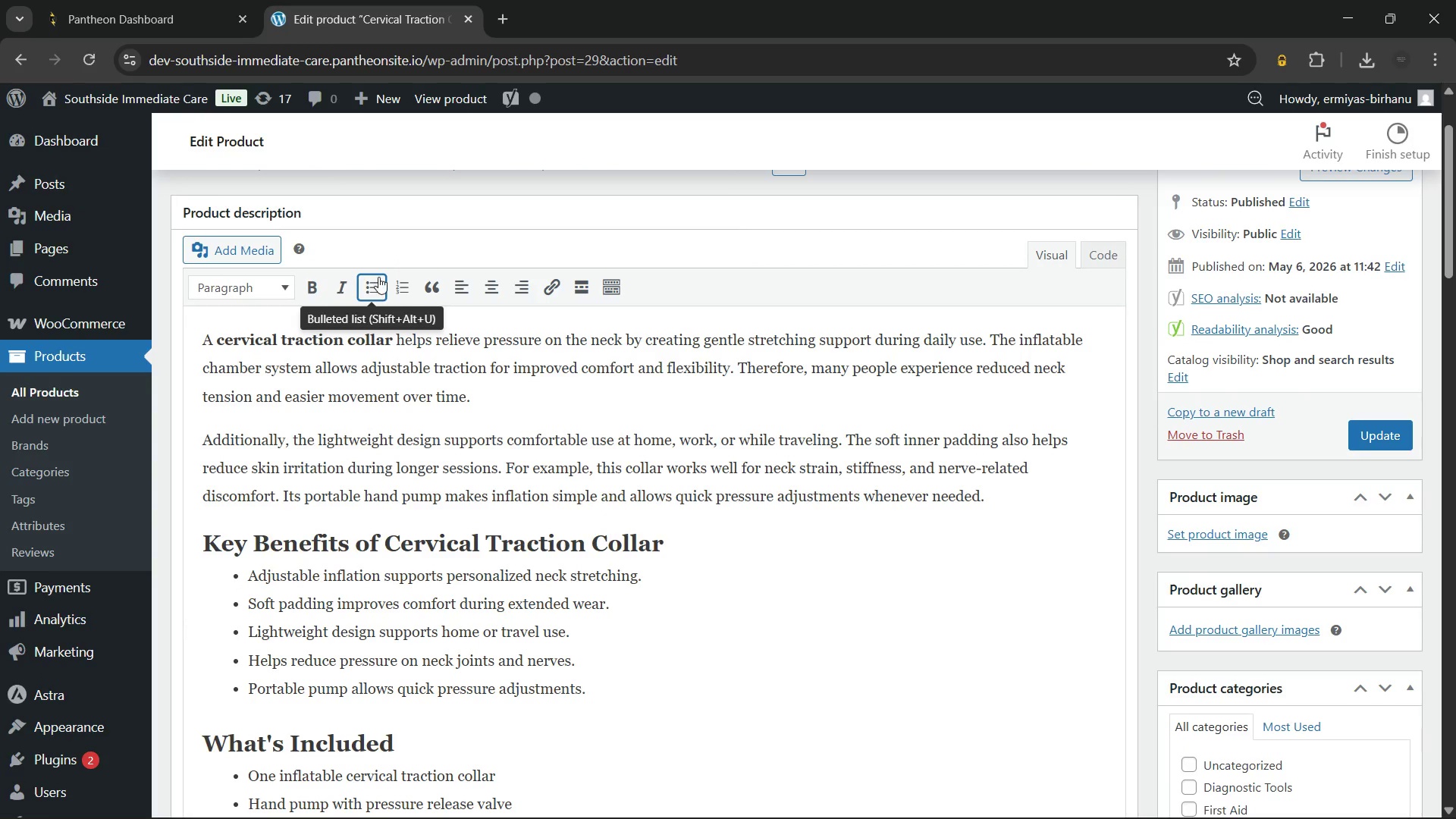 
left_click([378, 277])
 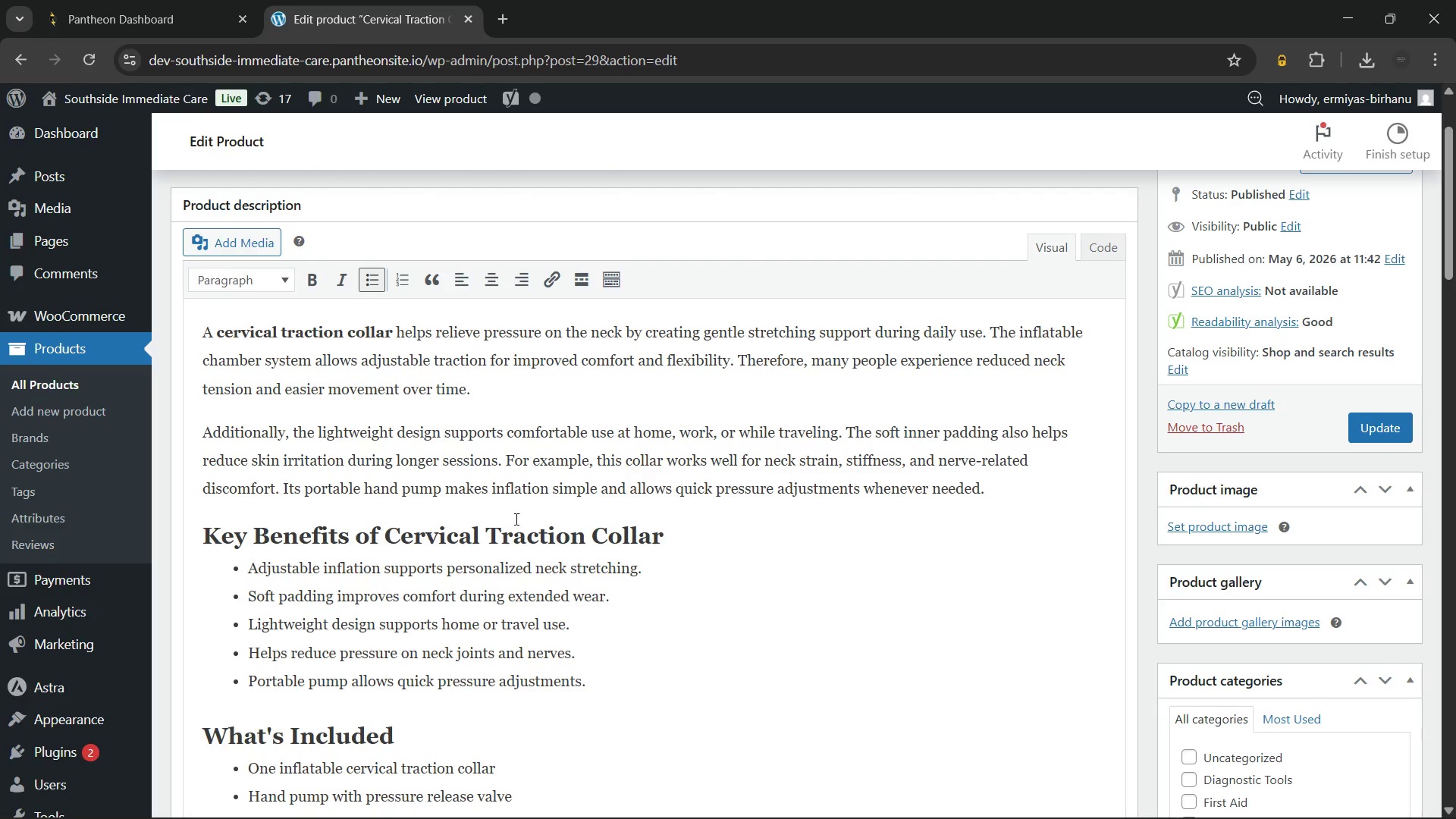 
scroll: coordinate [516, 519], scroll_direction: down, amount: 3.0
 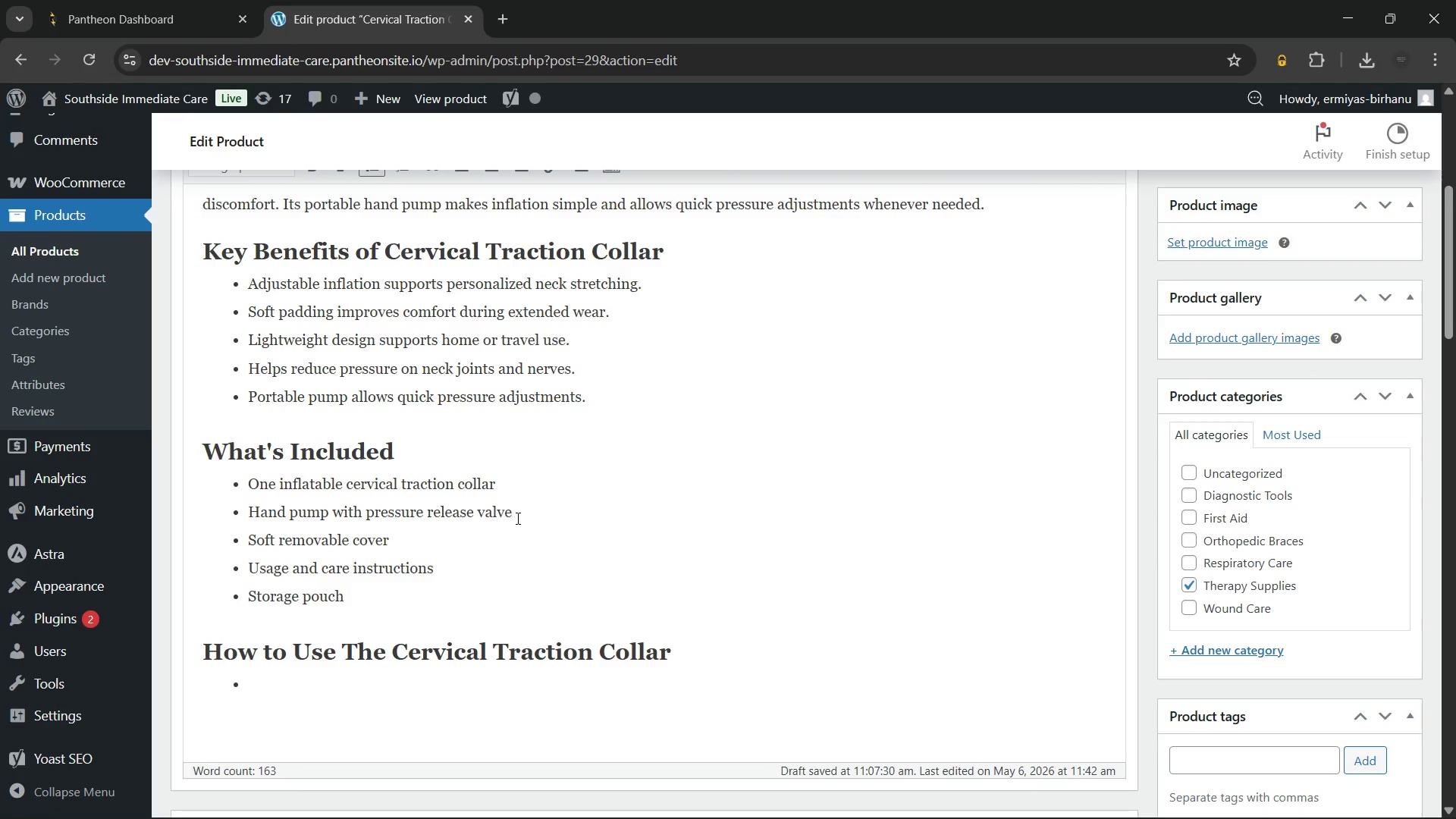 
scroll: coordinate [516, 518], scroll_direction: up, amount: 3.0
 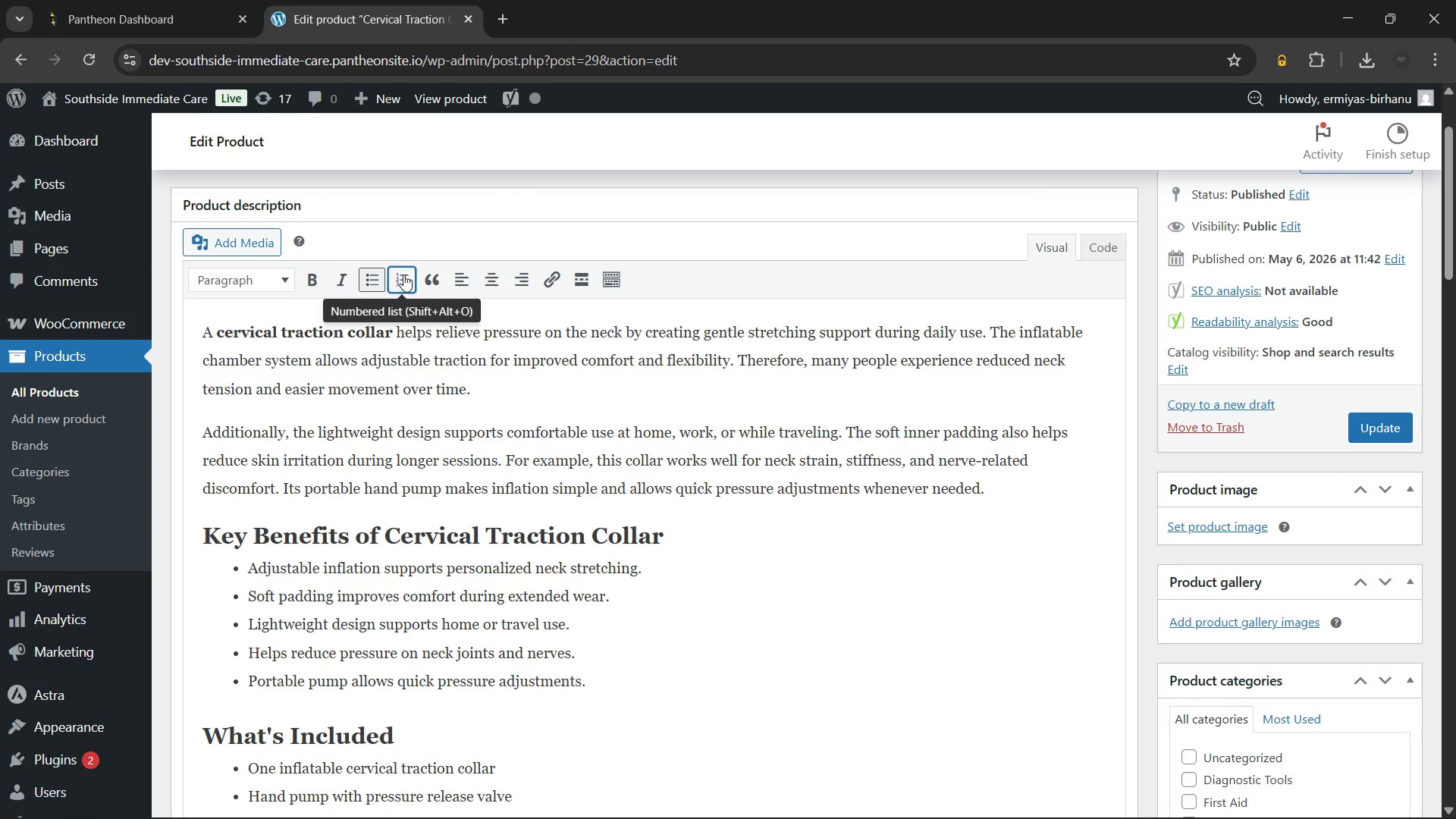 
left_click([404, 275])
 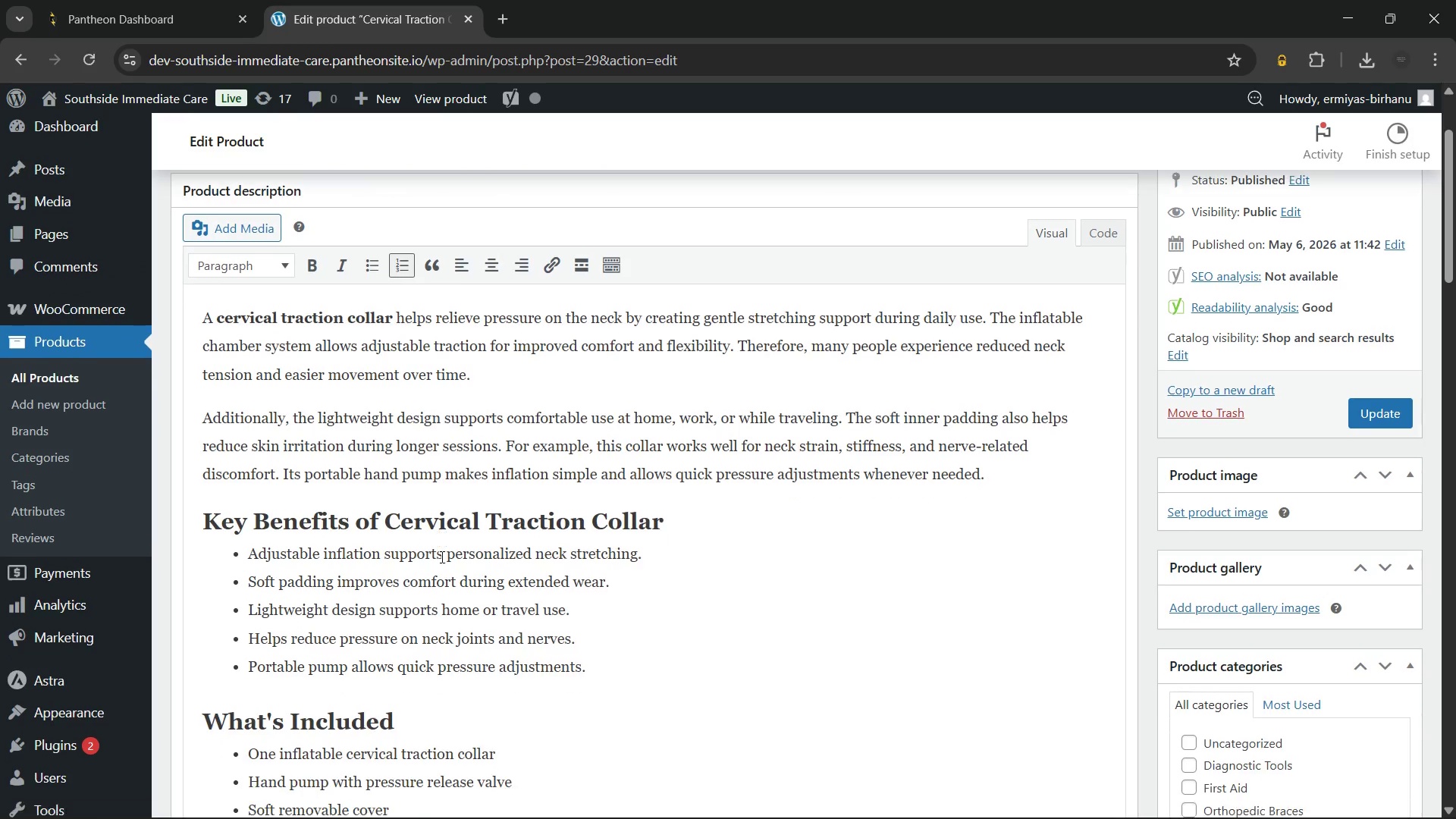 
scroll: coordinate [441, 557], scroll_direction: down, amount: 4.0
 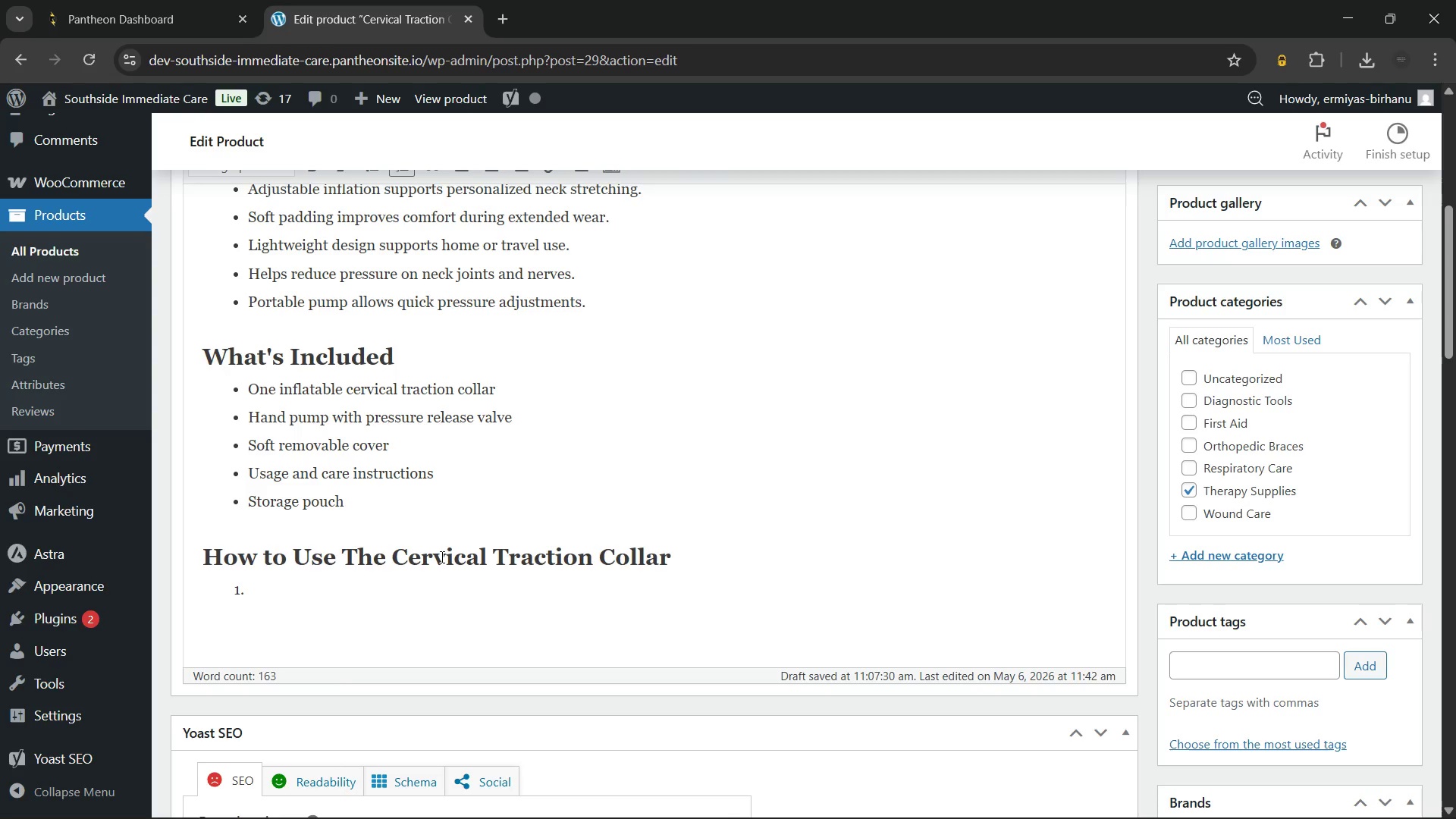 
type(Position the collar)
 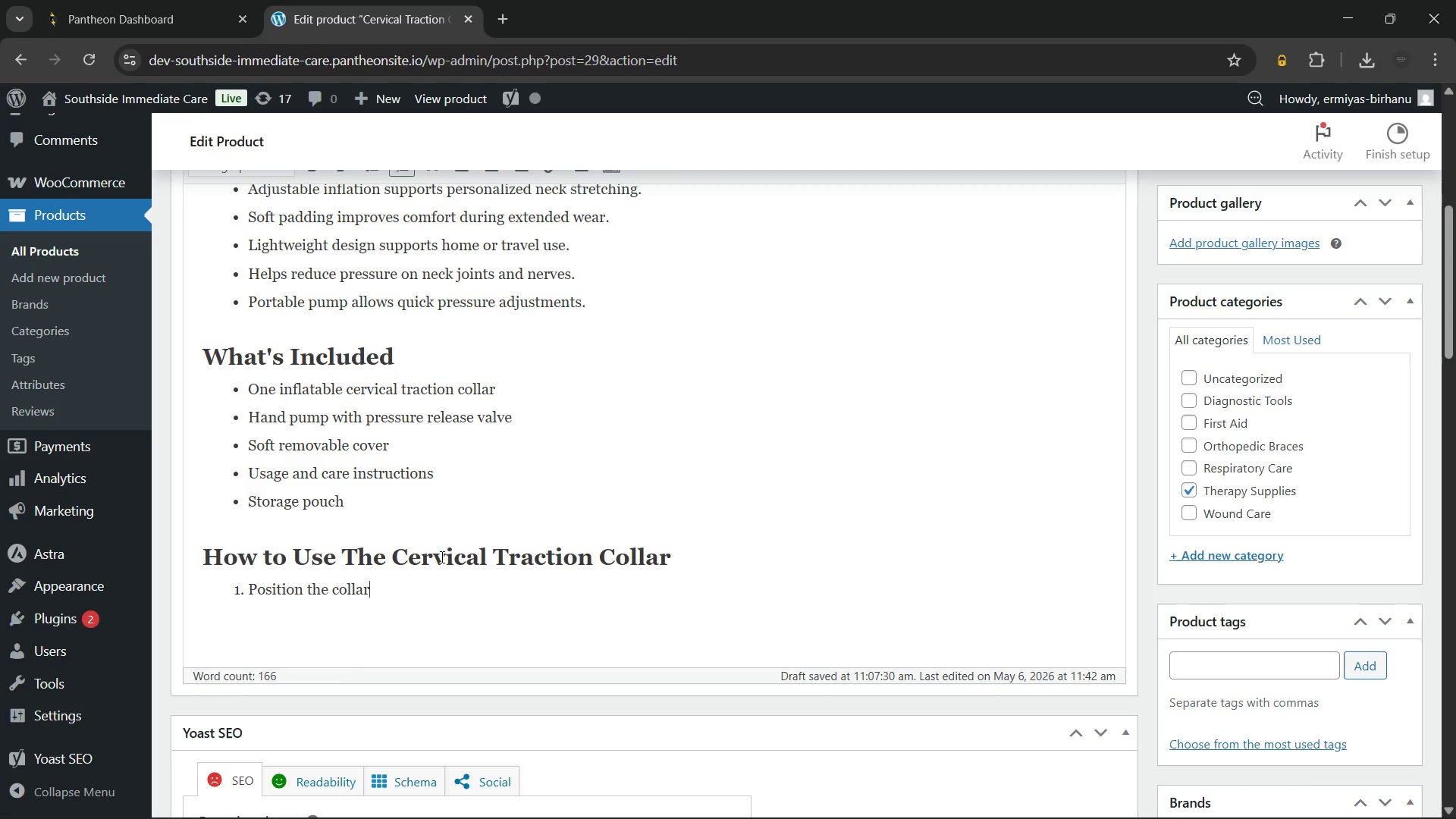 
wait(7.26)
 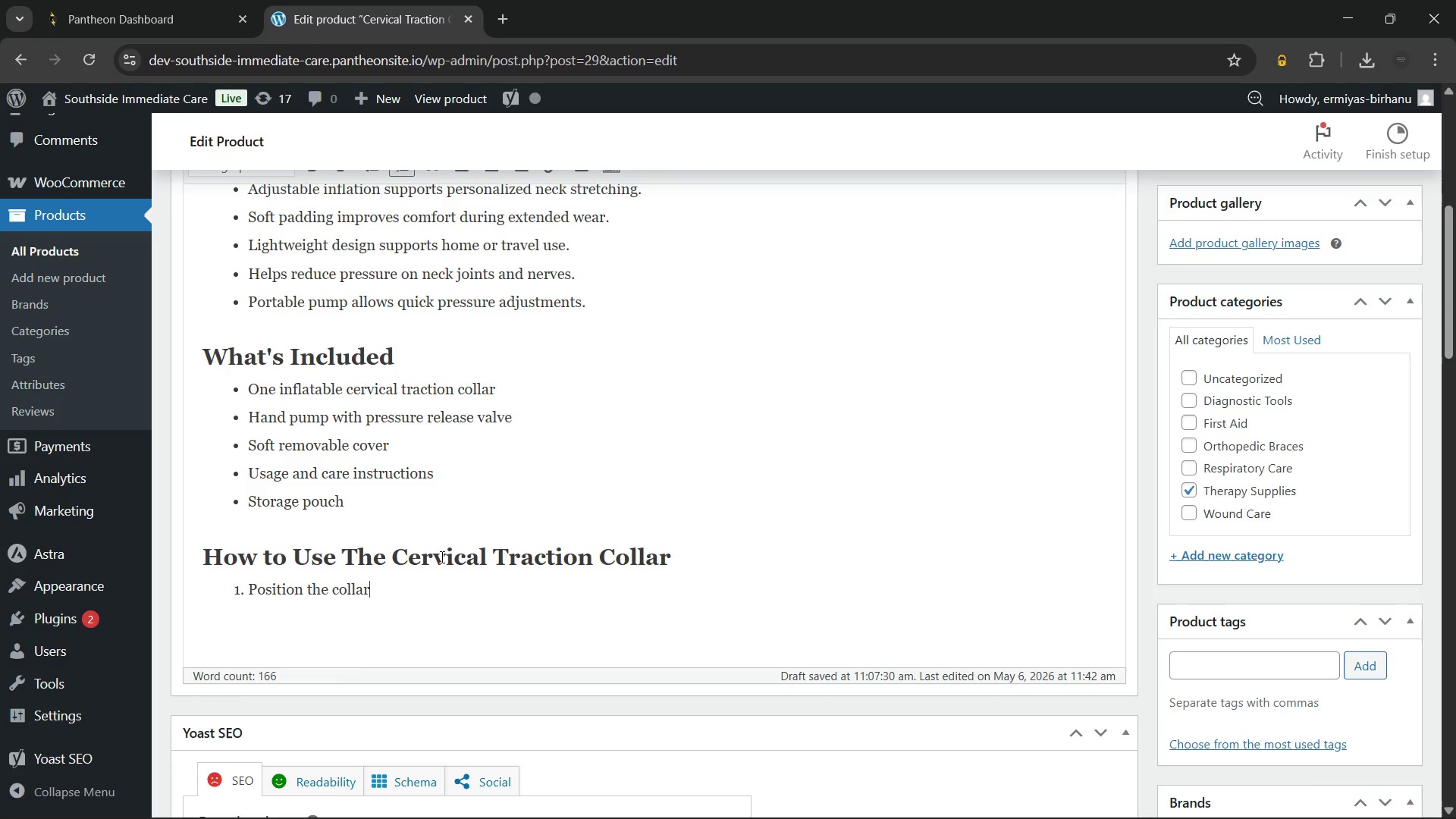 
type( comfortably around)
 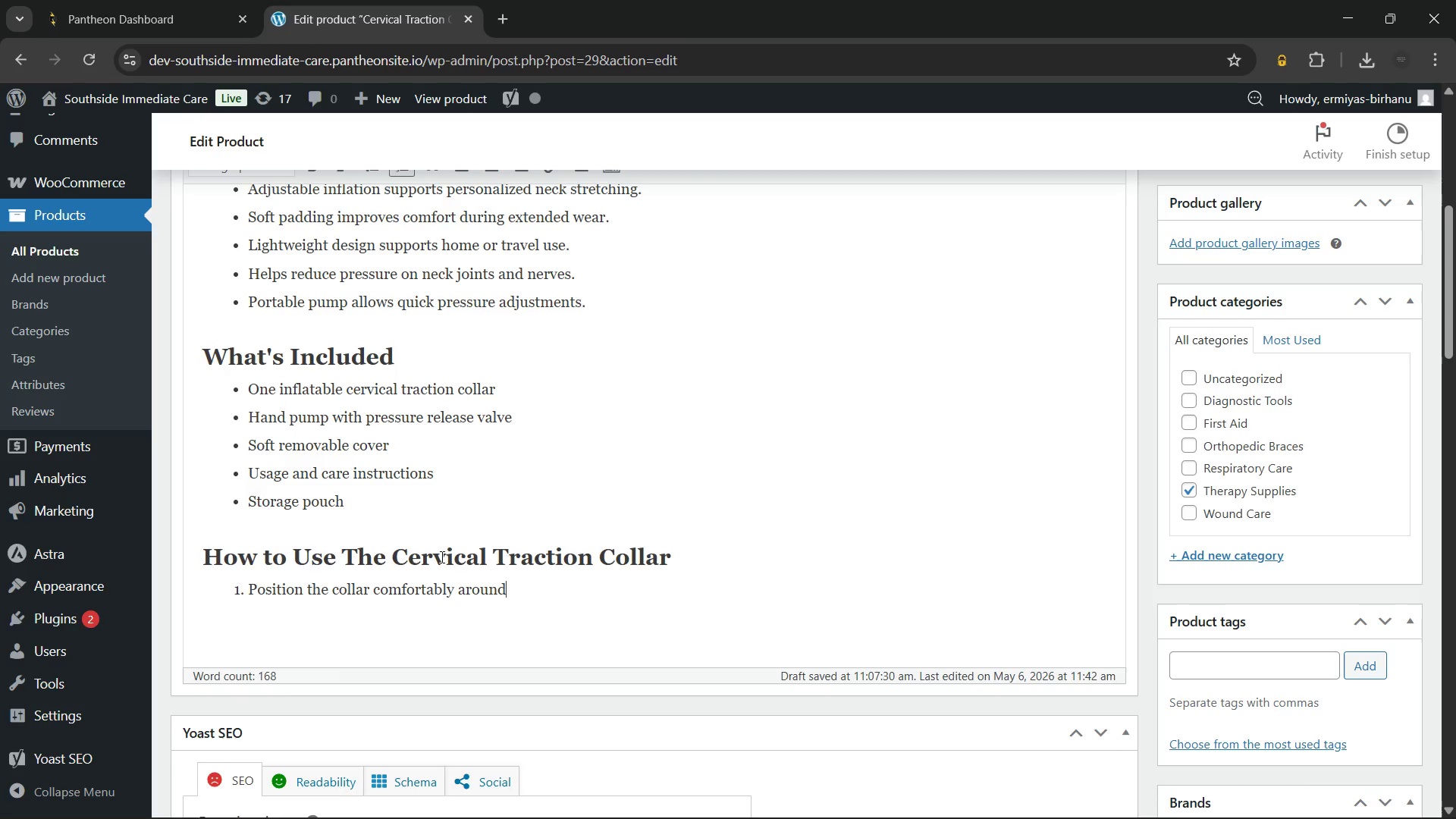 
wait(18.7)
 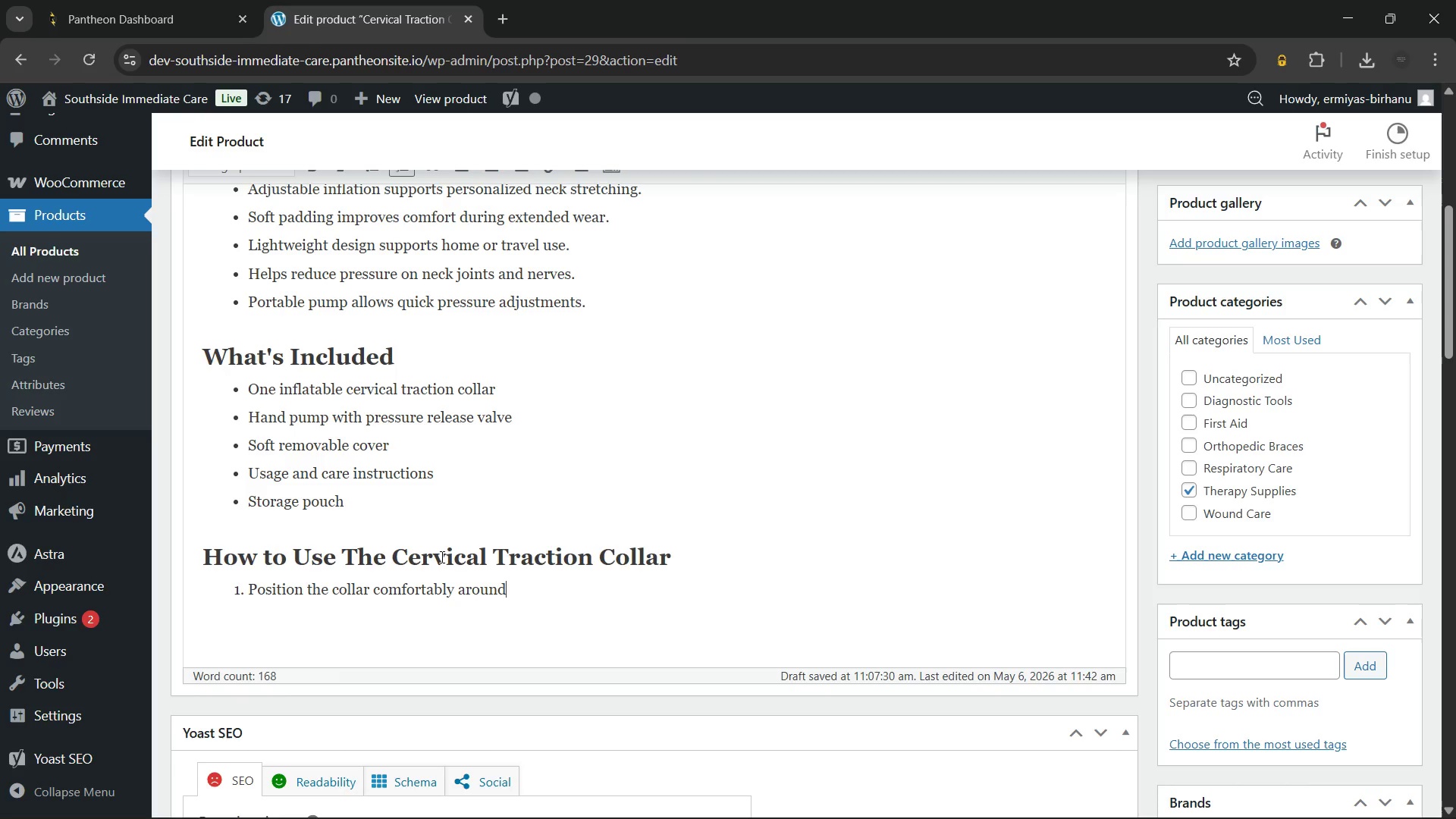 
type( your neck.)
 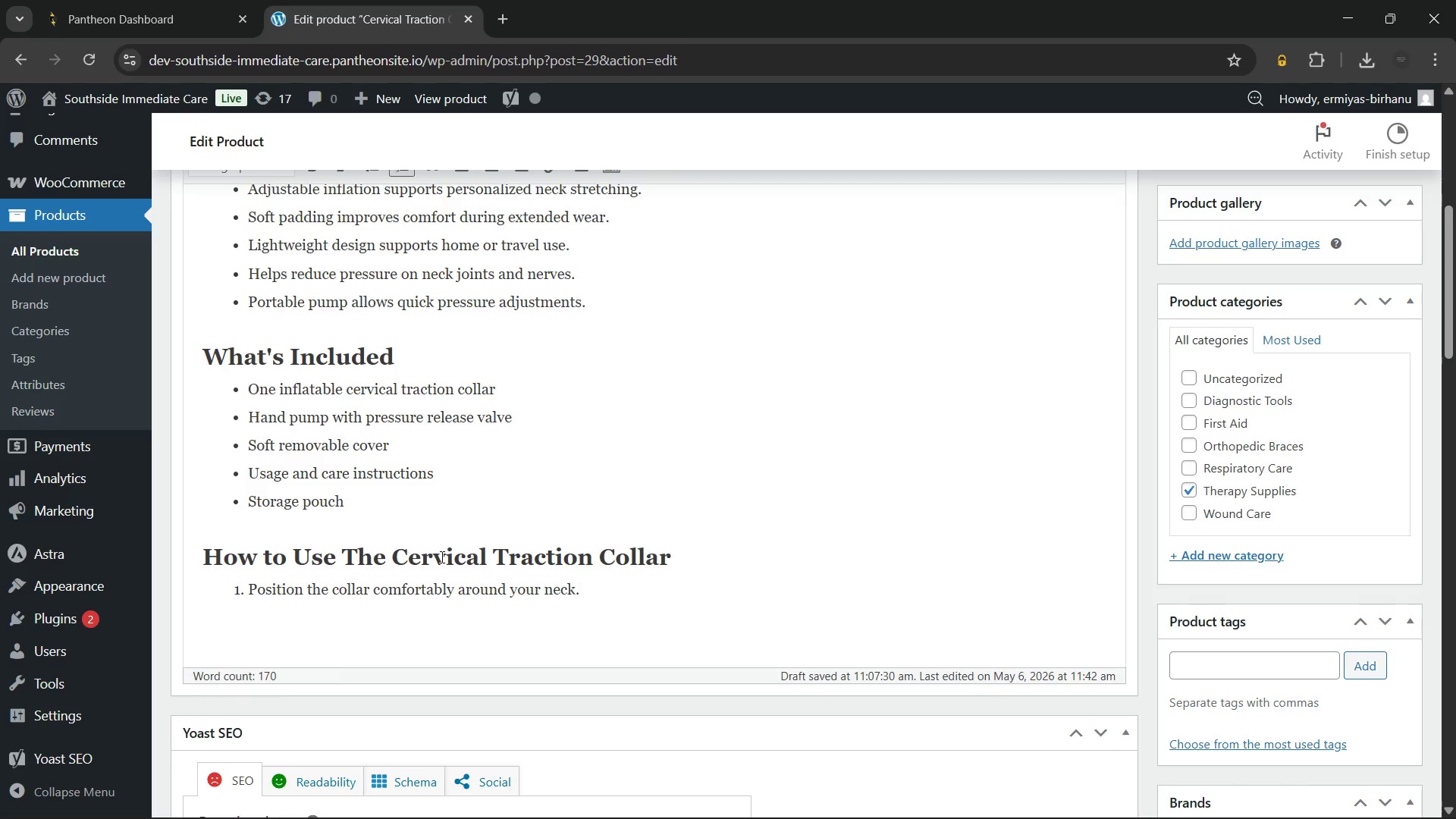 
key(Enter)
 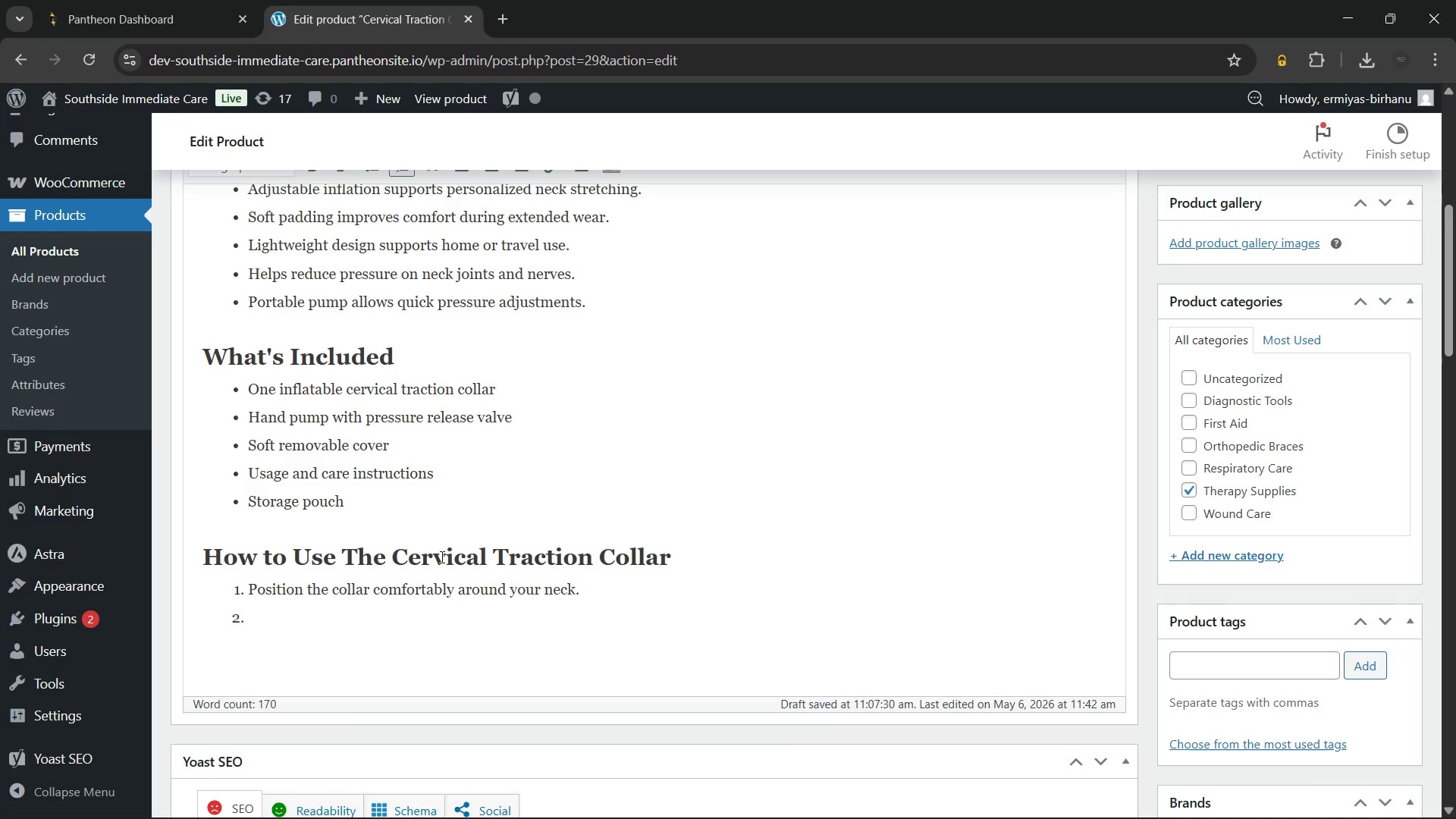 
type(Secure the closure until the ffit feels stable)
 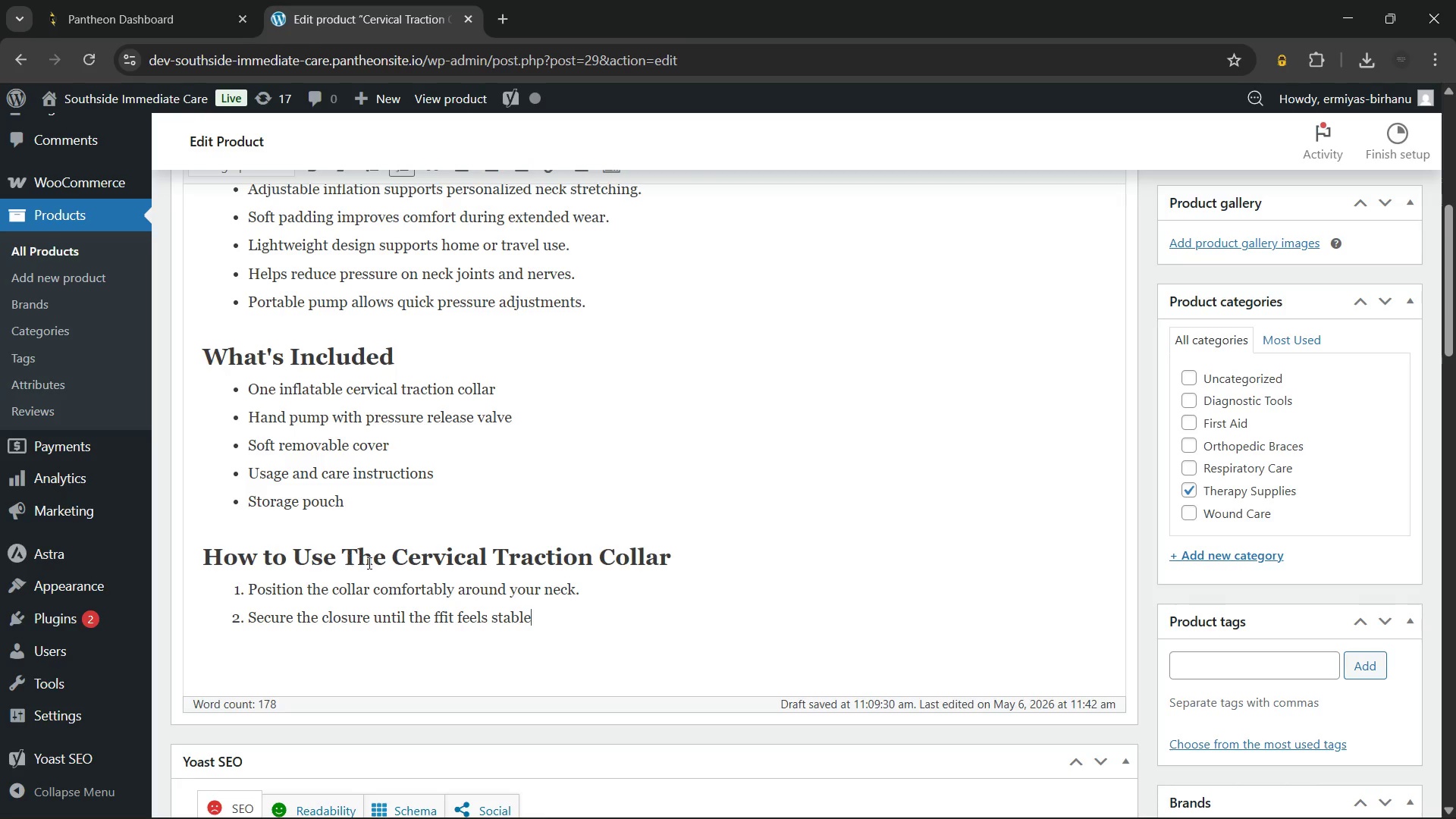 
wait(6.19)
 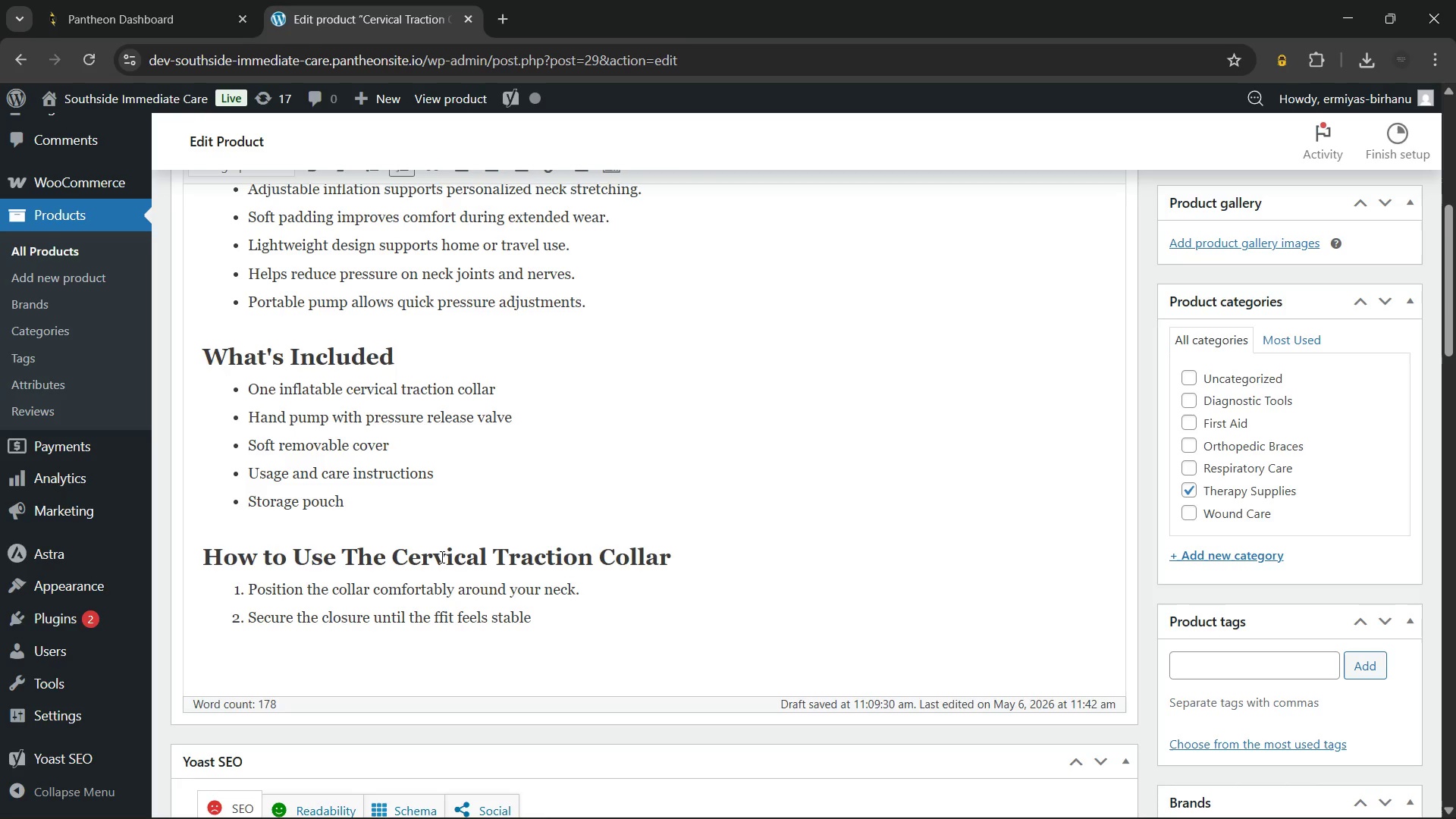 
key(Period)
 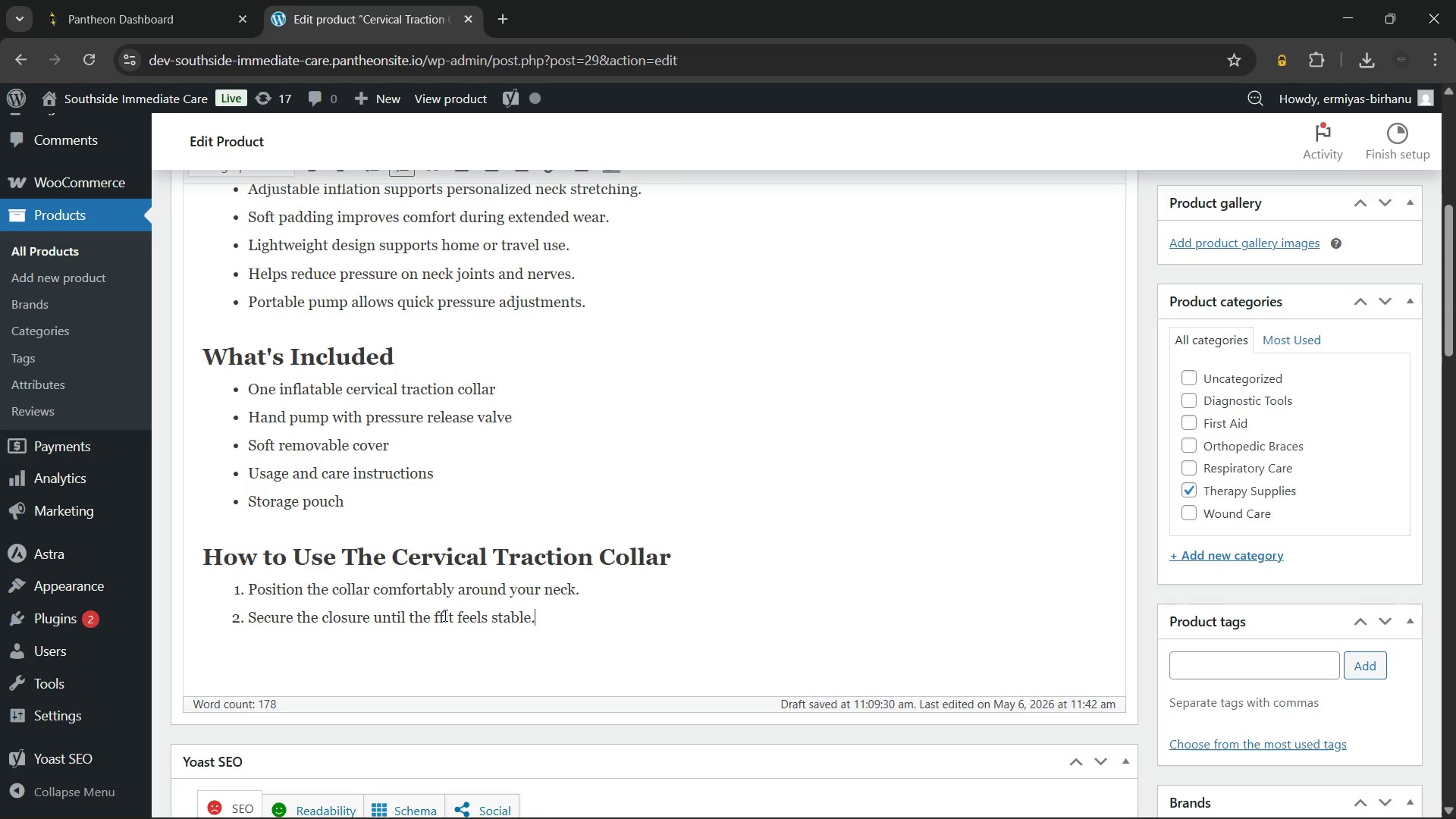 
left_click([443, 615])
 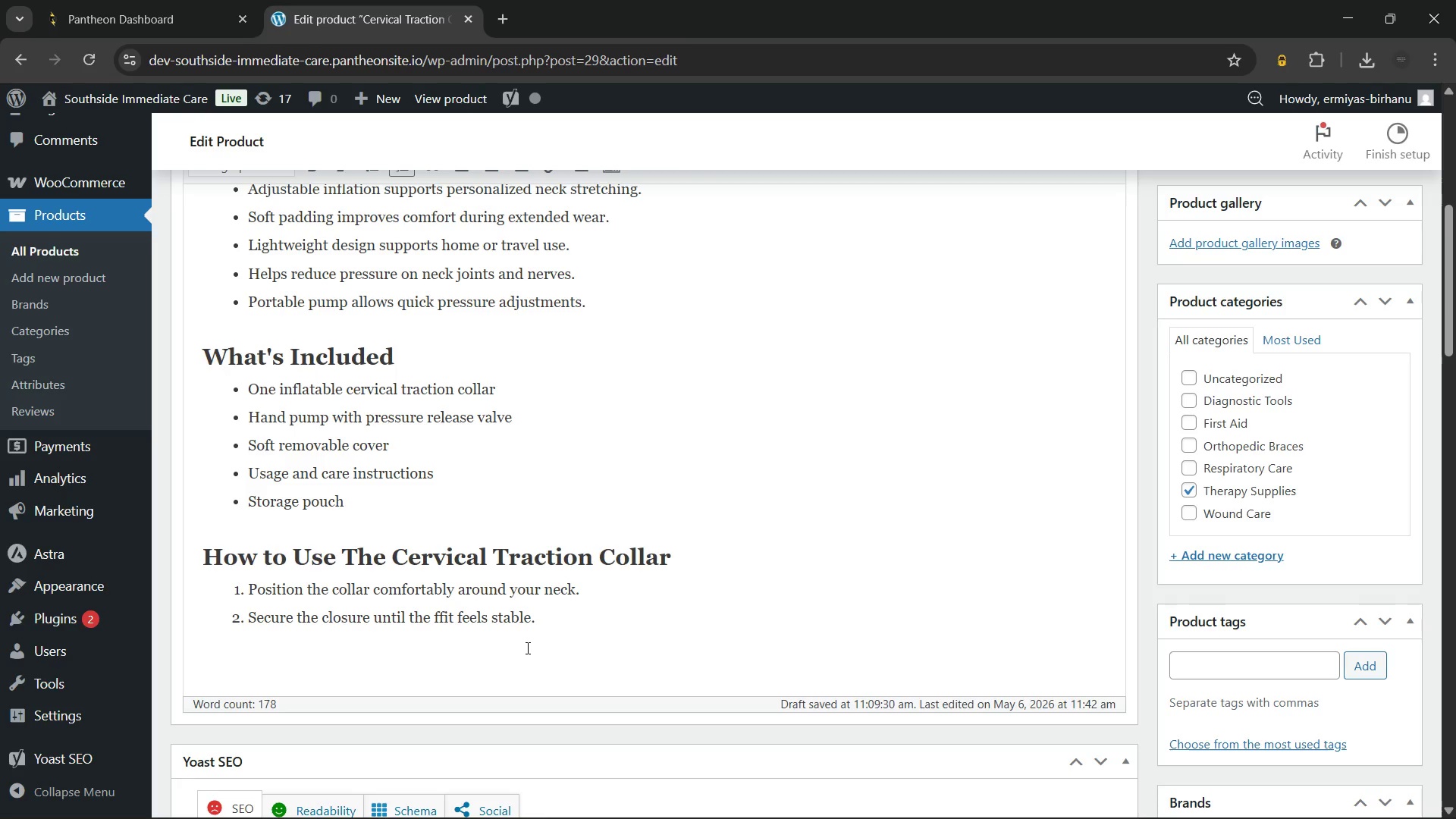 
key(Backspace)
 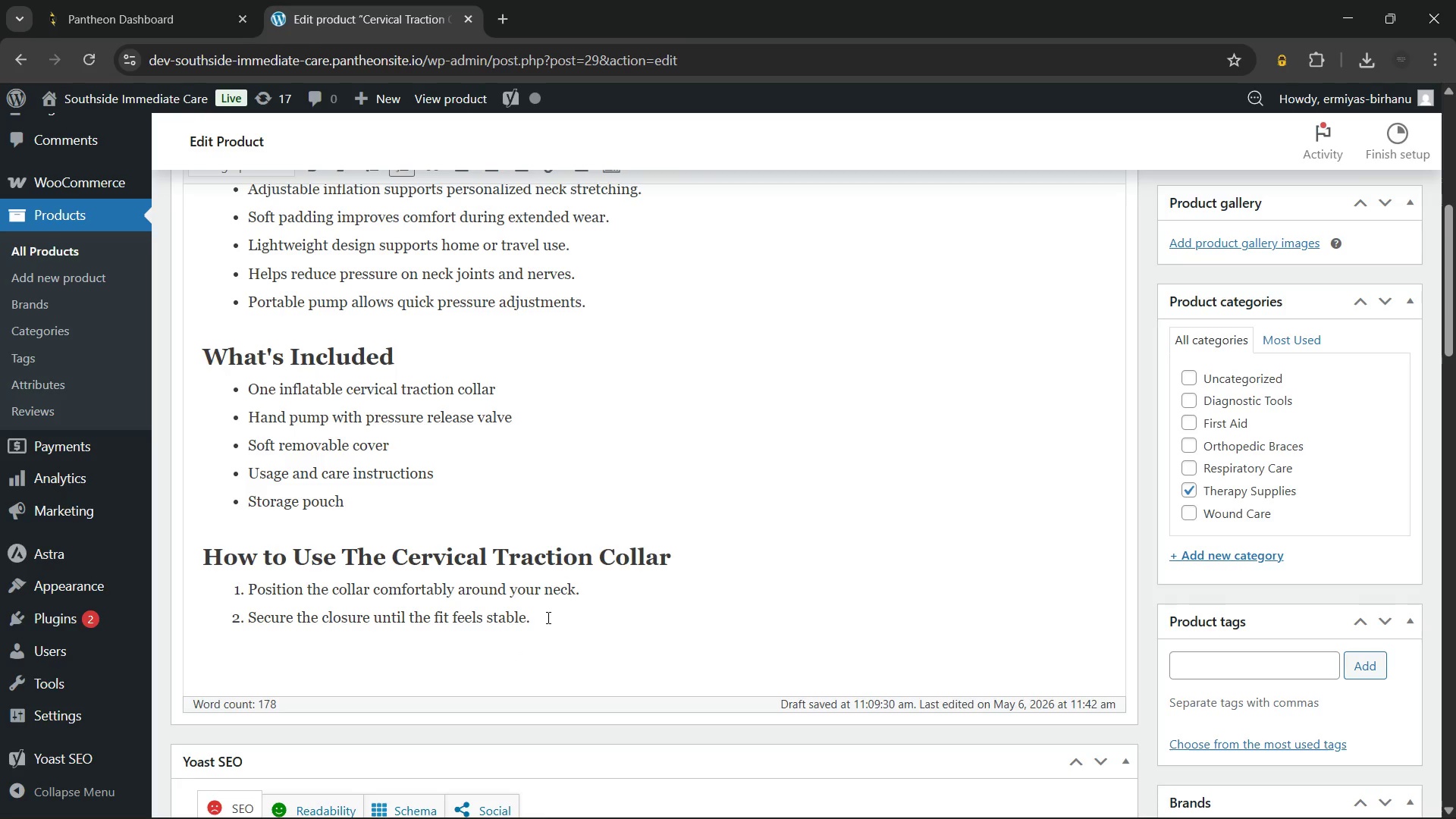 
left_click([547, 617])
 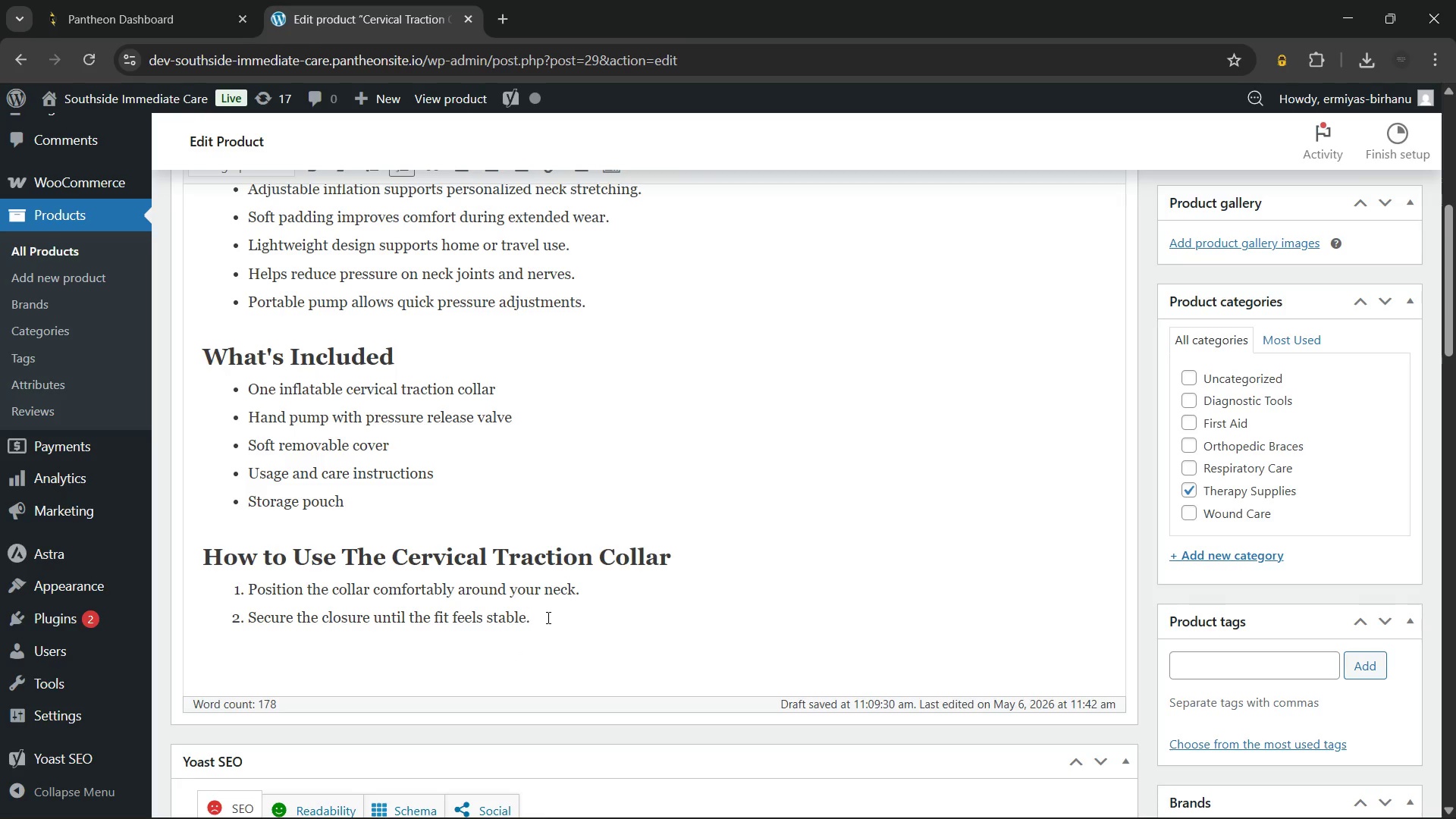 
key(Enter)
 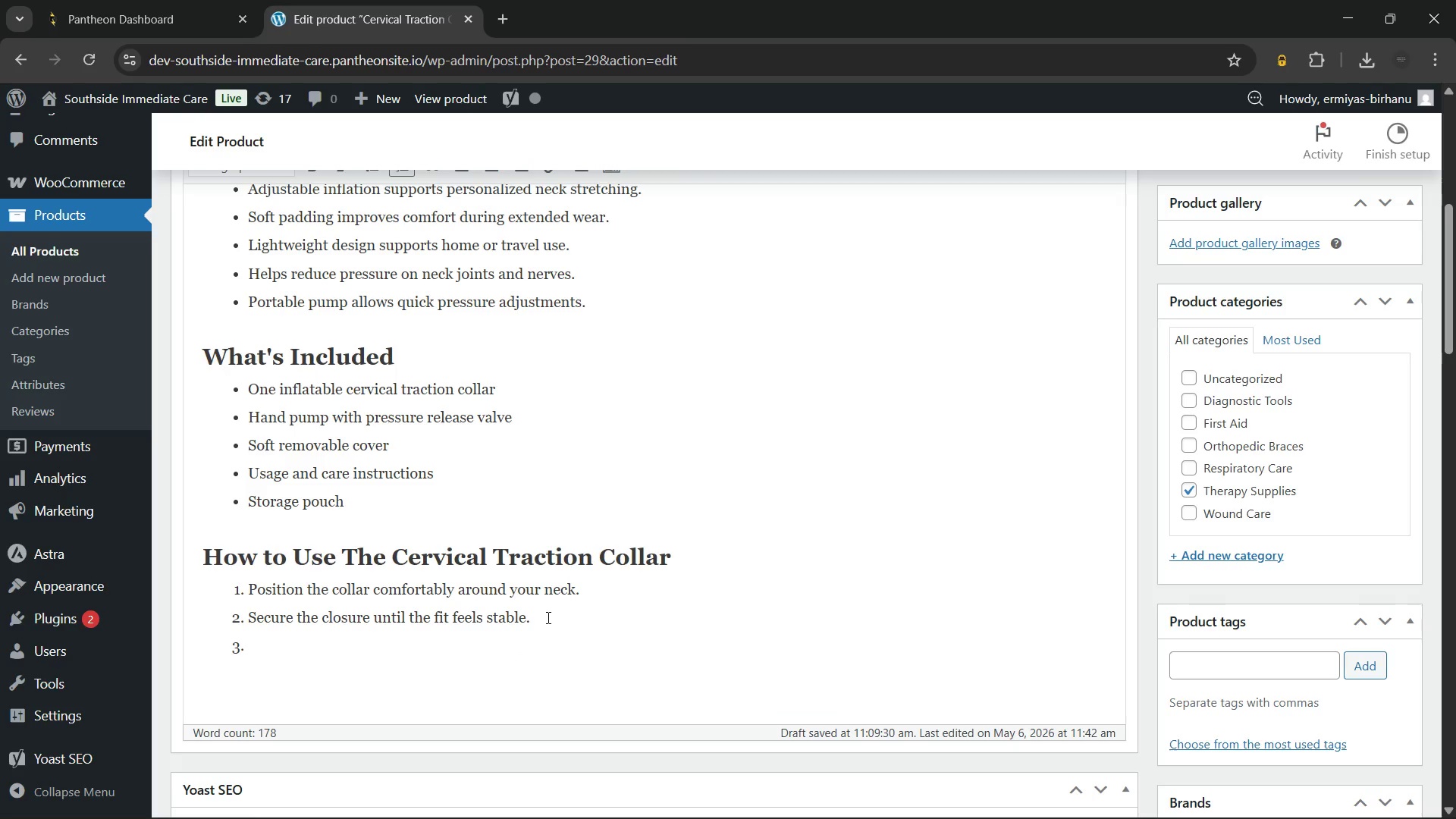 
type(Inflate the chambers)
 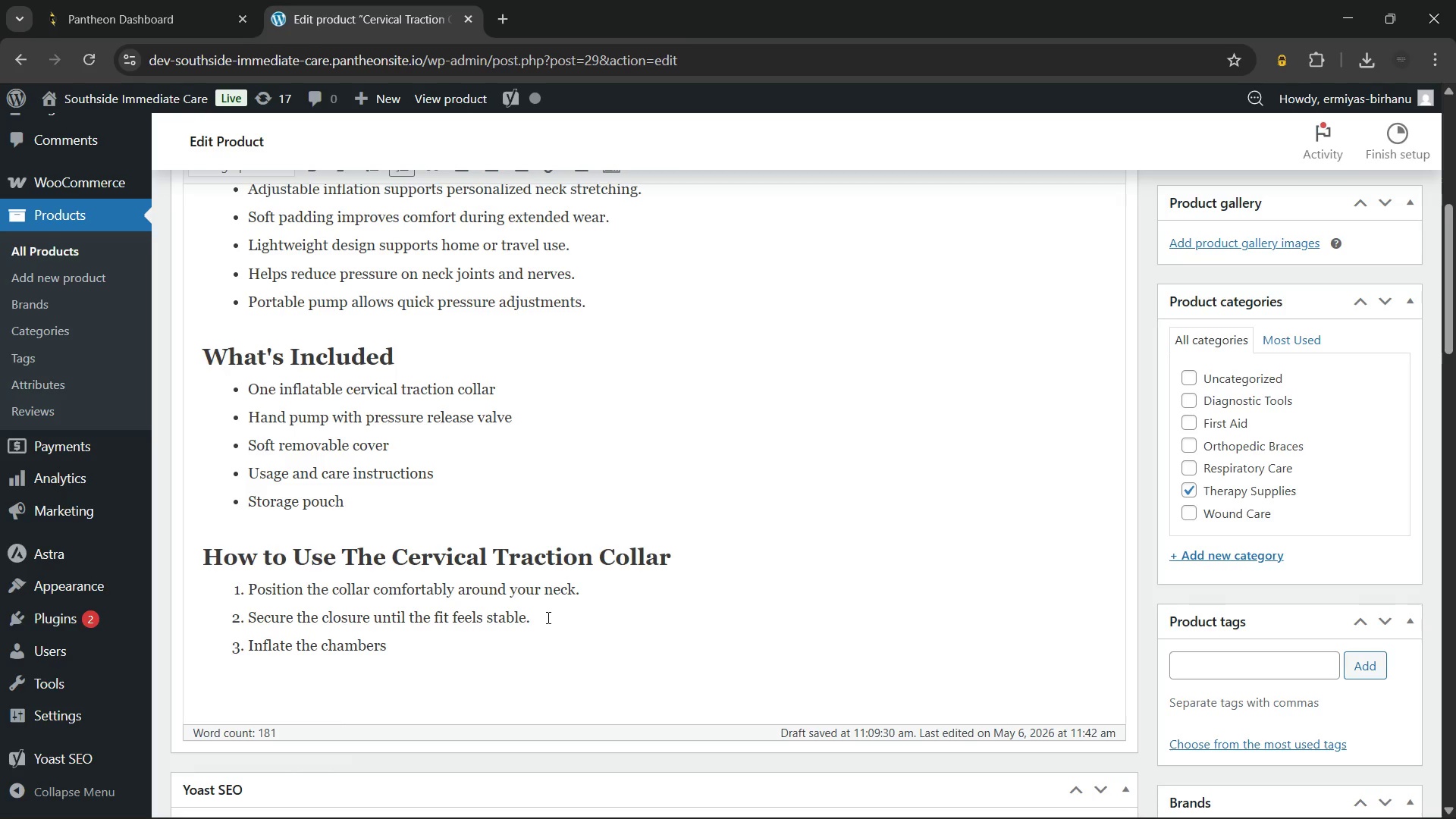 
wait(5.28)
 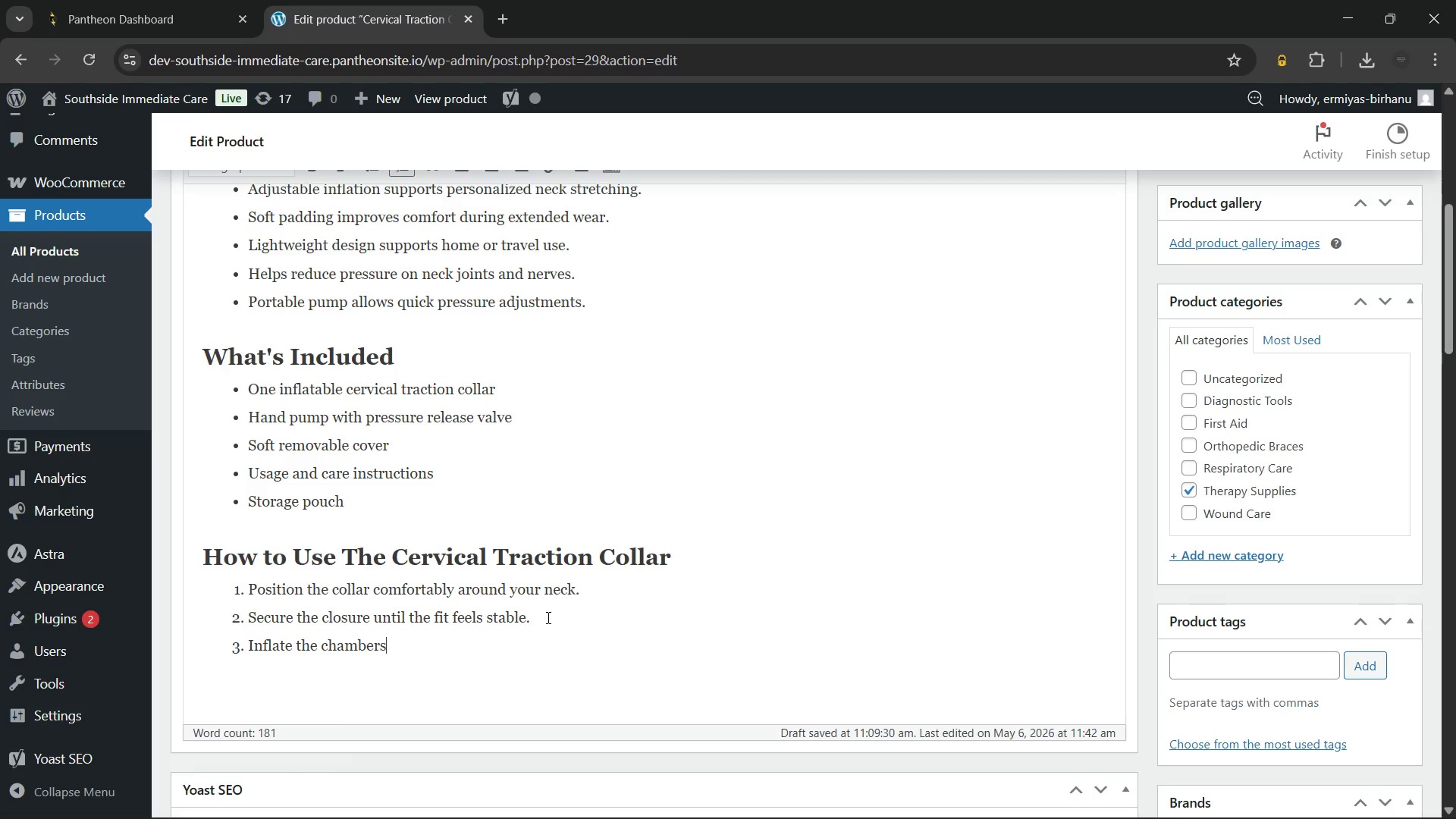 
type( gradually using the hand pump.)
 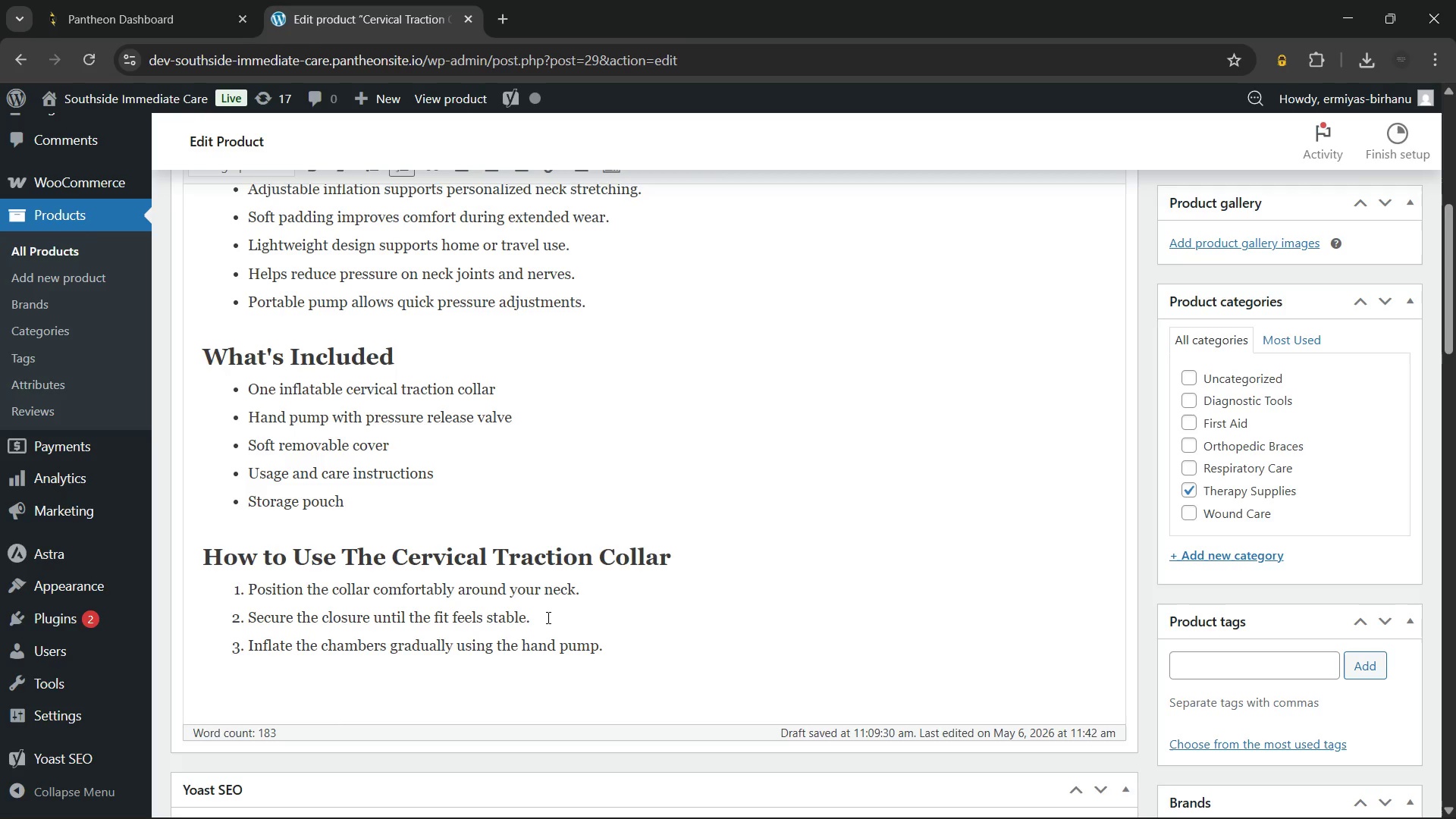 
key(Enter)
 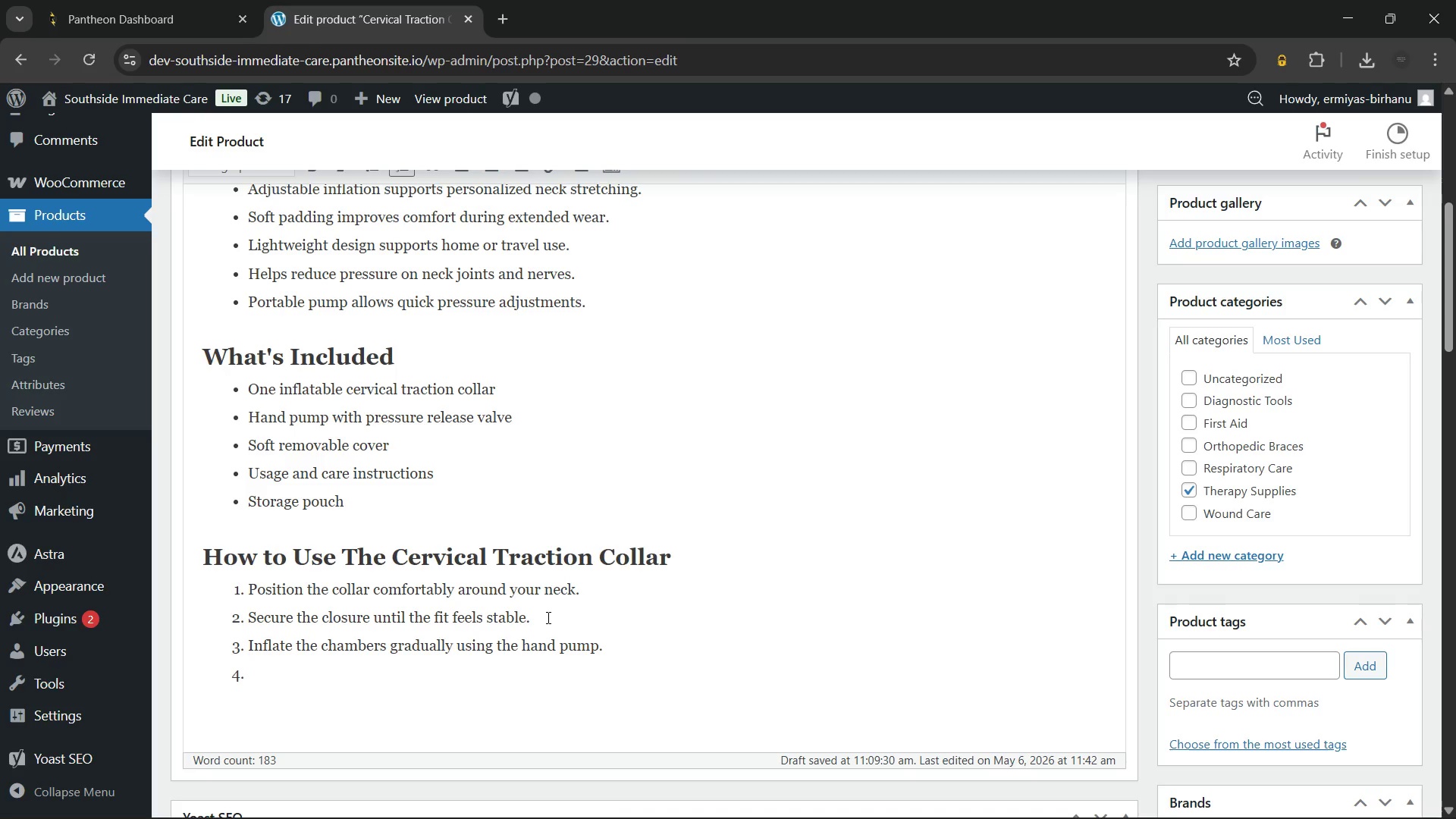 
type(Stopm)
key(Backspace)
type( inflating when gentle stretching)
 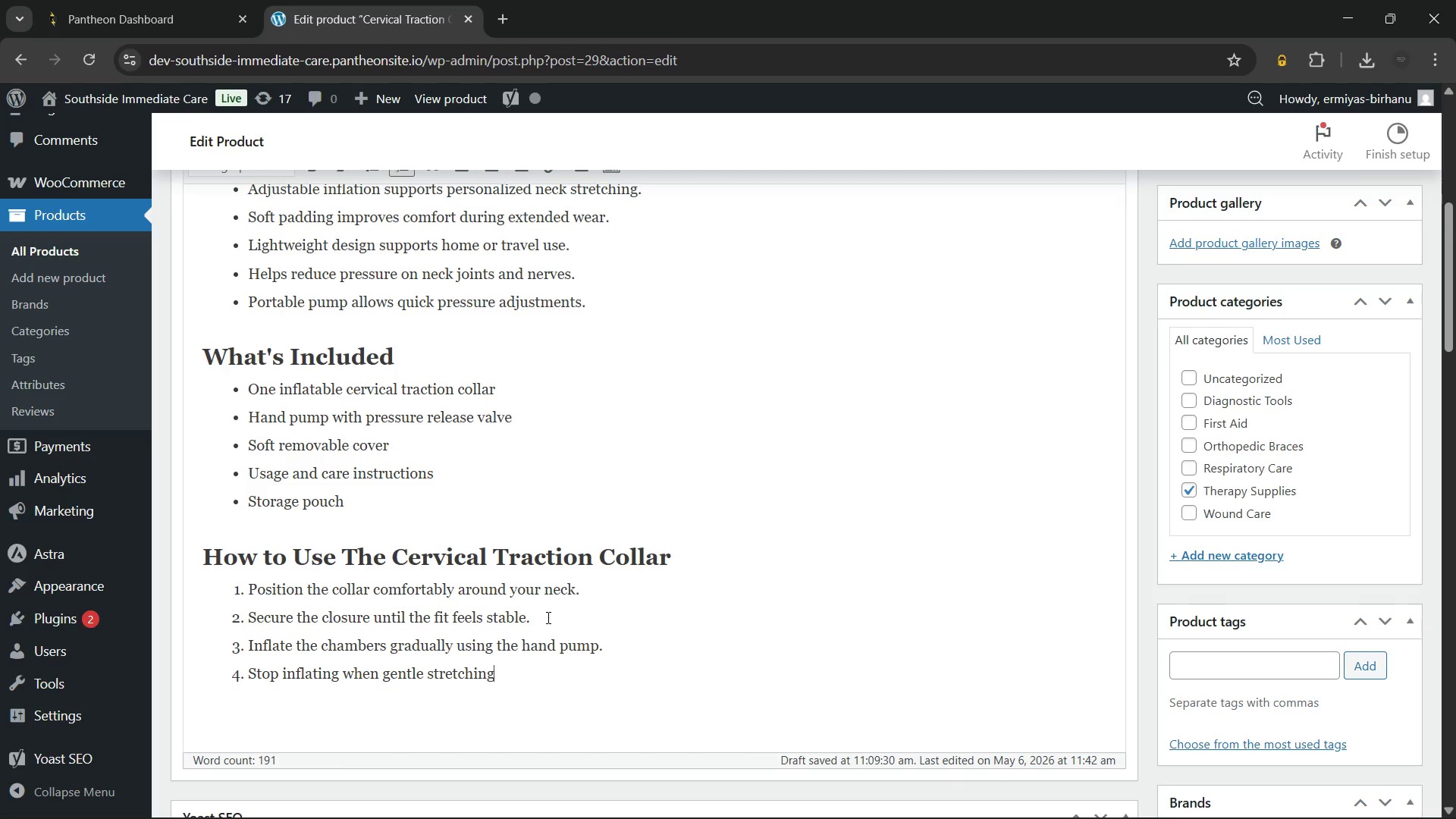 
type( is felt.)
 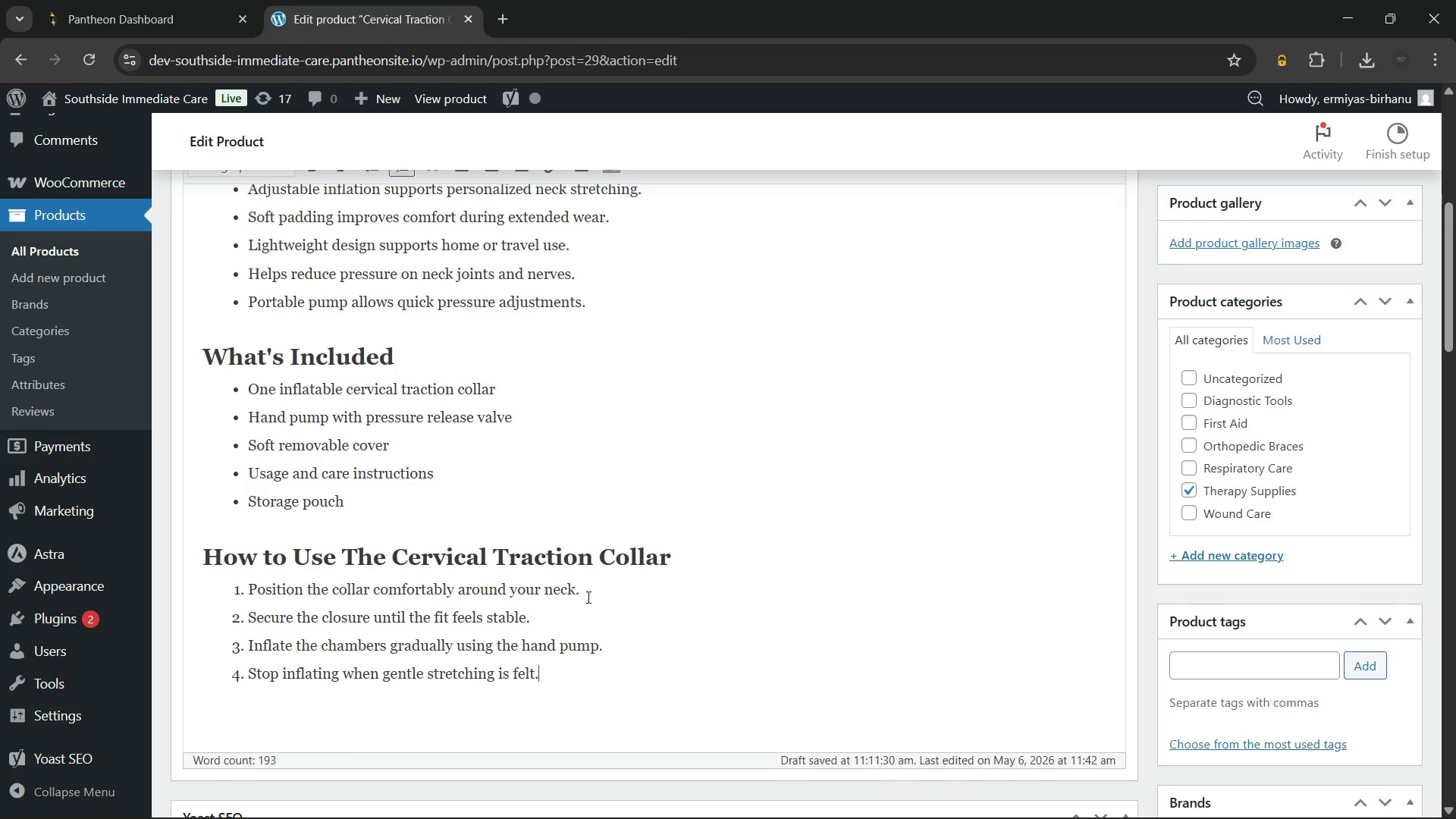 
wait(32.56)
 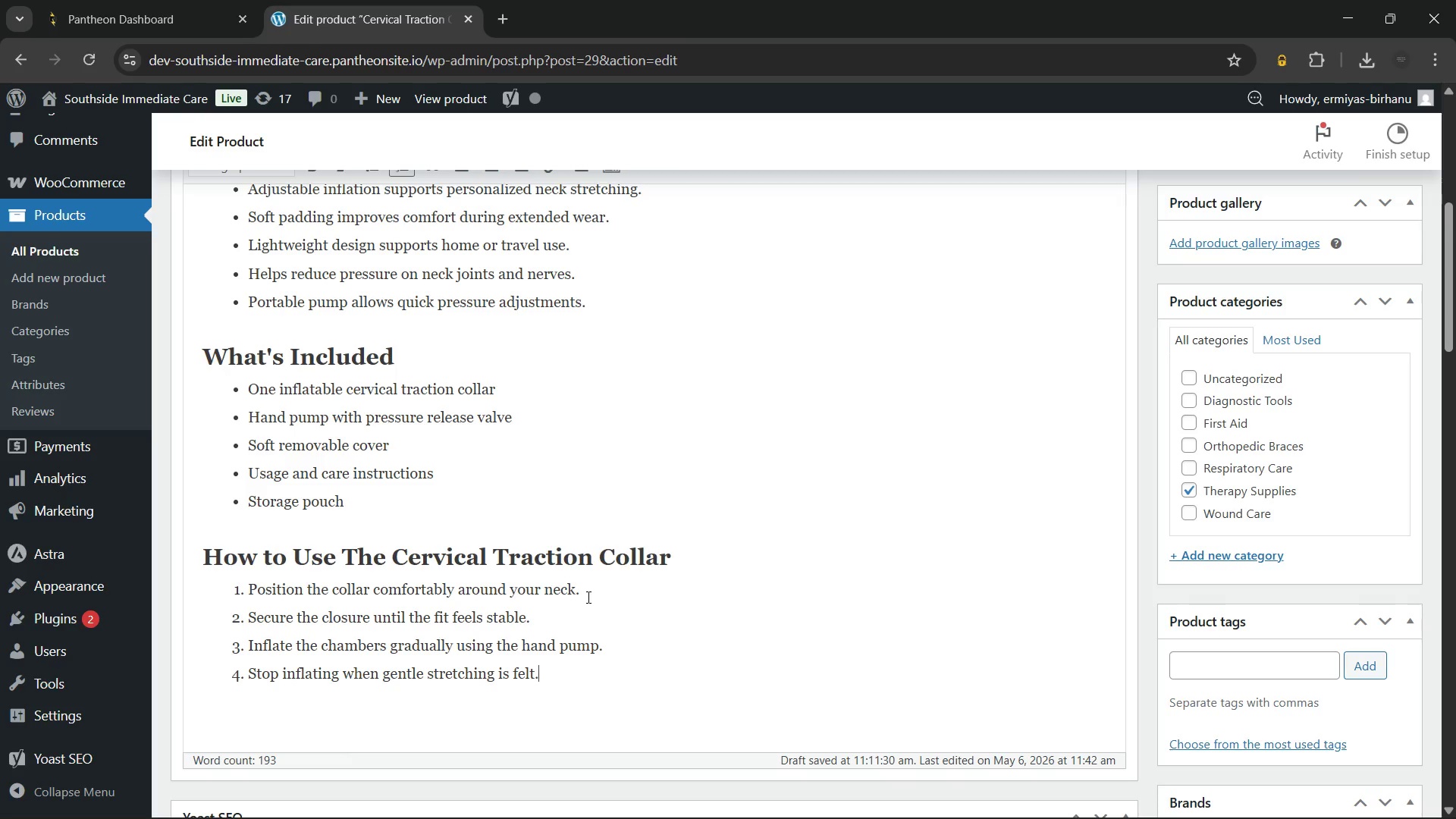 
mouse_move([1331, 819])
 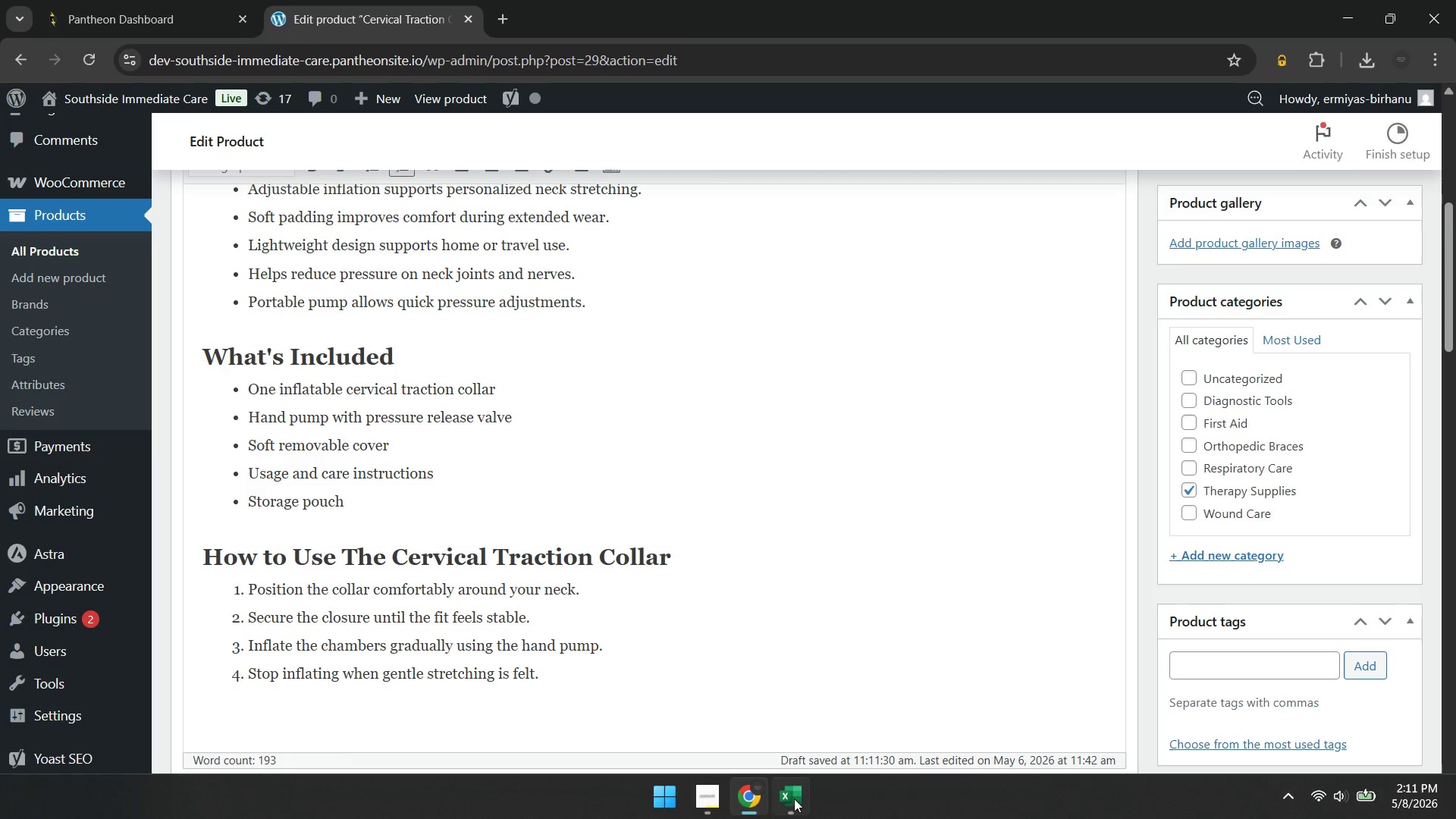 
left_click([790, 797])
 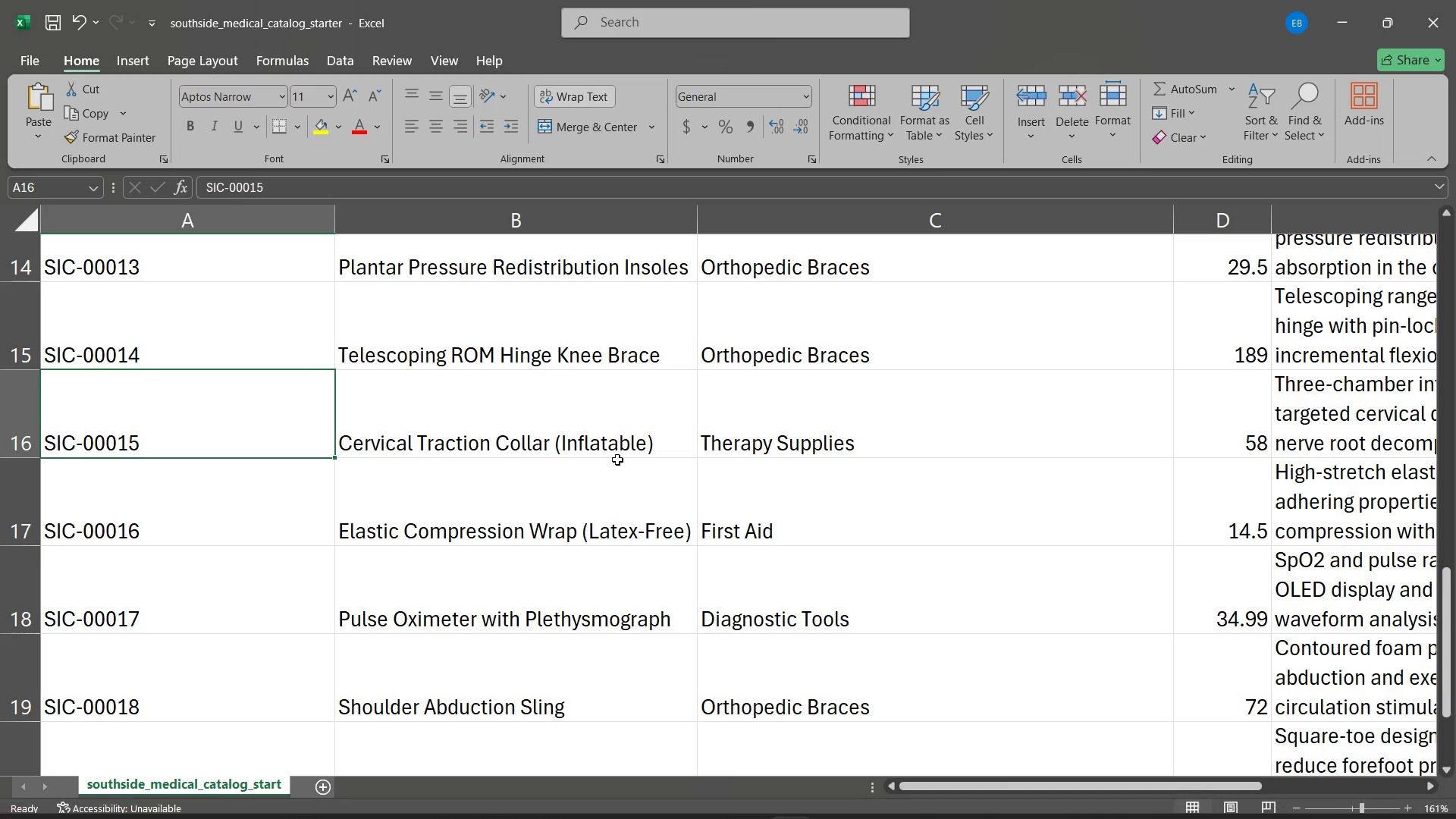 
left_click([595, 422])
 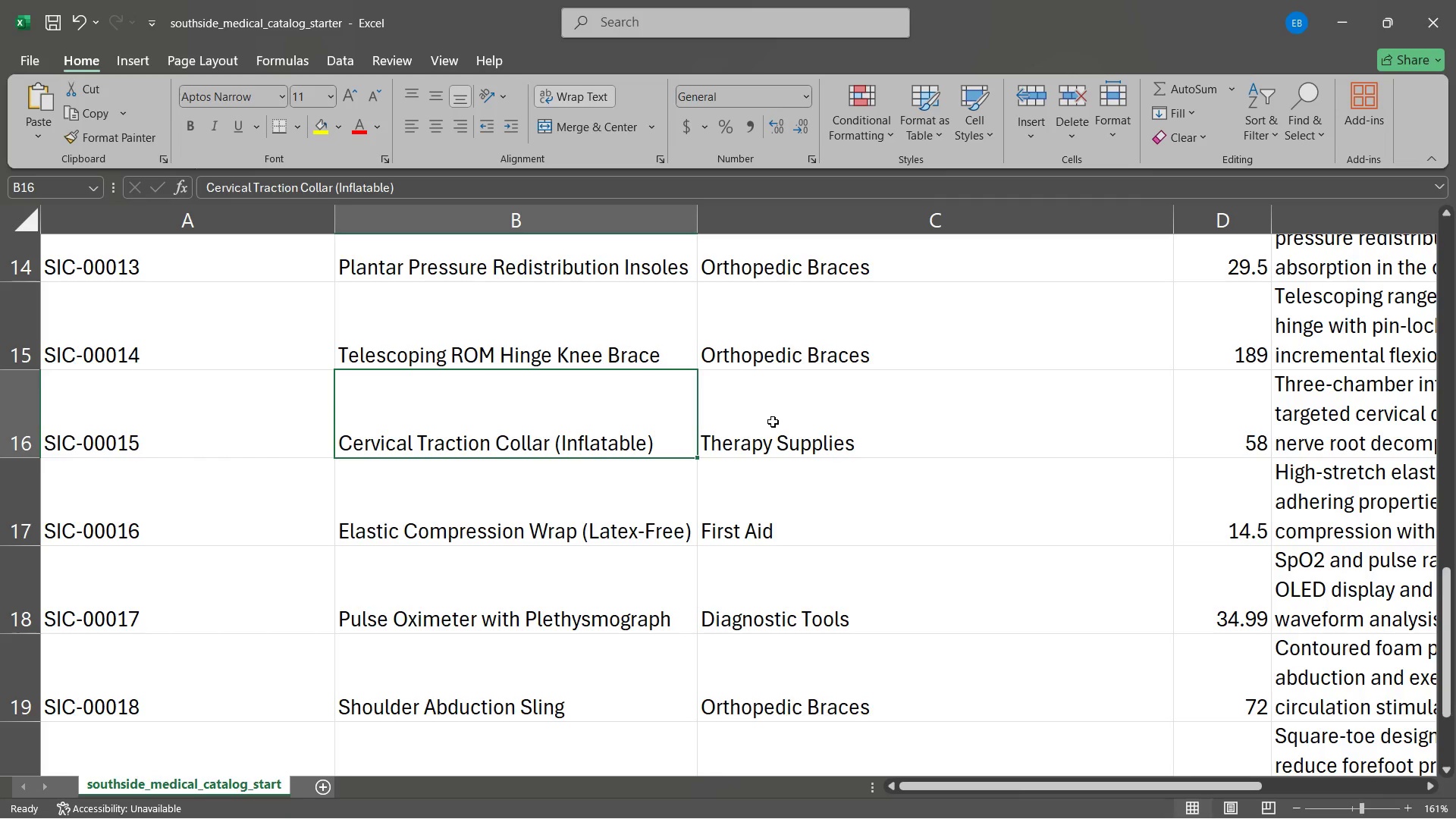 
left_click([773, 422])
 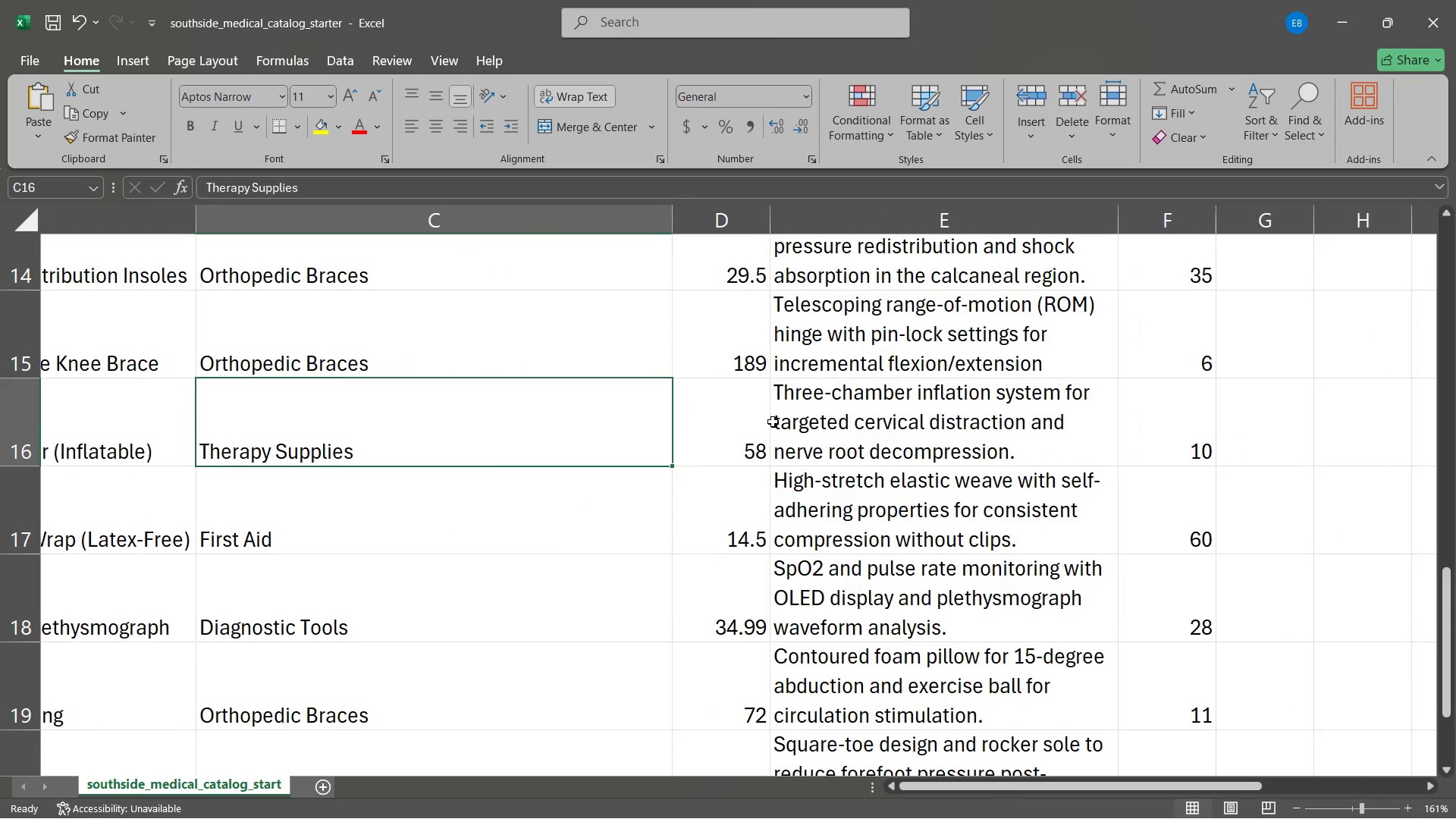 
left_click([721, 434])
 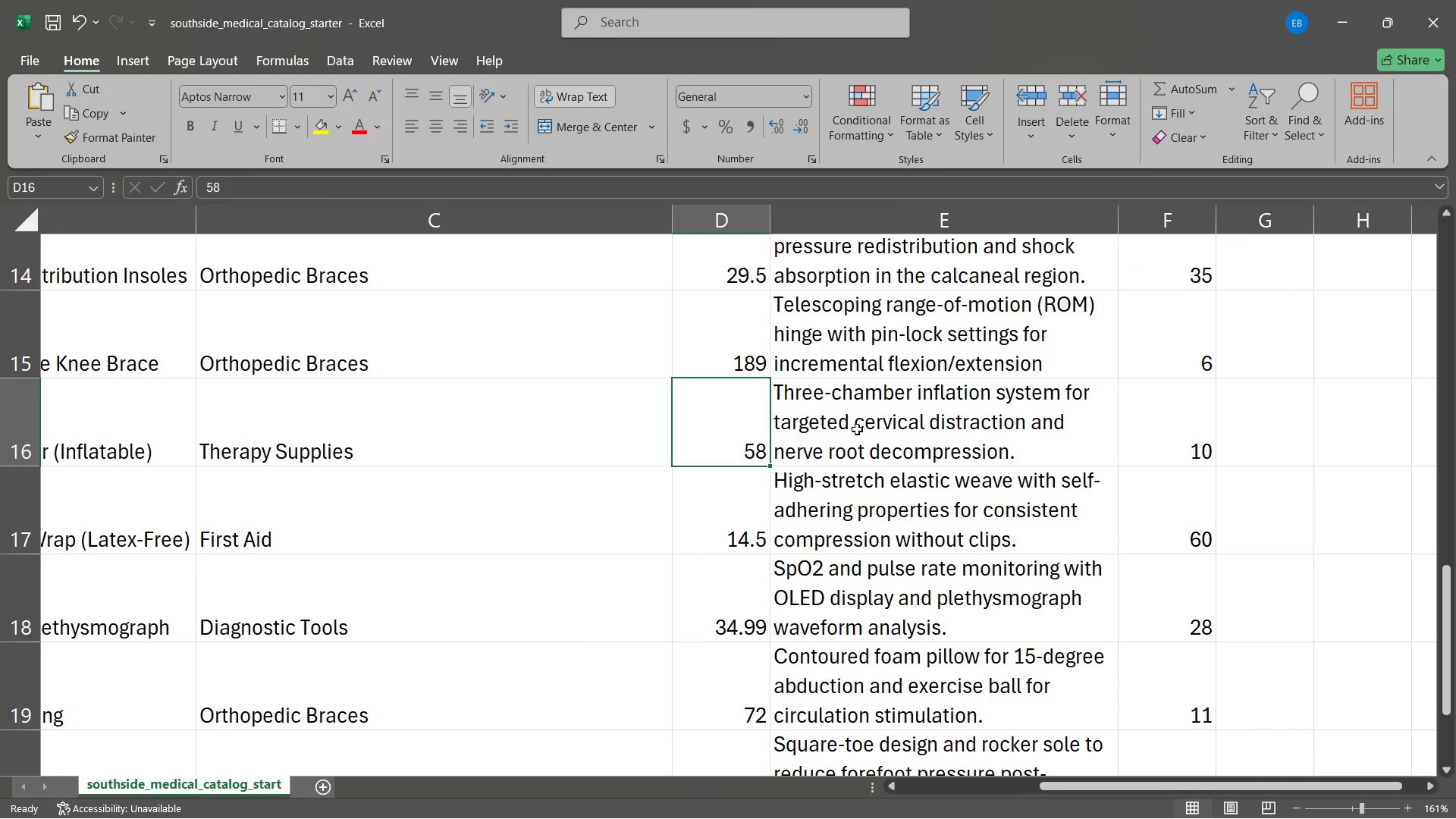 
left_click([857, 429])
 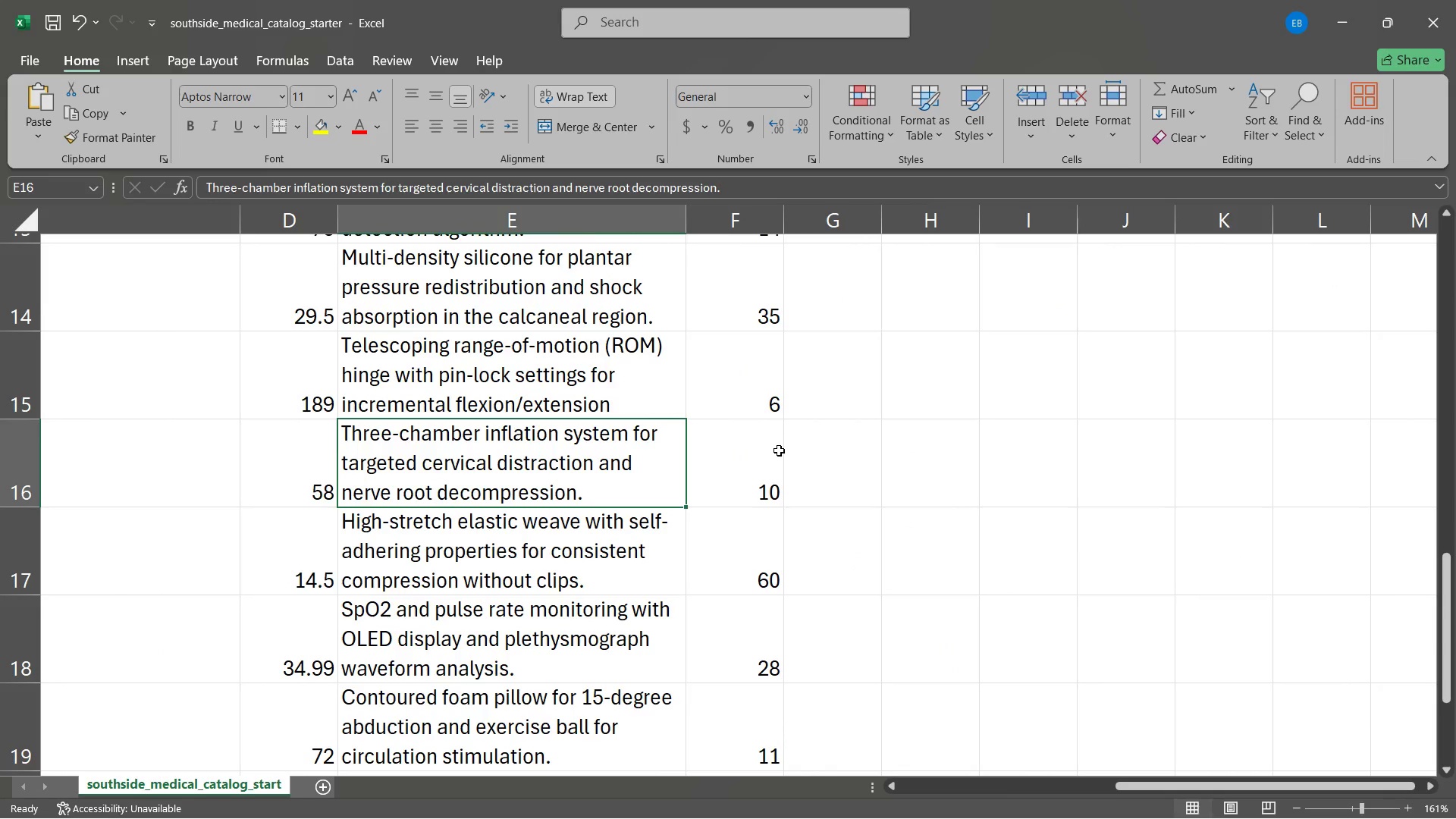 
left_click([752, 453])
 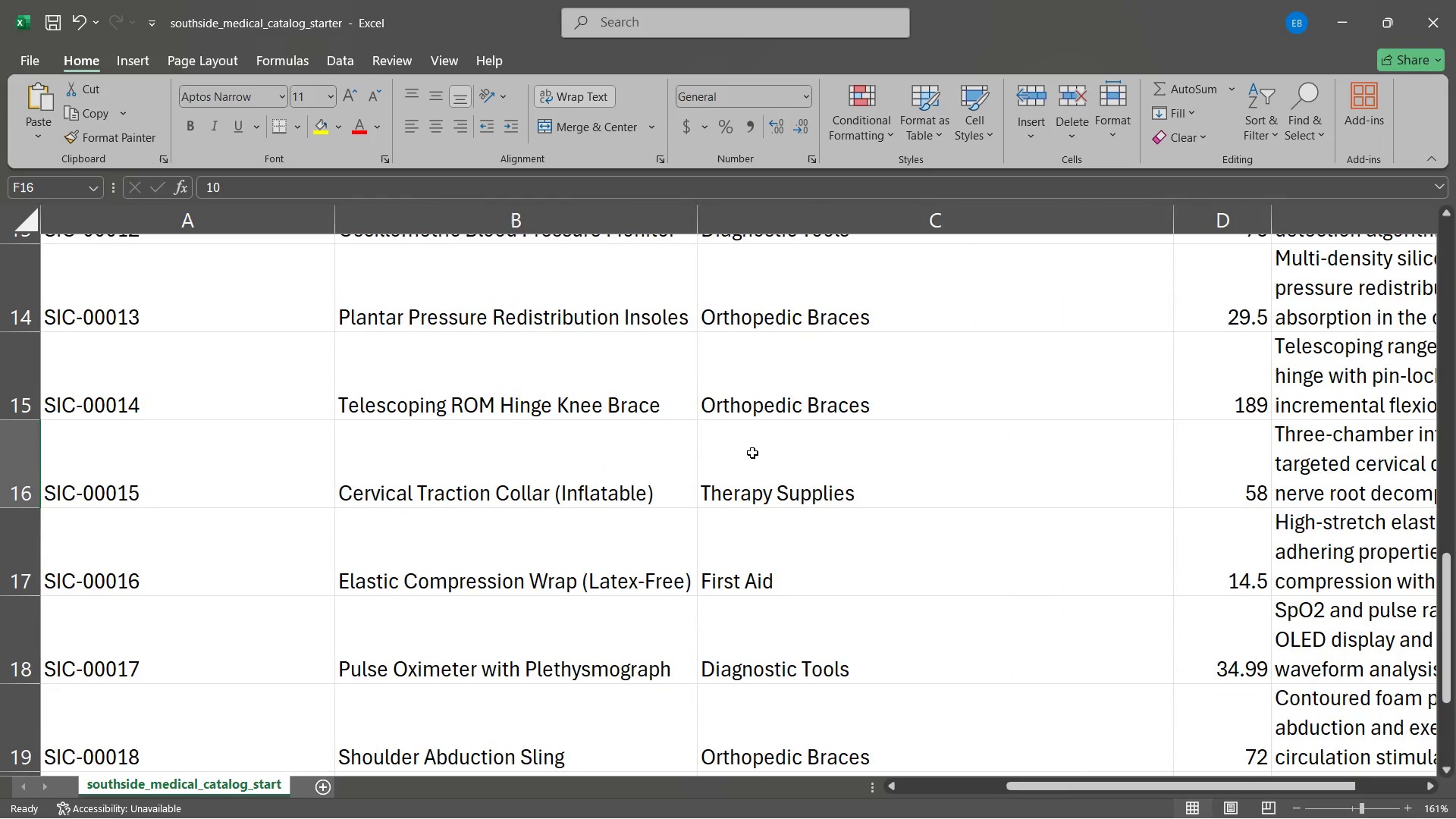 
left_click([422, 496])
 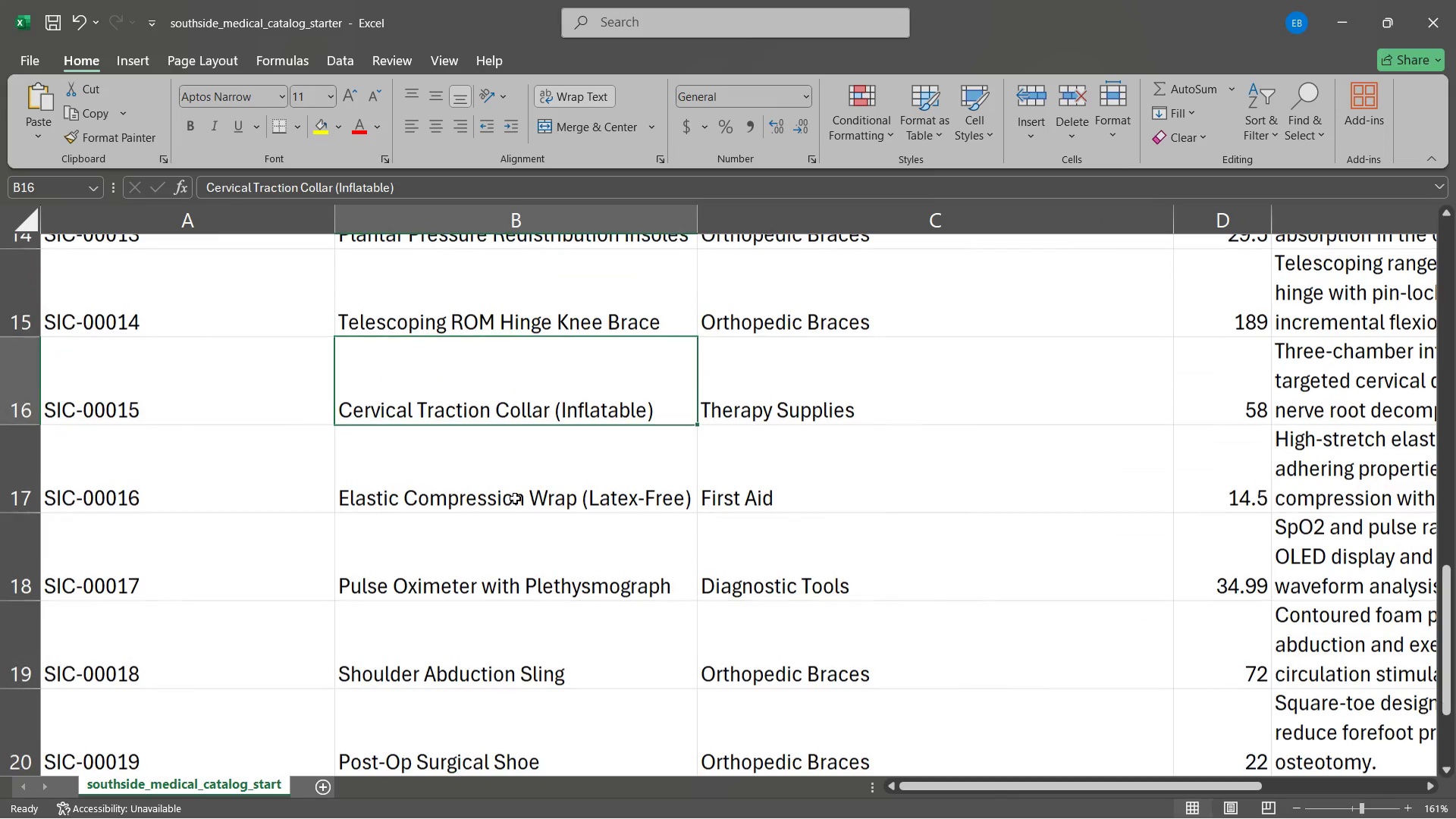 
wait(6.47)
 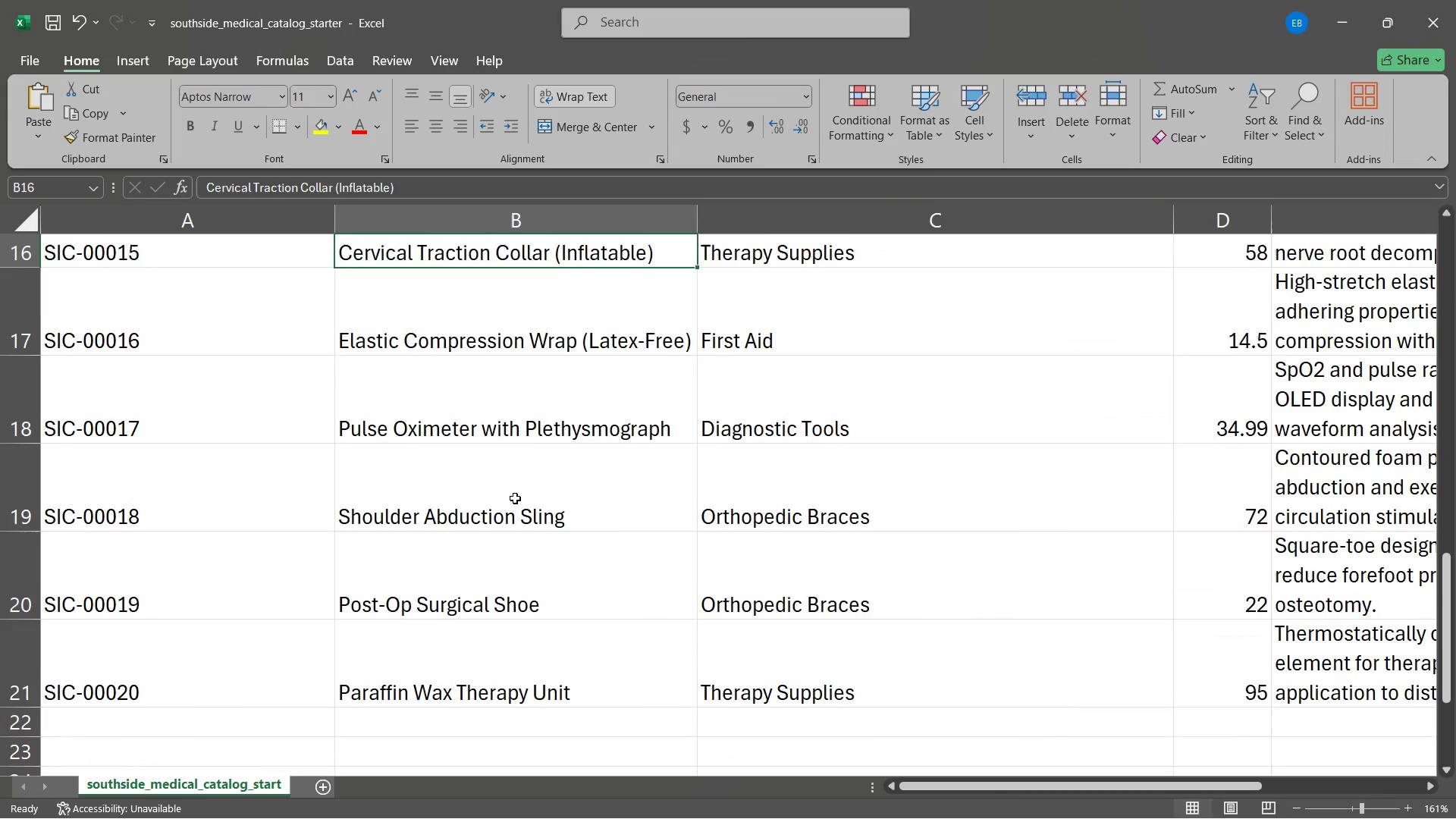 
left_click([749, 798])
 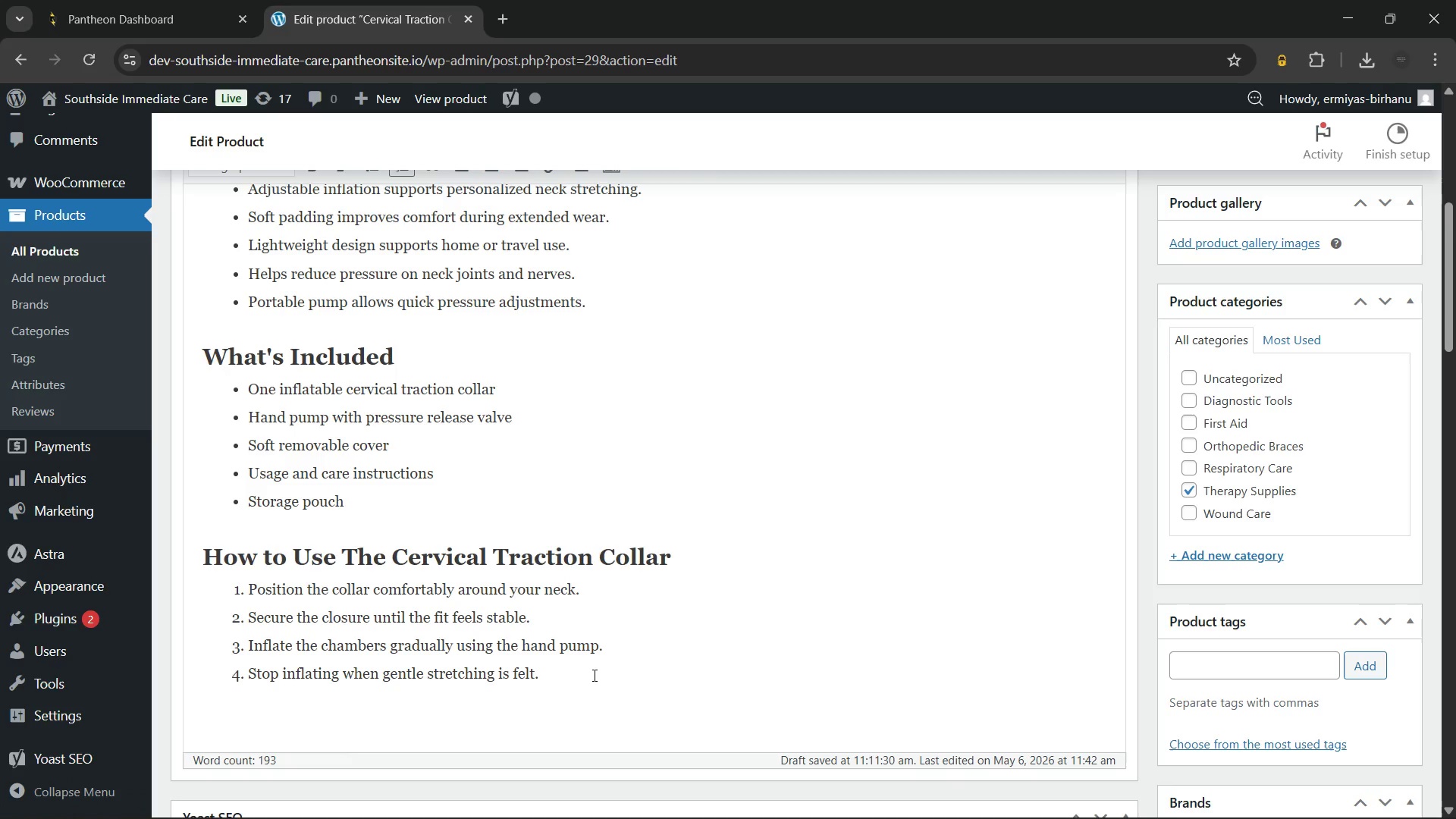 
wait(5.55)
 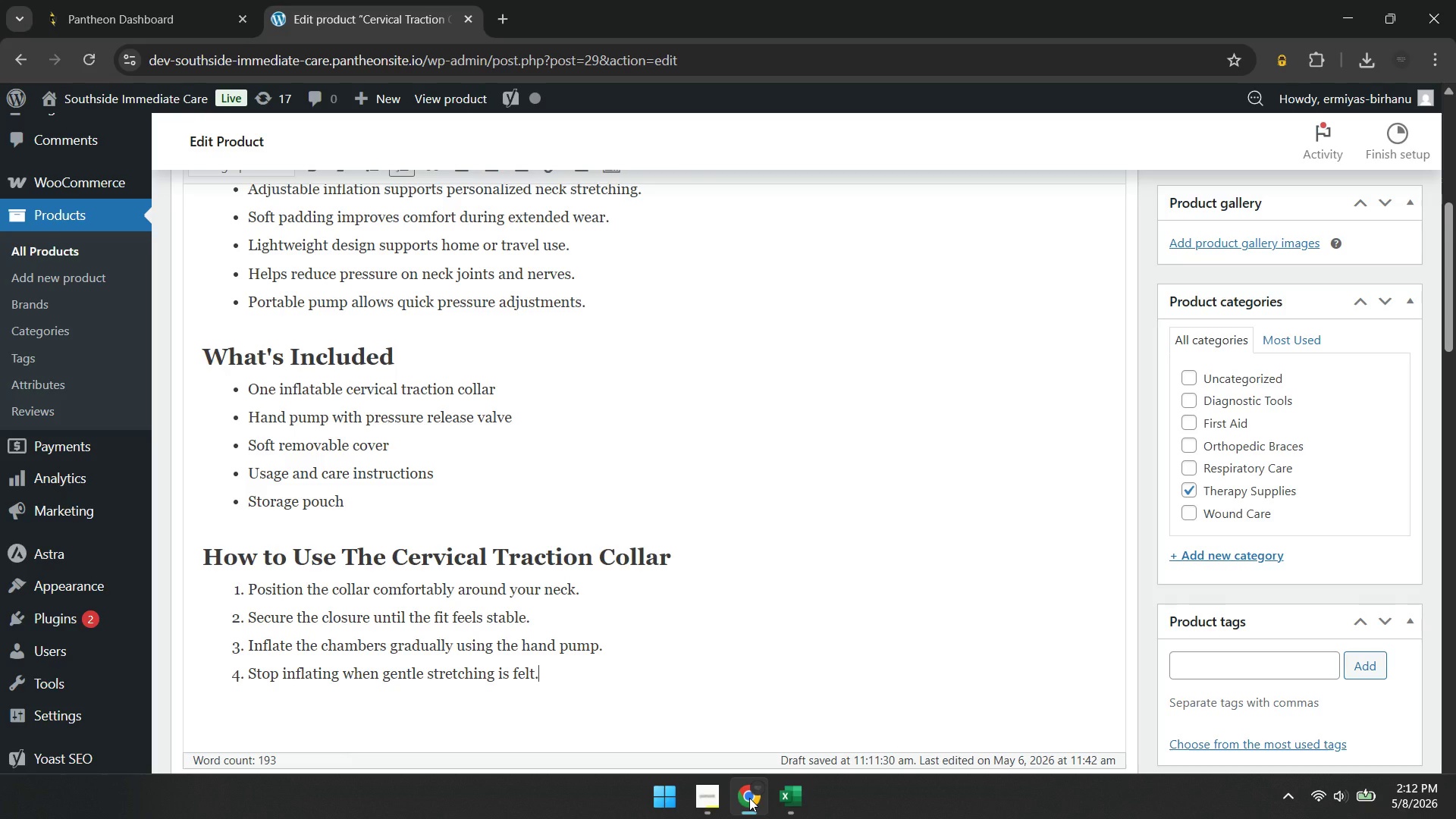 
key(Enter)
 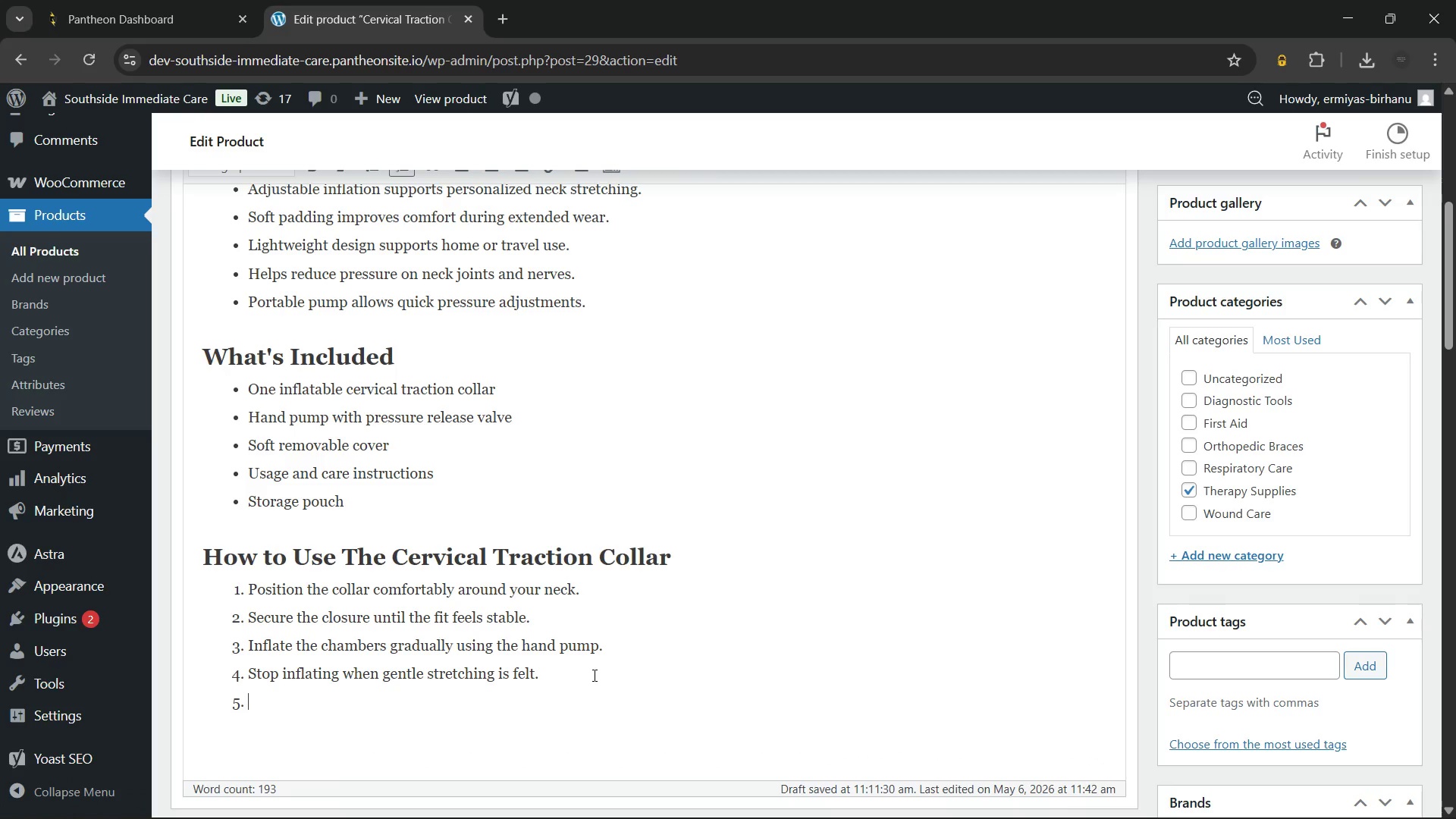 
type(Wear)
 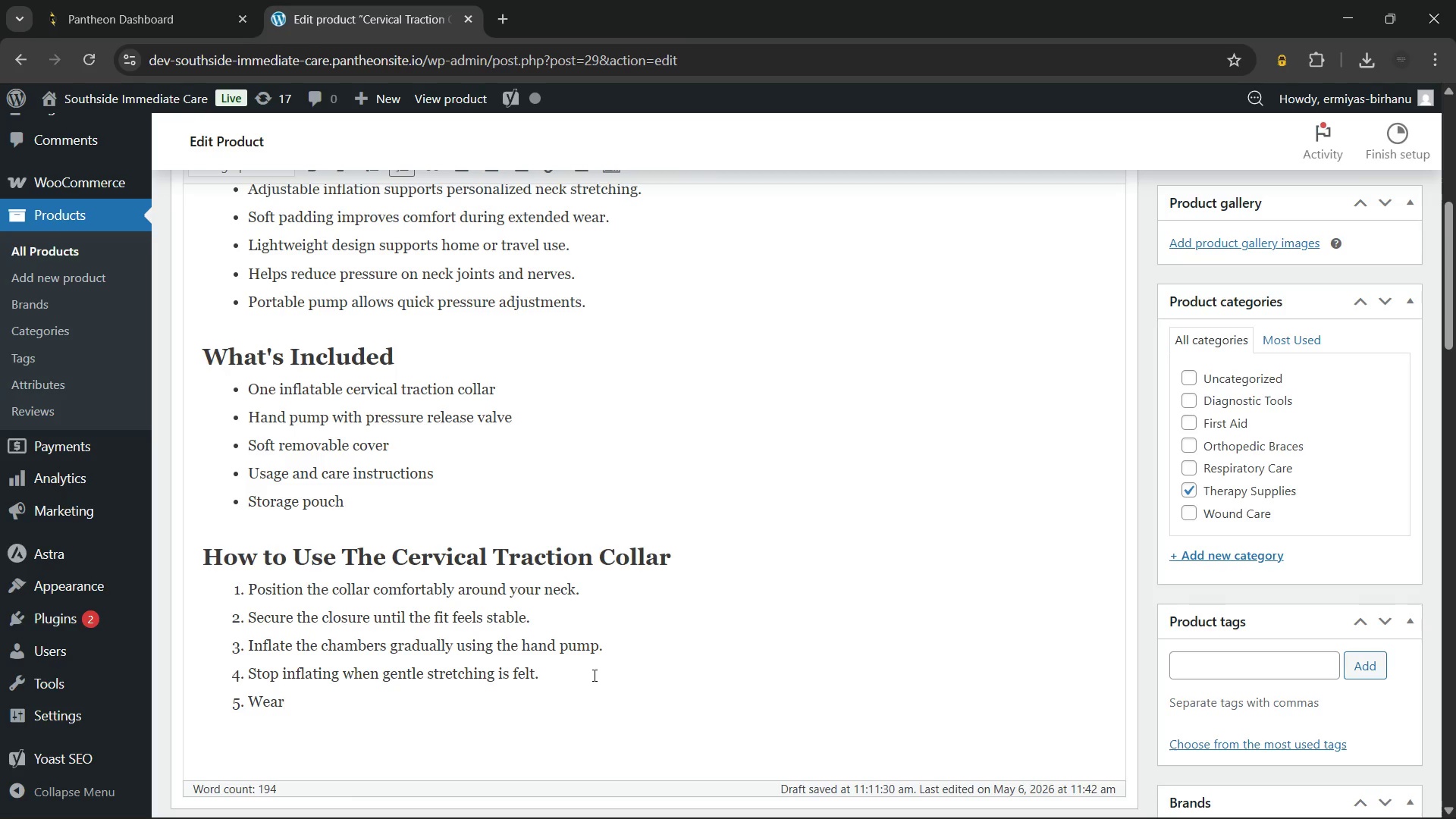 
type( for the recommended amount of time daily.)
 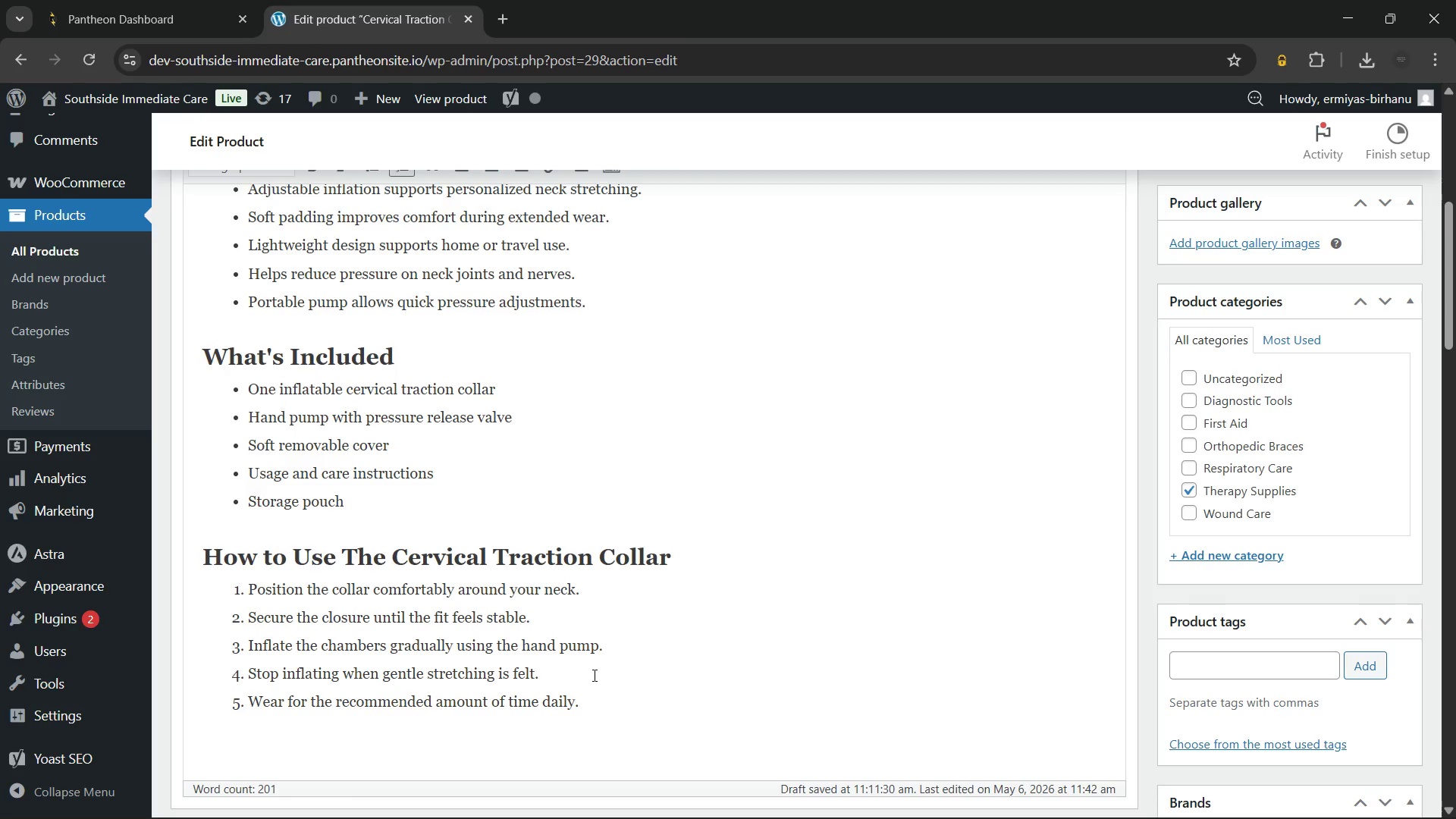 
wait(12.8)
 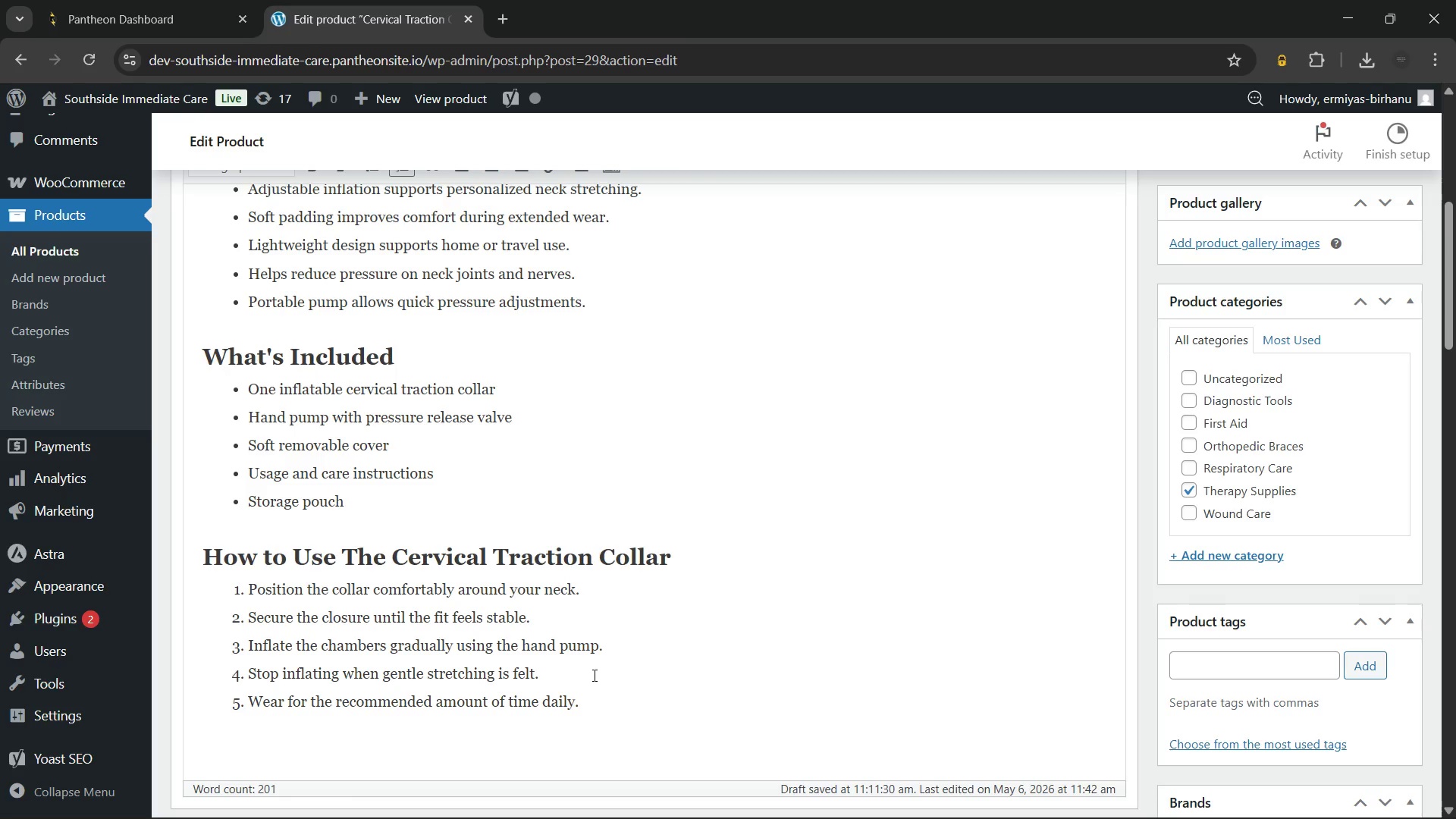 
left_click([254, 699])
 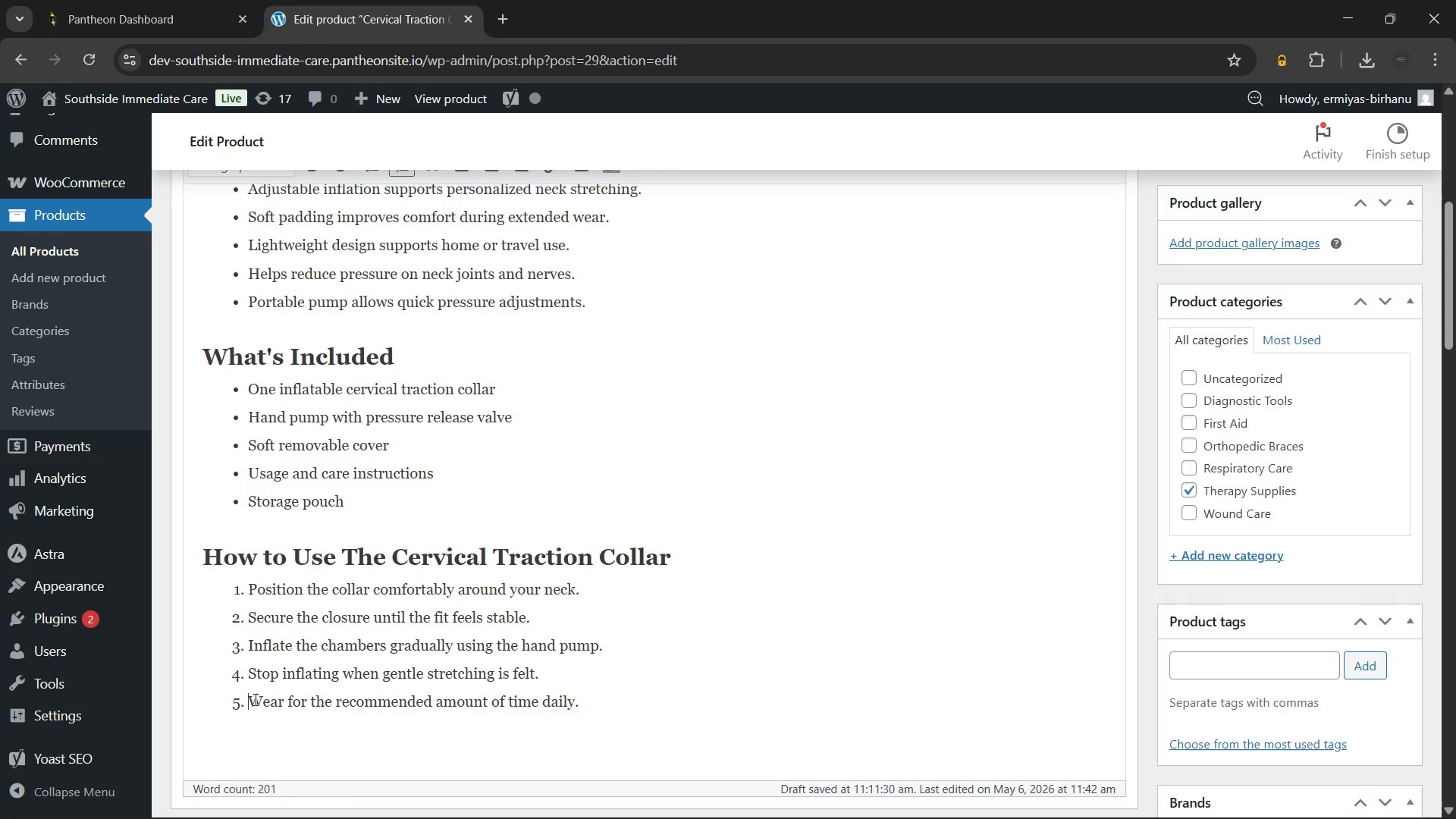 
left_click_drag(start_coordinate=[254, 699], to_coordinate=[605, 710])
 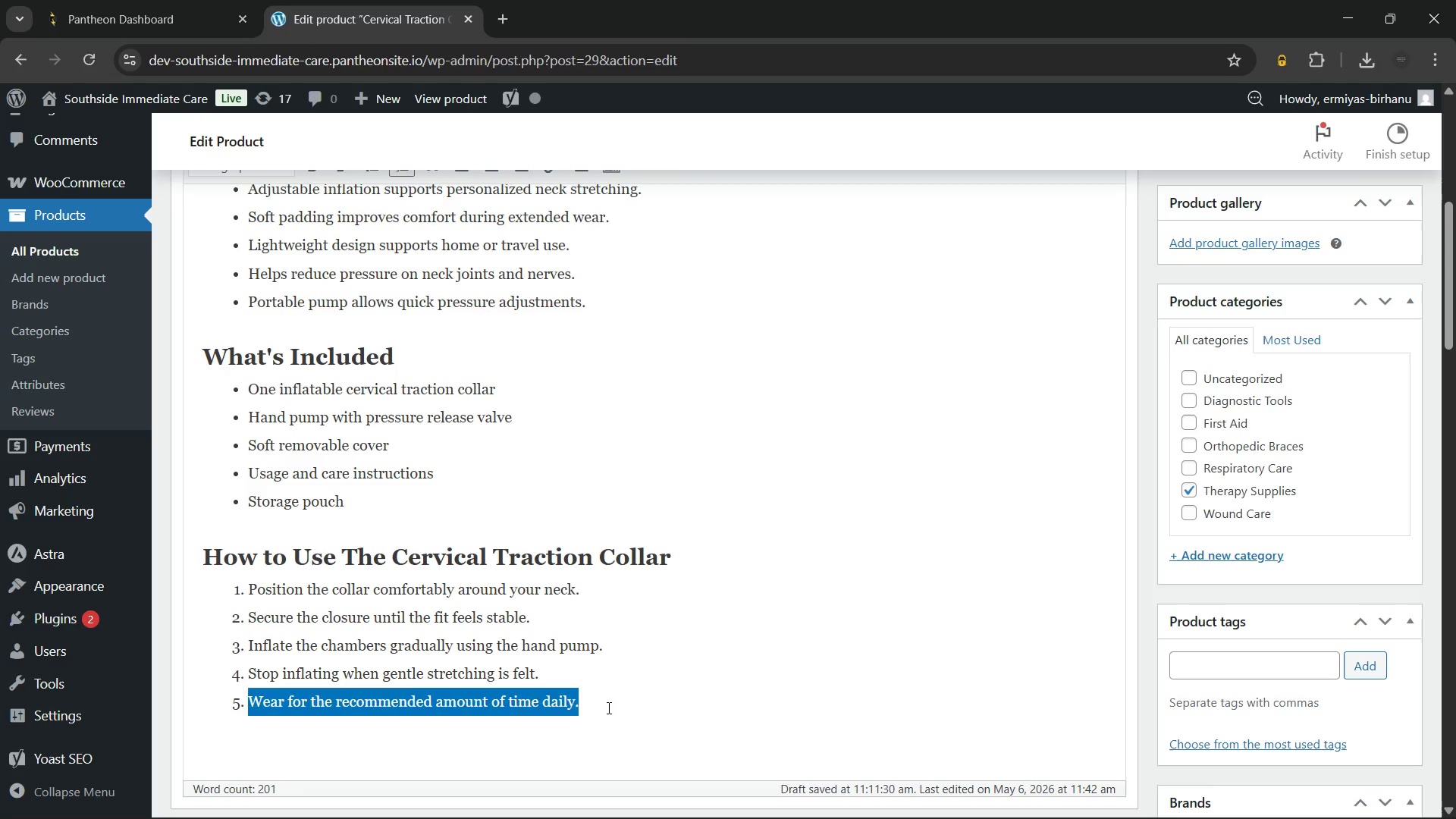 
left_click([607, 708])
 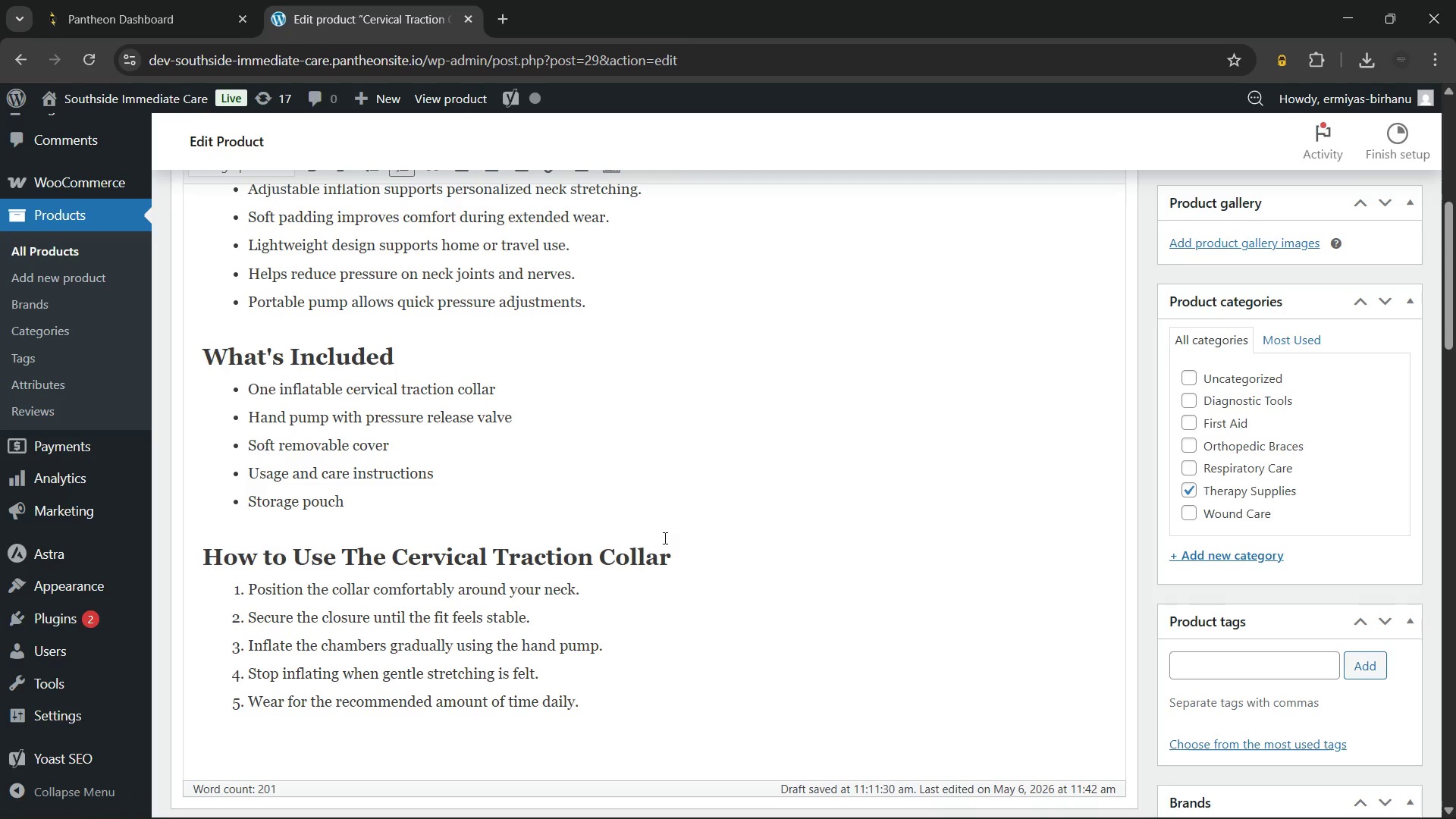 
wait(10.14)
 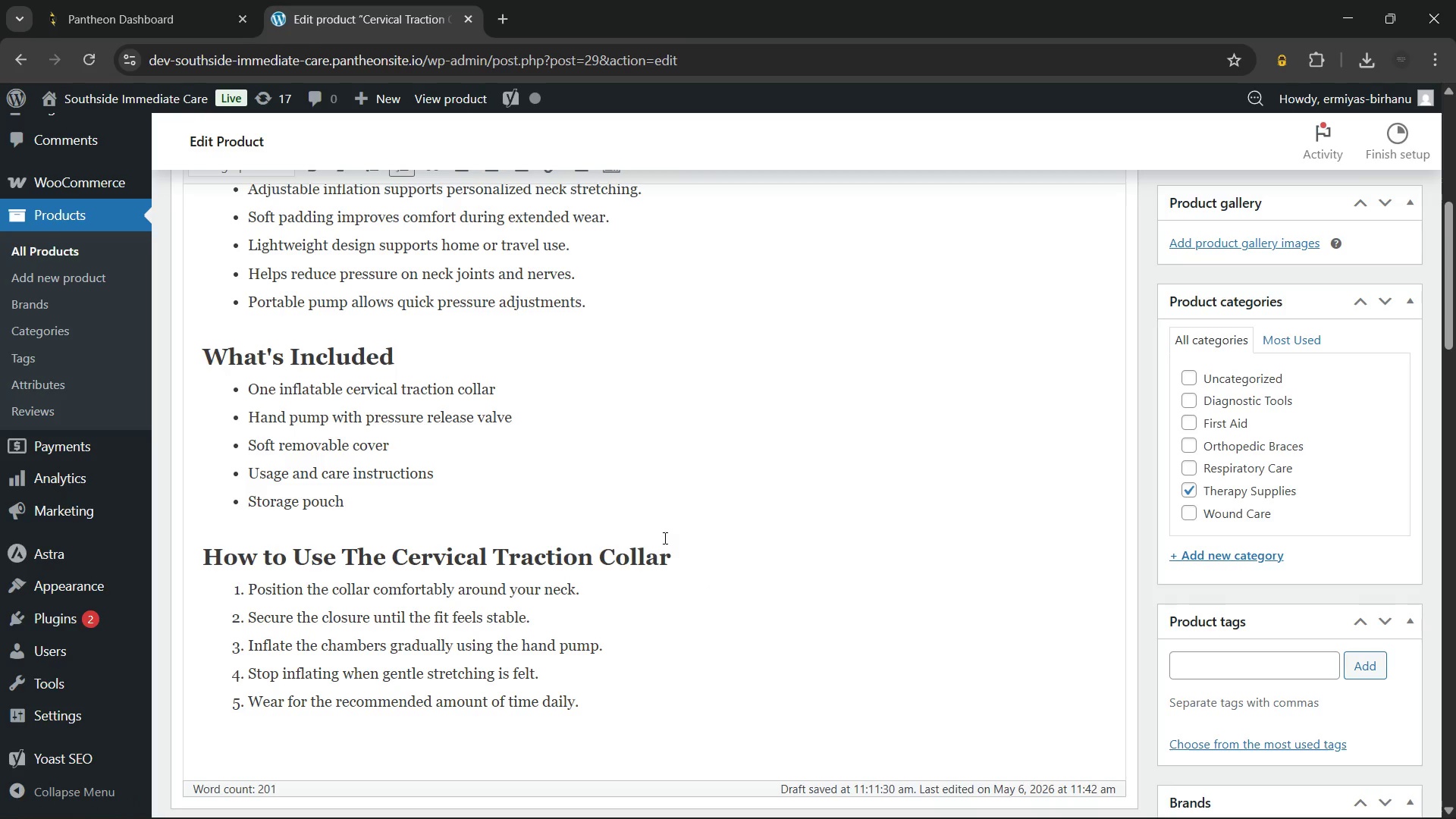 
scroll: coordinate [394, 662], scroll_direction: up, amount: 3.0
 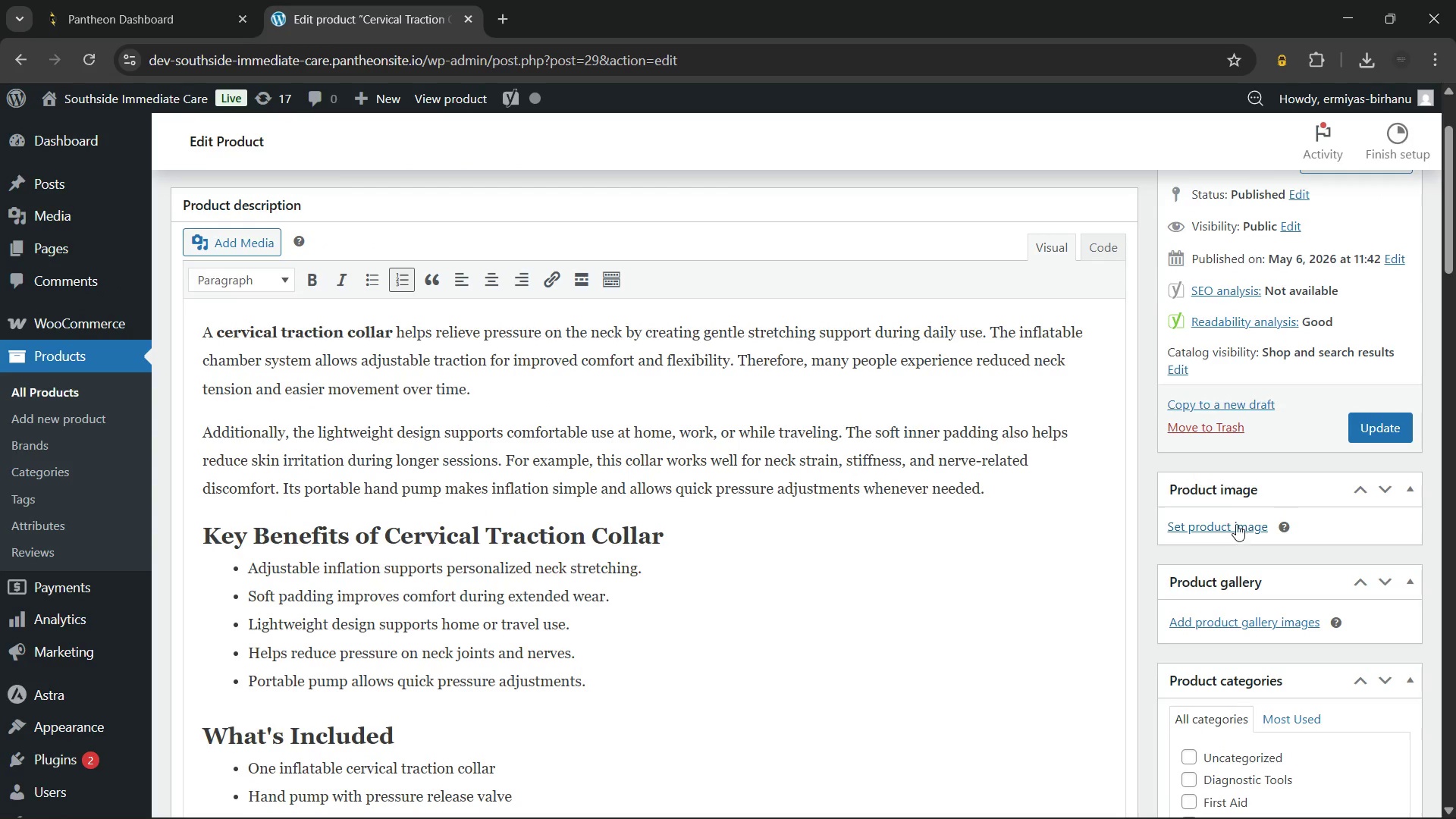 
left_click([1213, 526])
 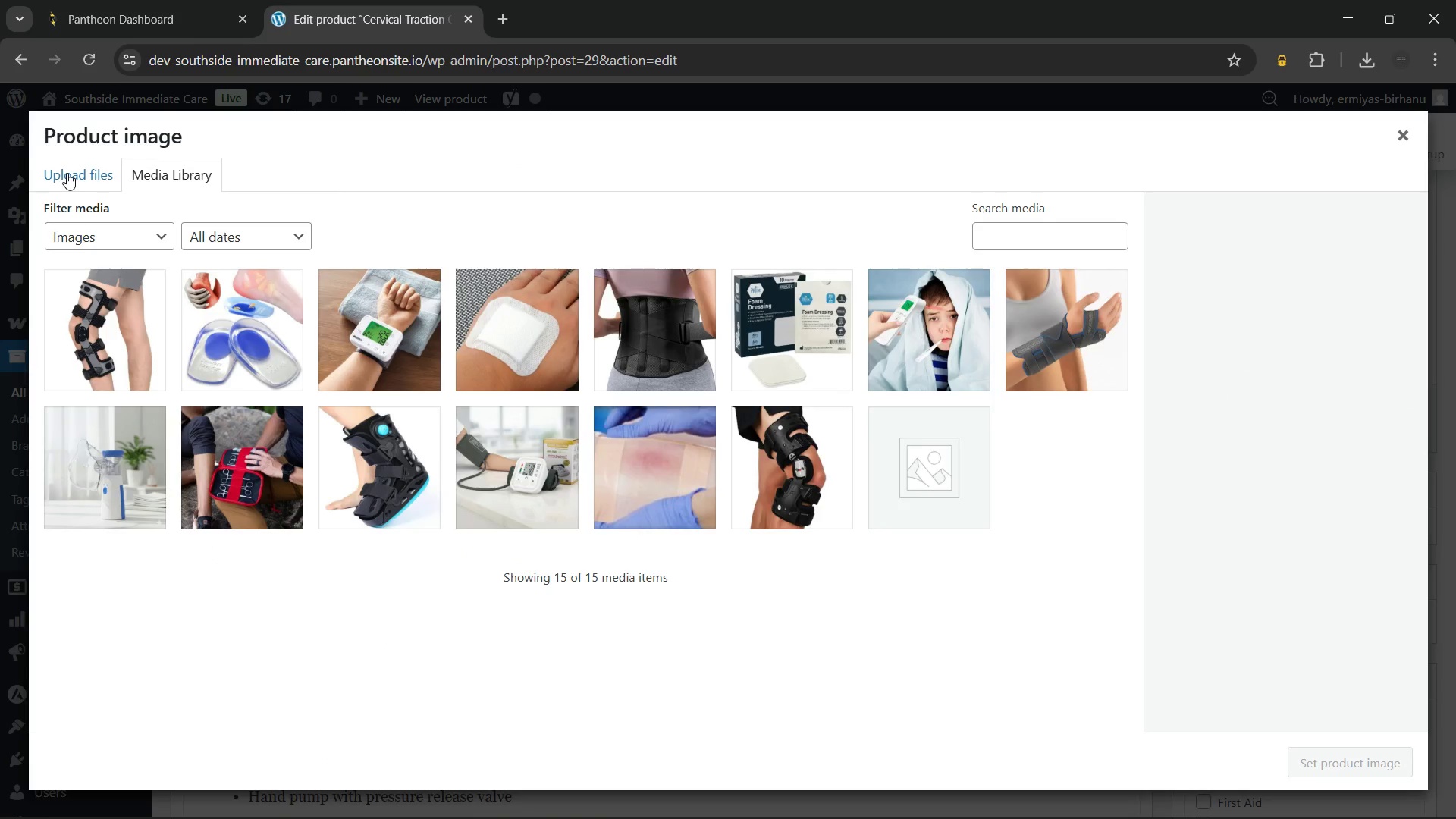 
left_click([67, 173])
 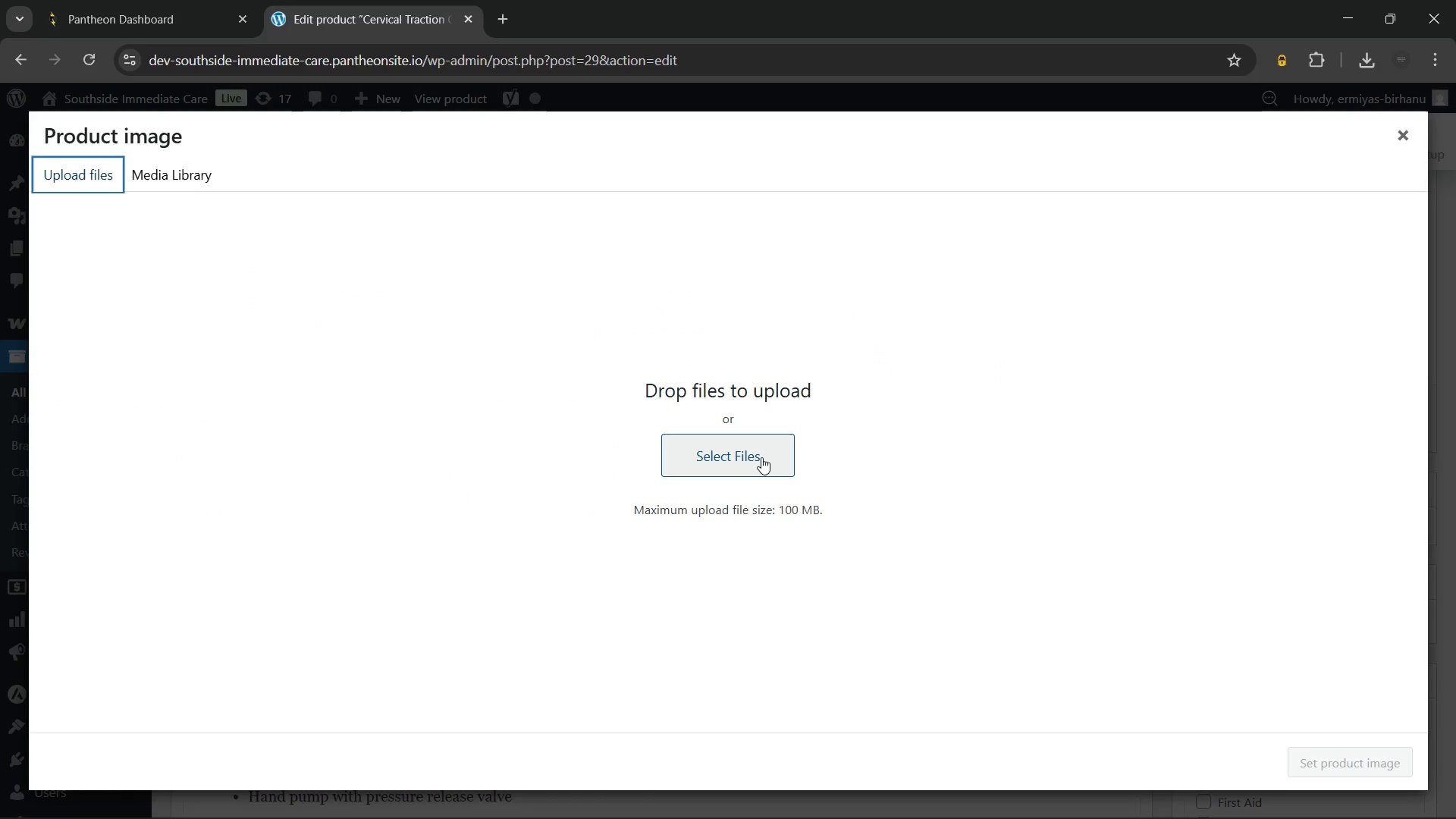 
left_click([761, 457])
 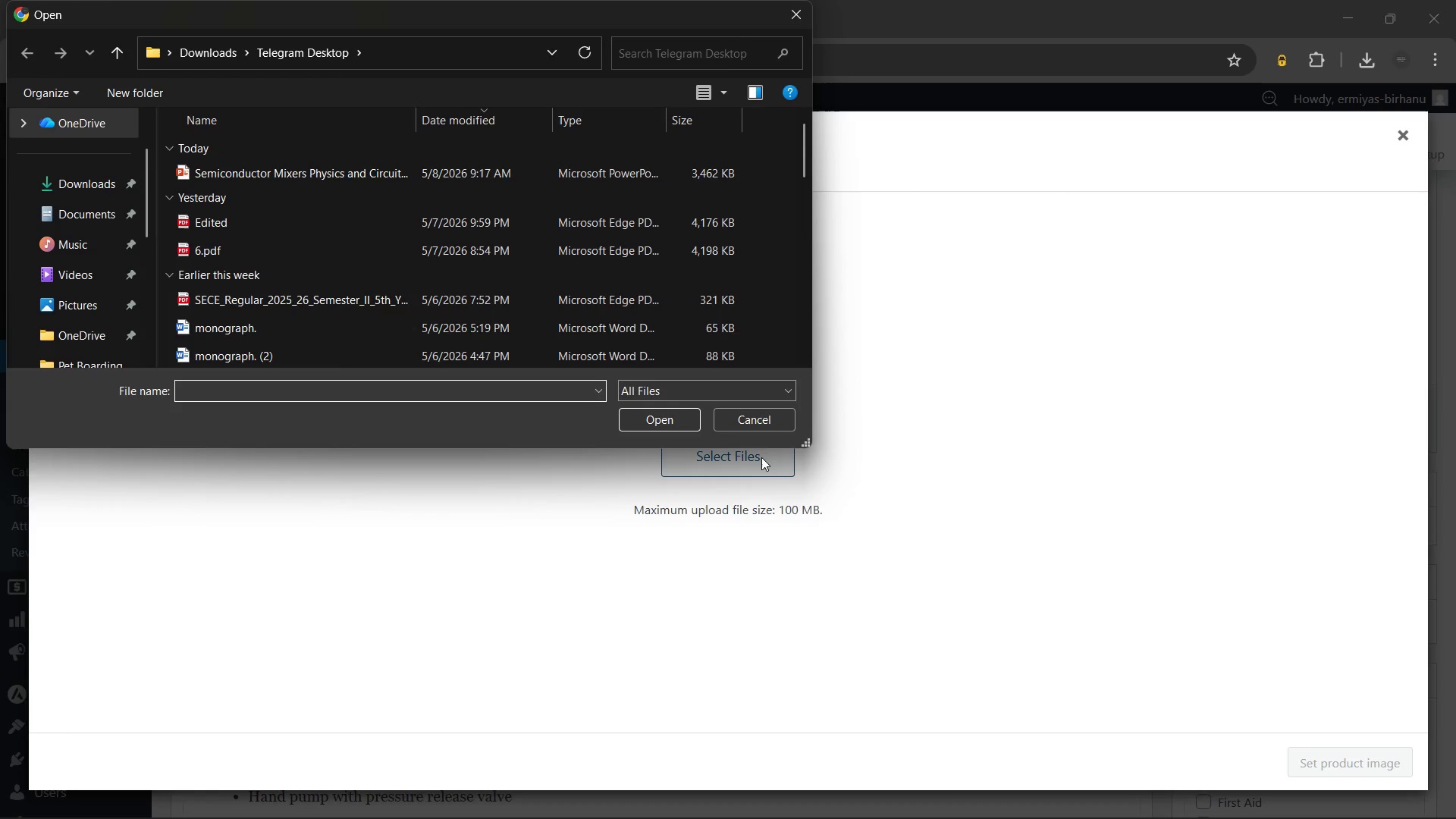 
wait(7.8)
 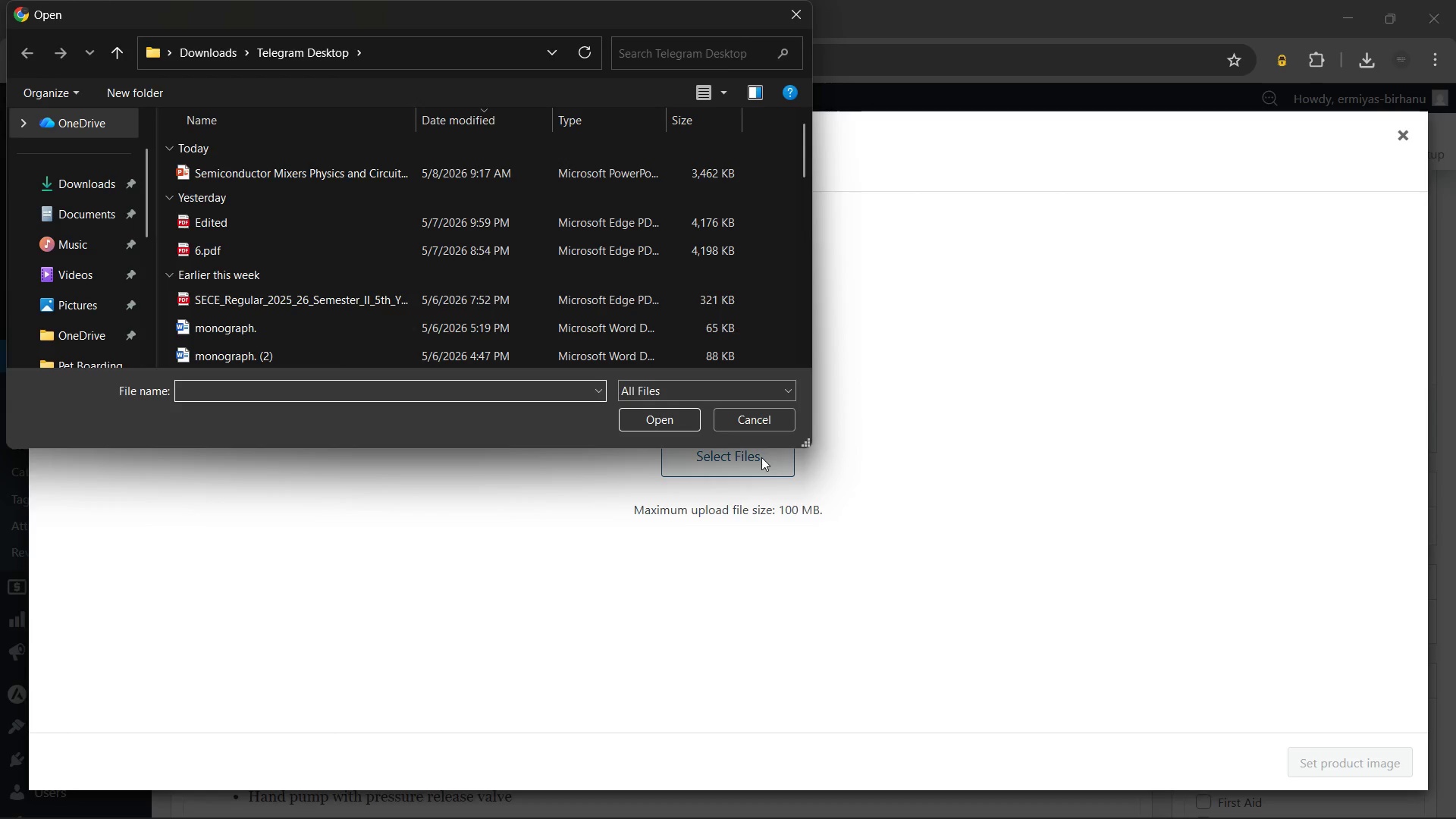 
scroll: coordinate [325, 255], scroll_direction: down, amount: 3.0
 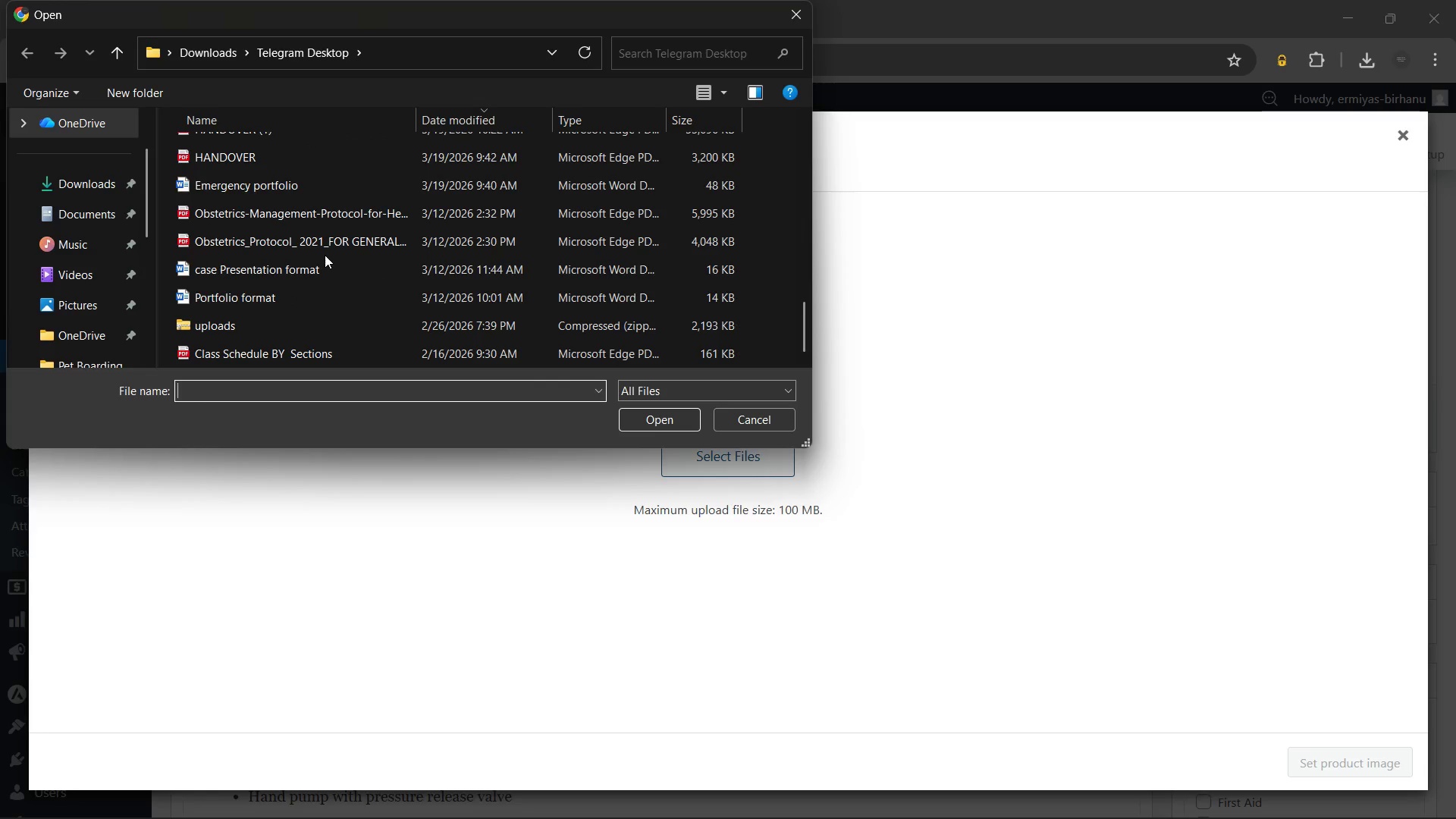 
scroll: coordinate [325, 255], scroll_direction: up, amount: 4.0
 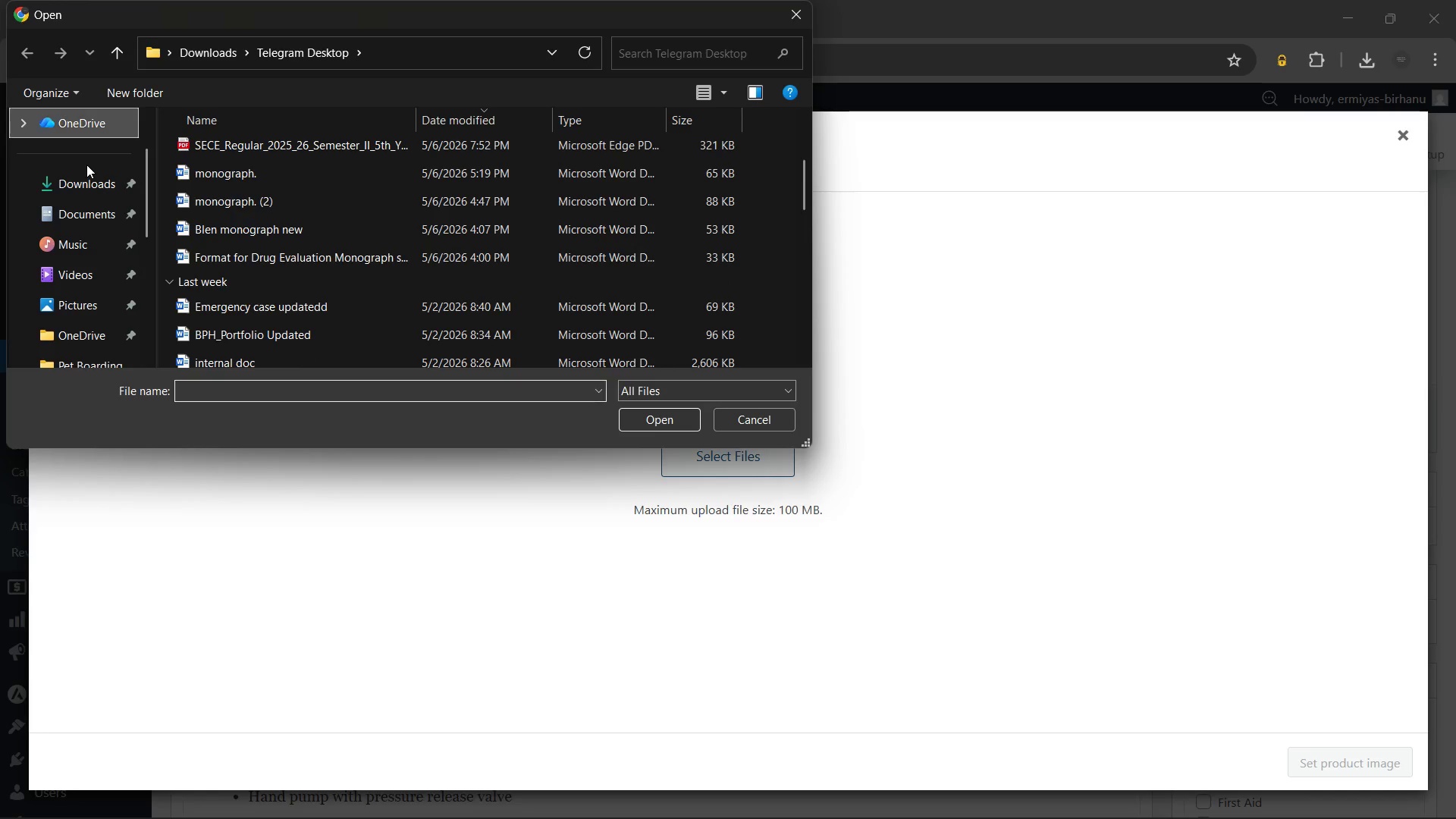 
double_click([85, 186])
 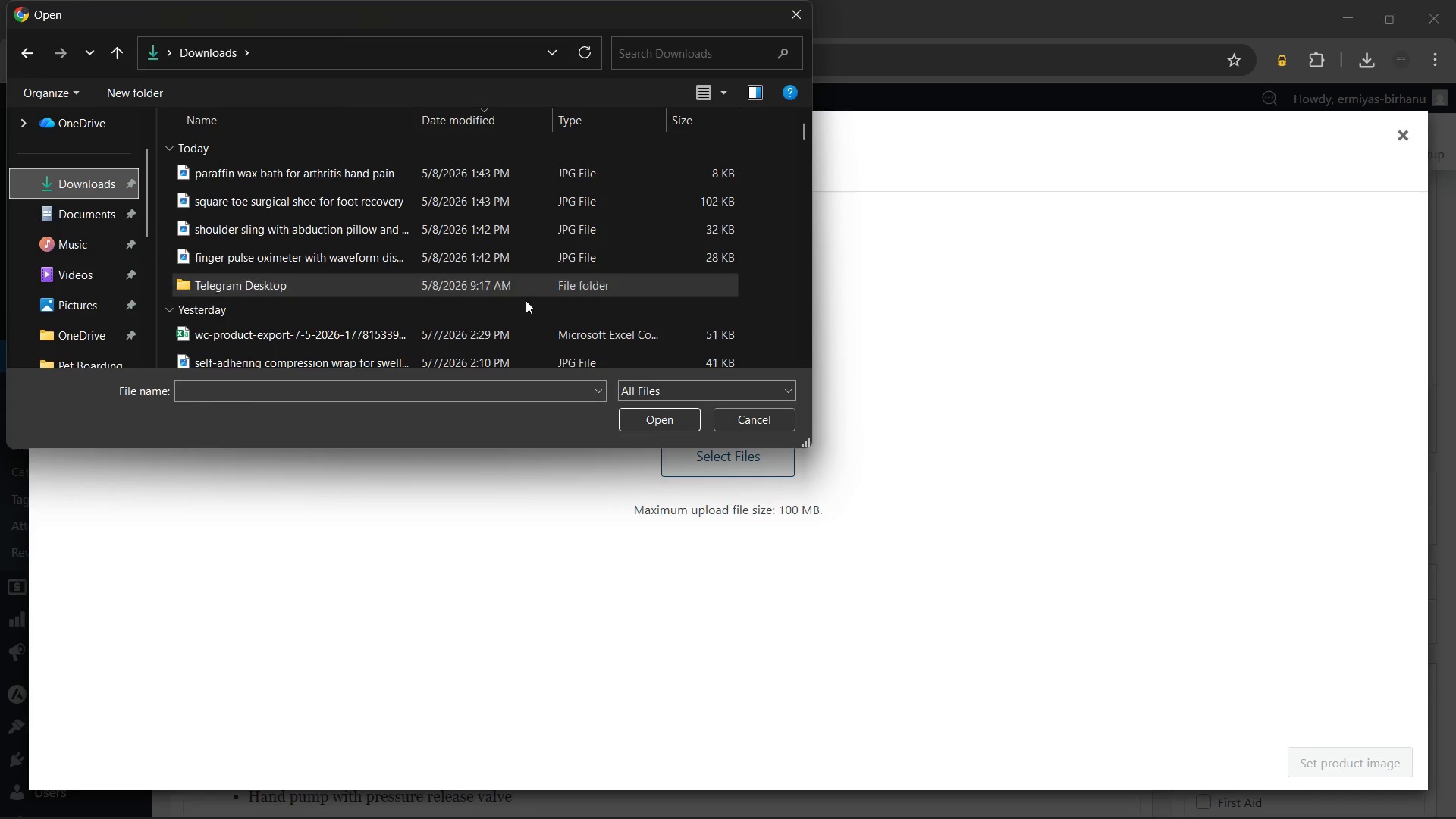 
scroll: coordinate [513, 311], scroll_direction: down, amount: 3.0
 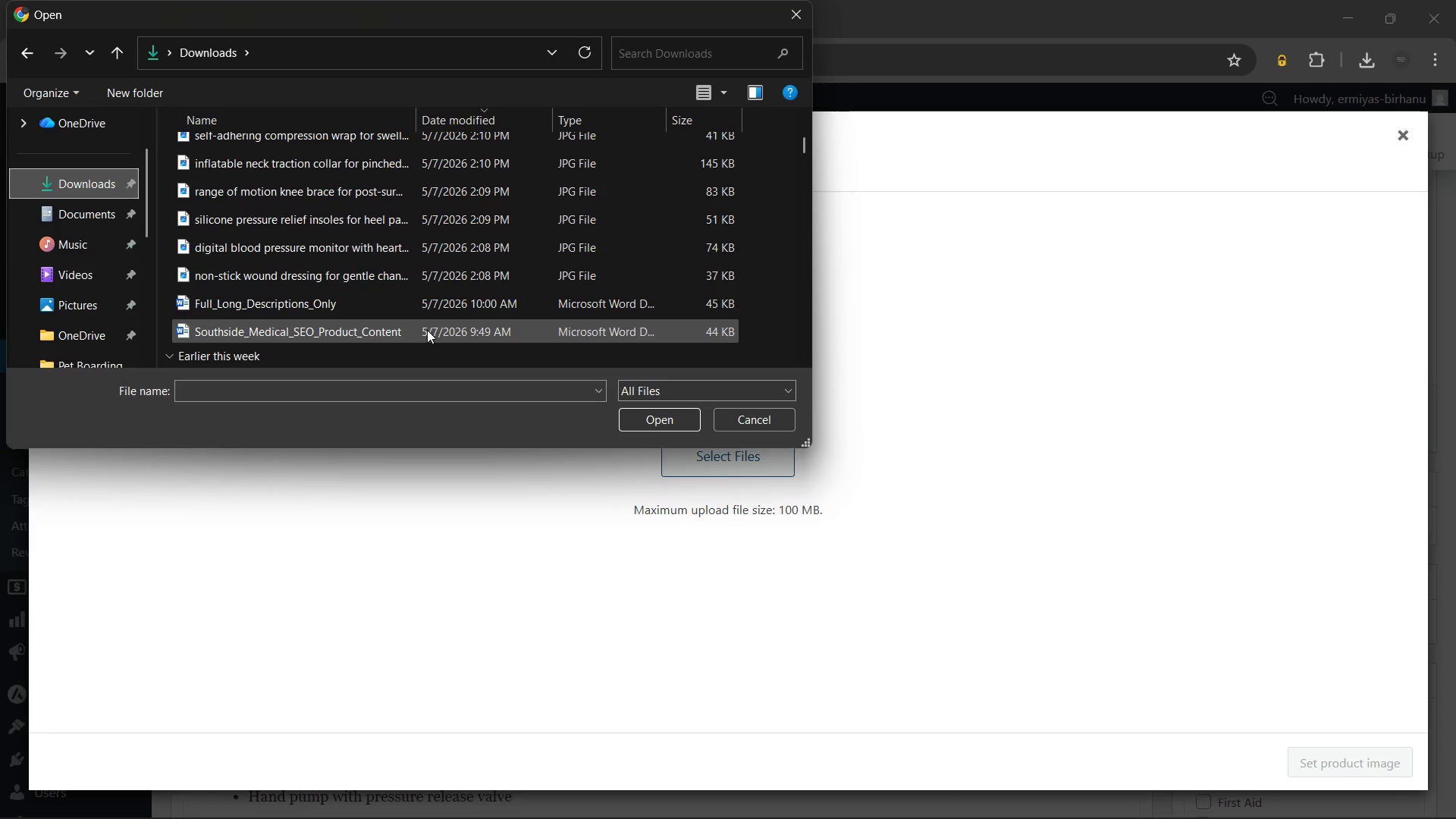 
mouse_move([392, 251])
 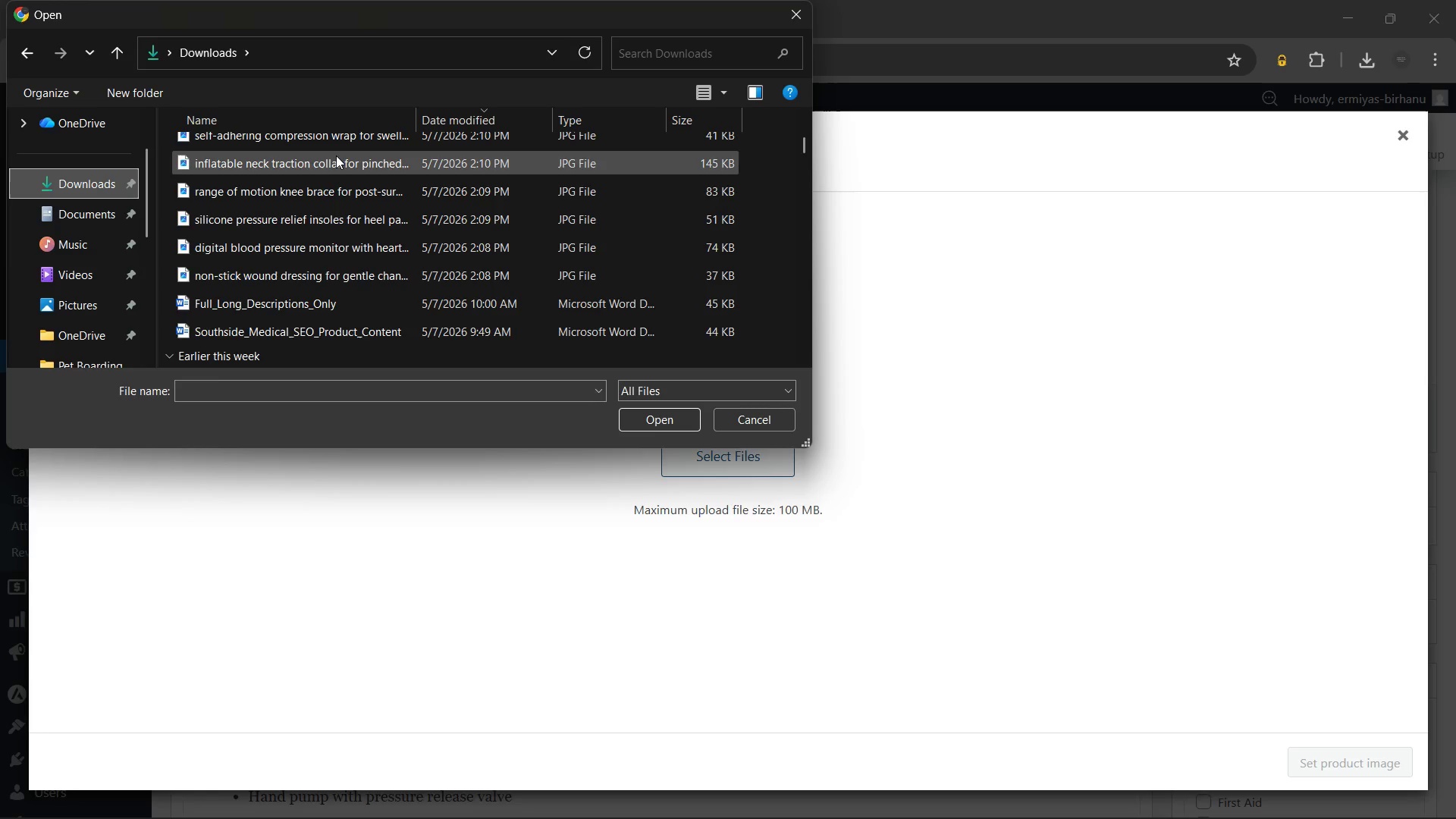 
left_click([336, 155])
 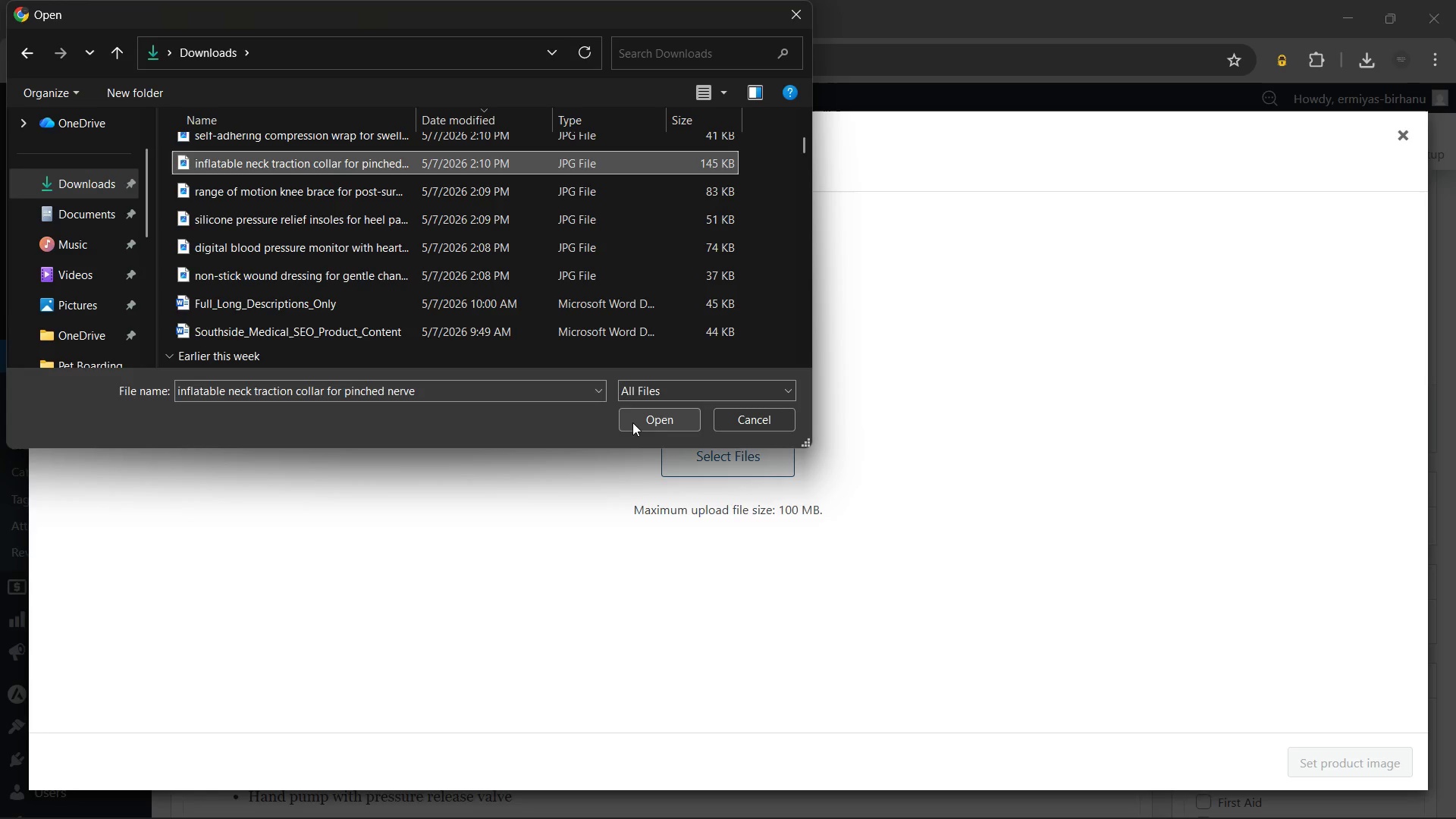 
scroll: coordinate [408, 252], scroll_direction: up, amount: 1.0
 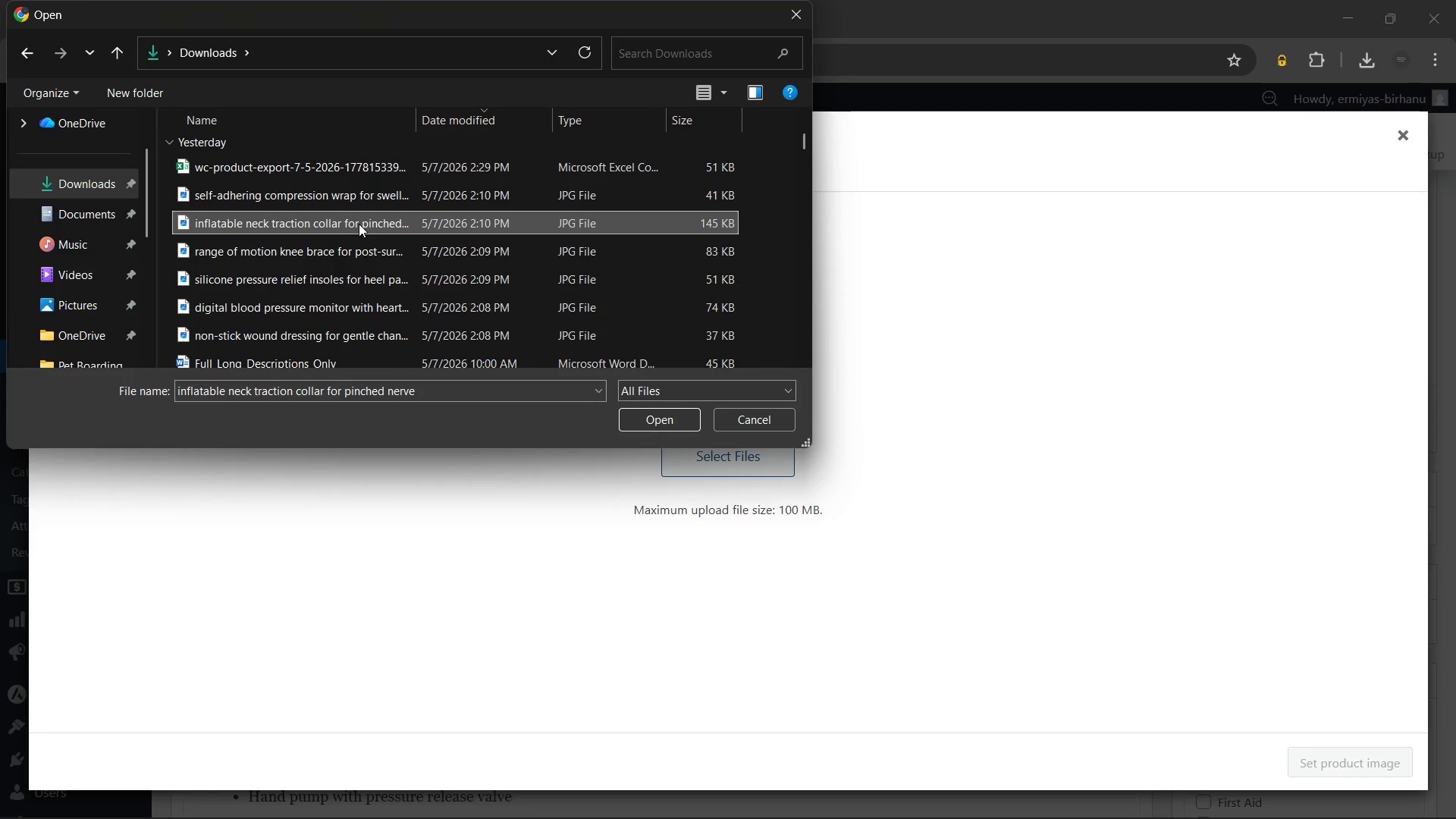 
double_click([362, 224])
 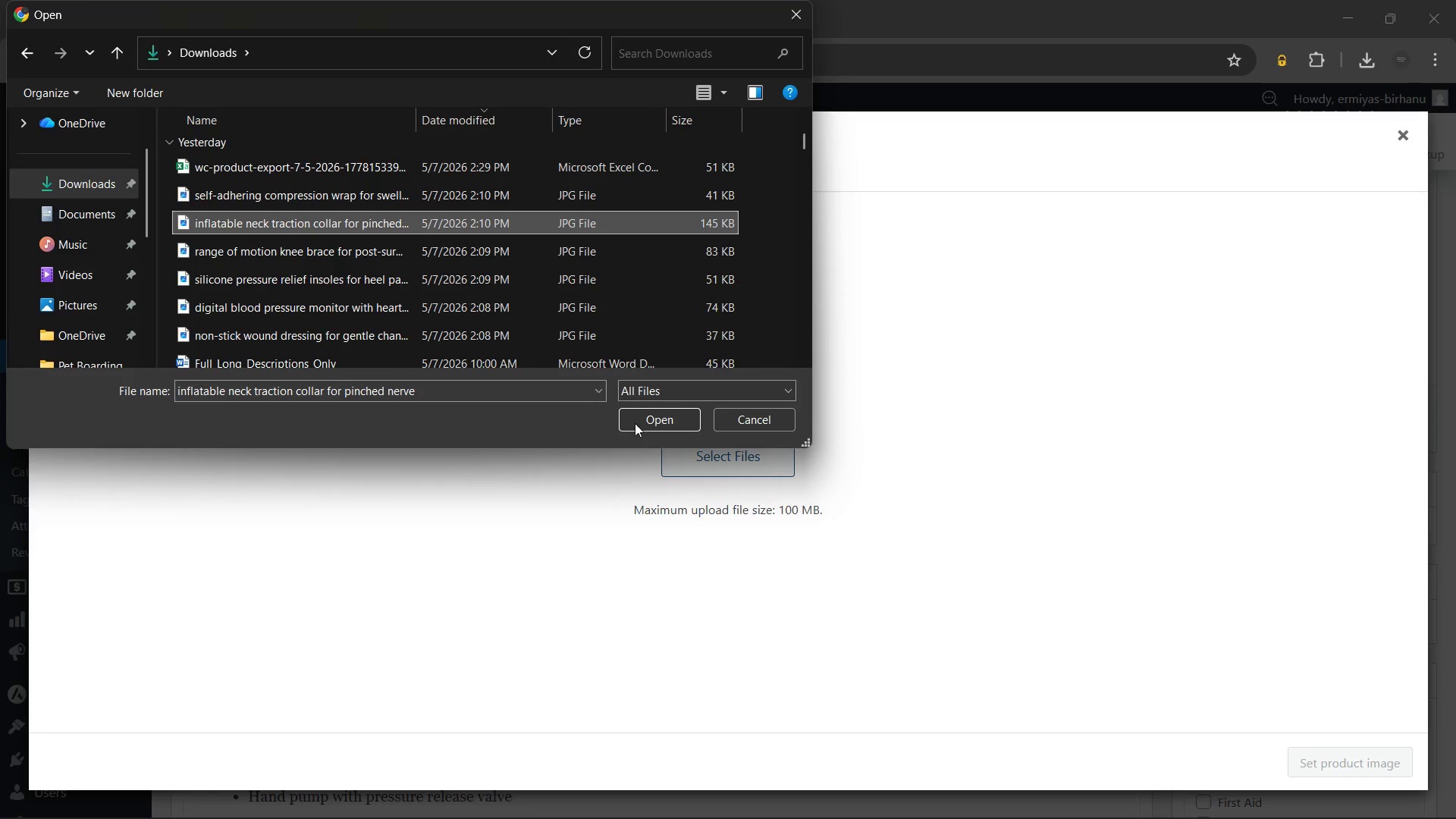 
left_click([635, 421])
 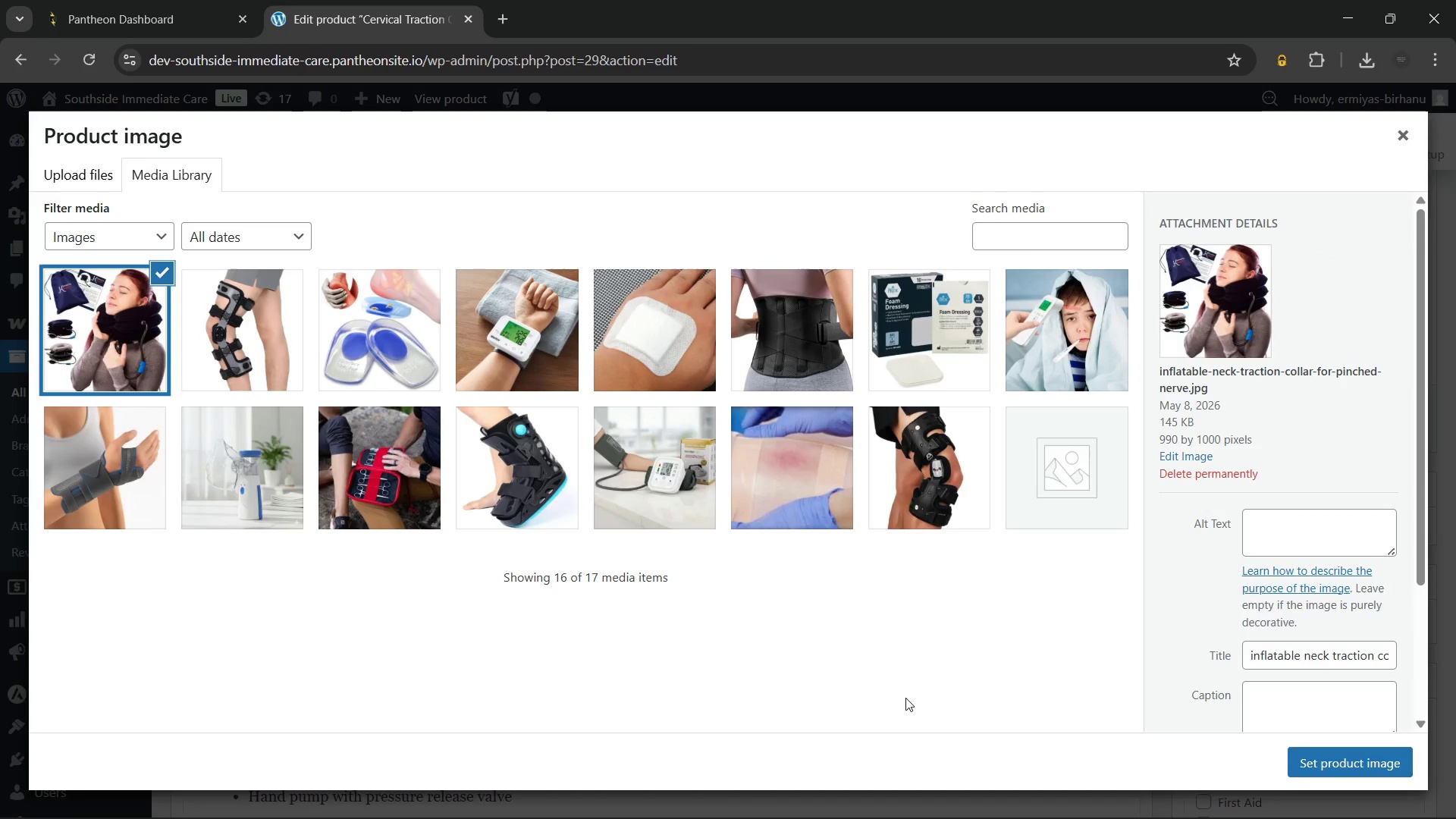 
wait(5.45)
 